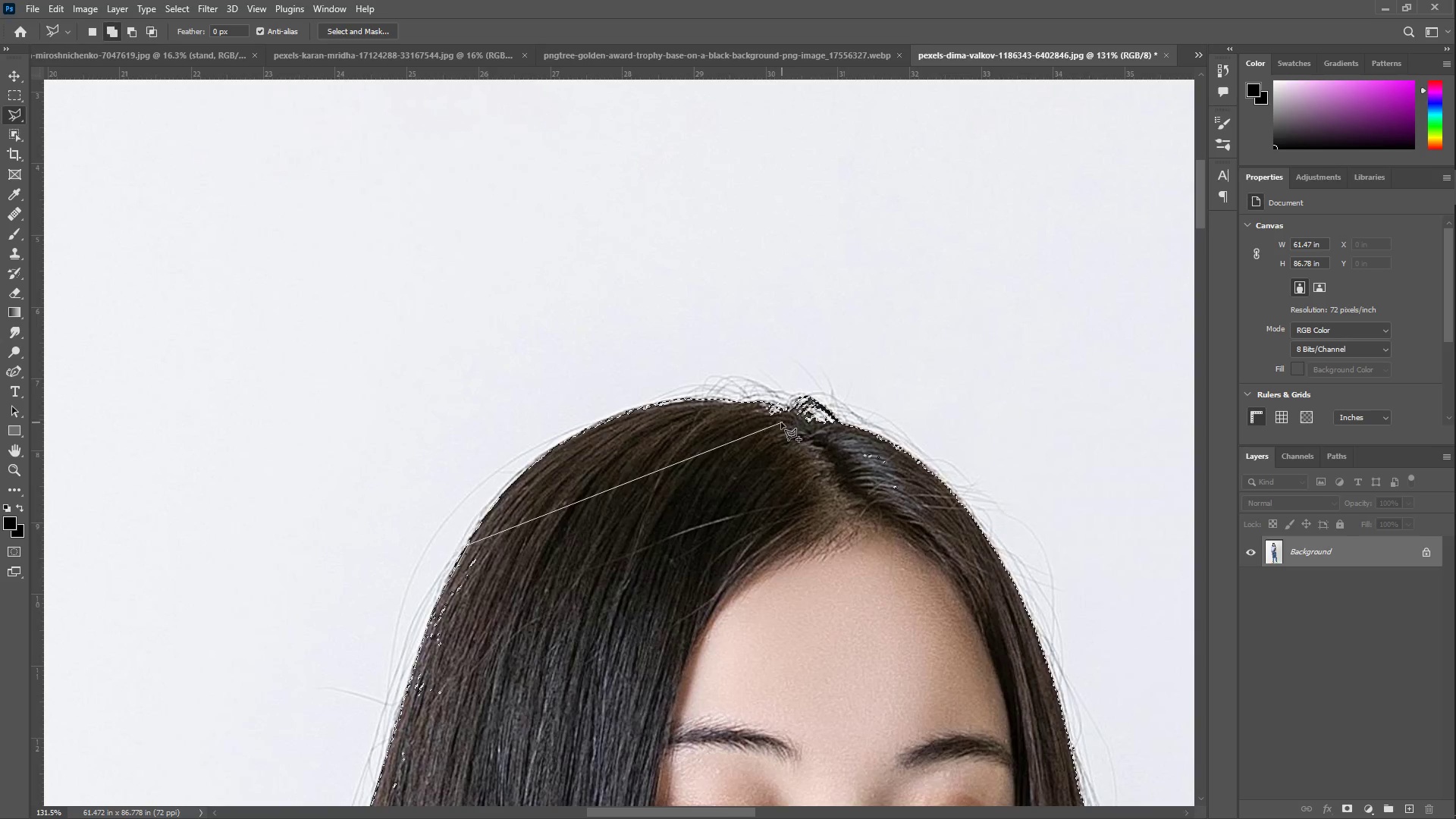 
left_click([768, 413])
 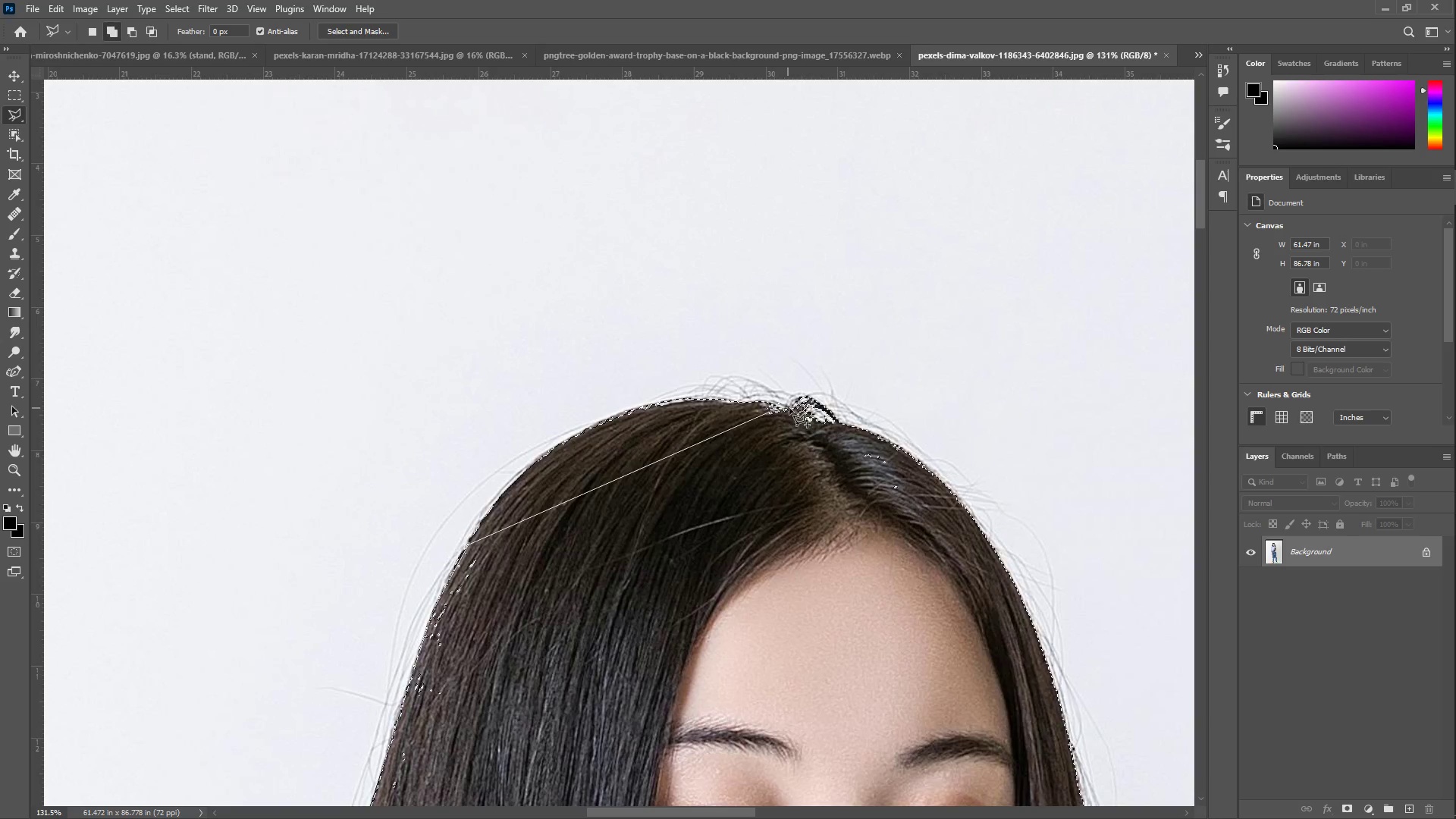 
left_click([792, 410])
 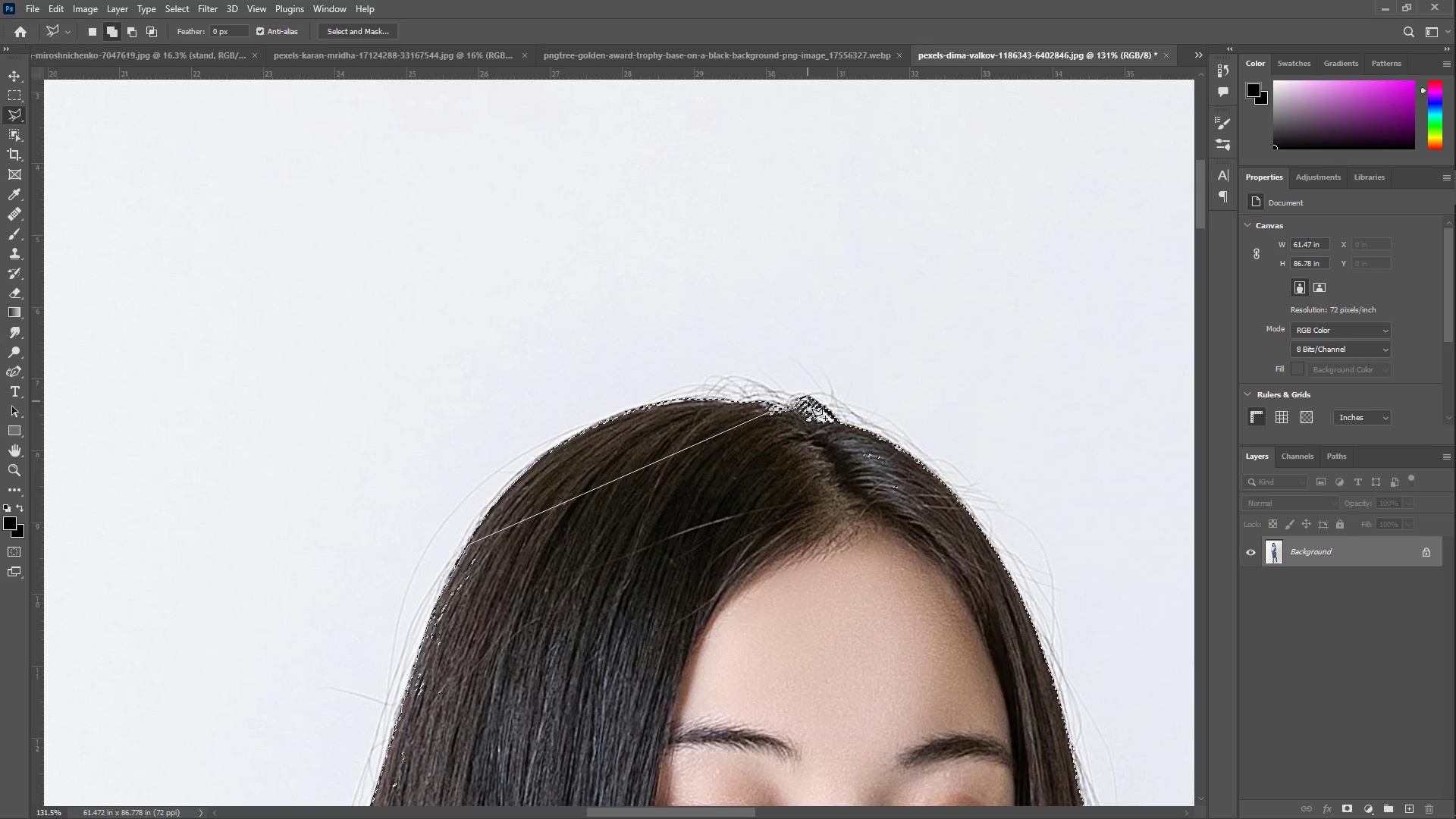 
left_click_drag(start_coordinate=[811, 401], to_coordinate=[815, 403])
 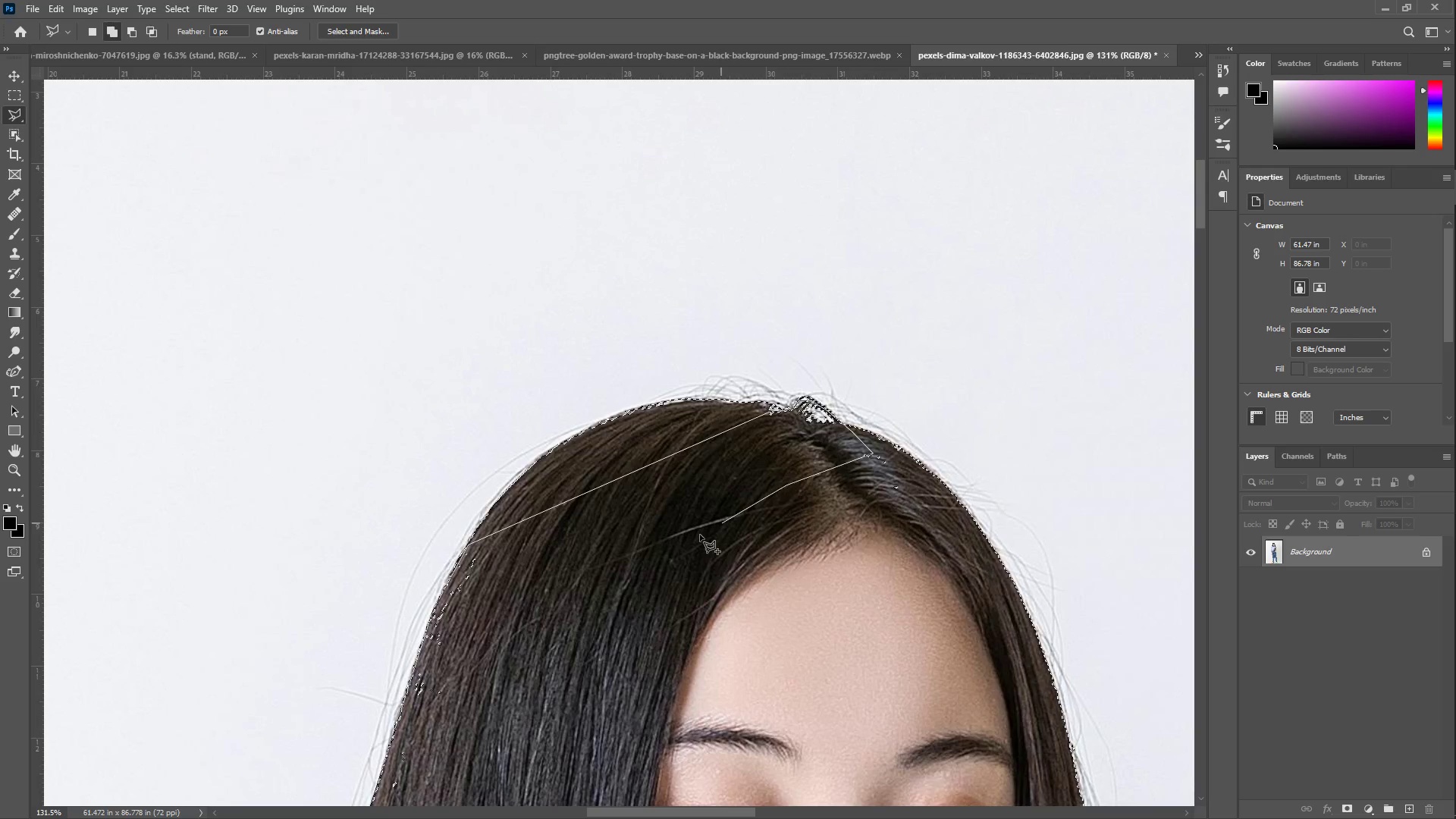 
triple_click([635, 592])
 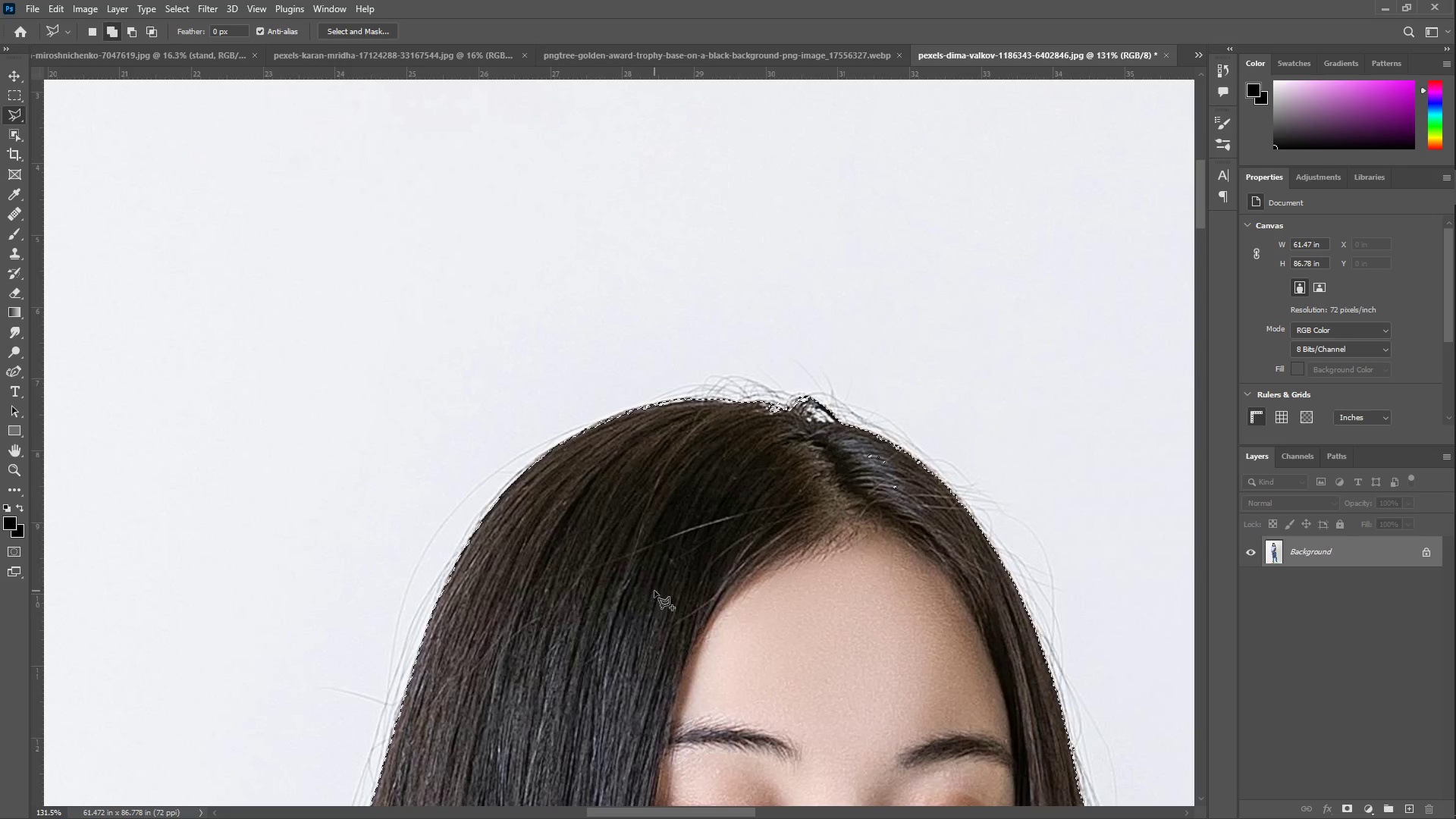 
scroll: coordinate [792, 611], scroll_direction: down, amount: 17.0
 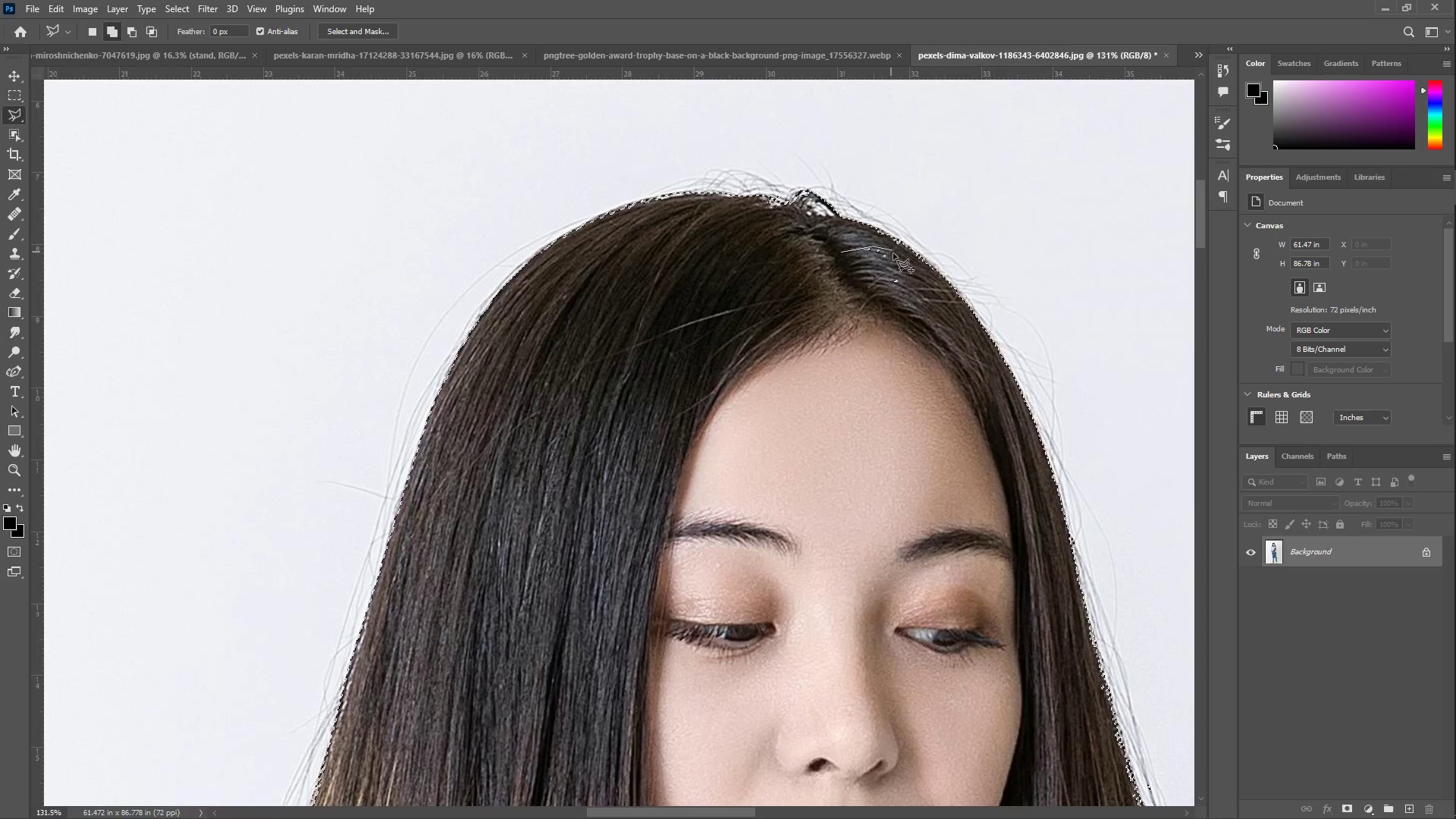 
left_click_drag(start_coordinate=[897, 303], to_coordinate=[893, 303])
 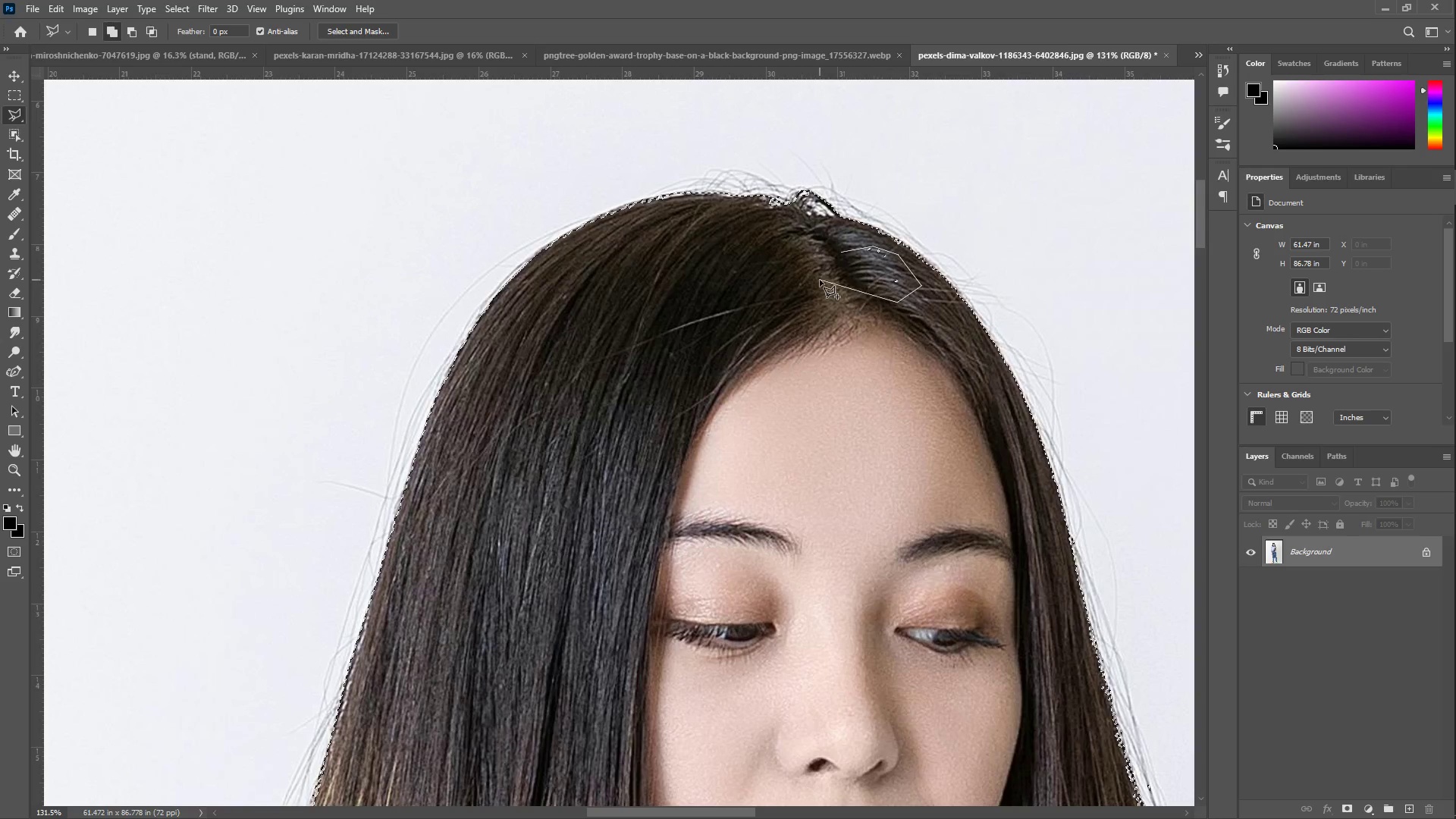 
triple_click([818, 280])
 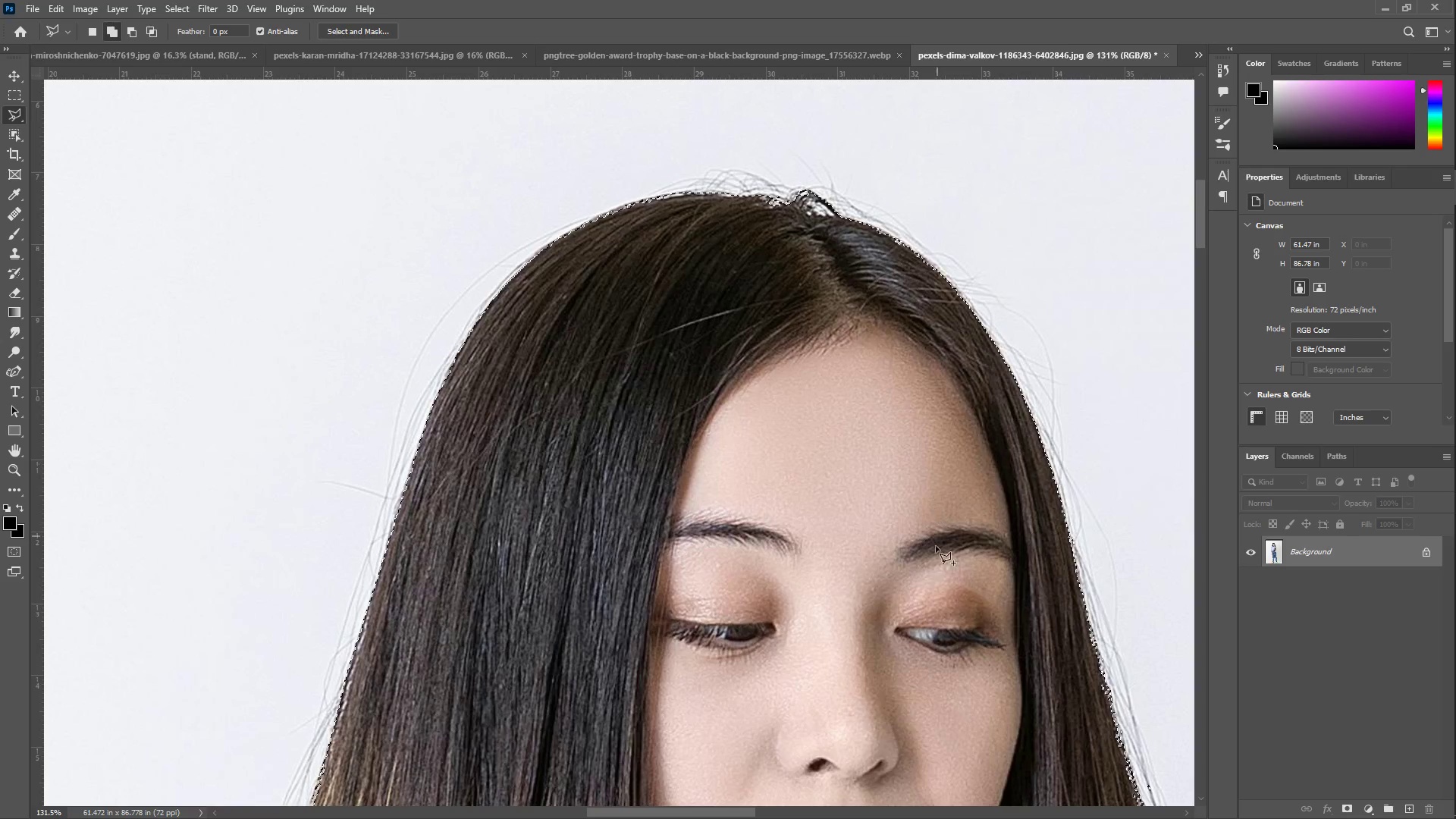 
hold_key(key=Space, duration=0.53)
 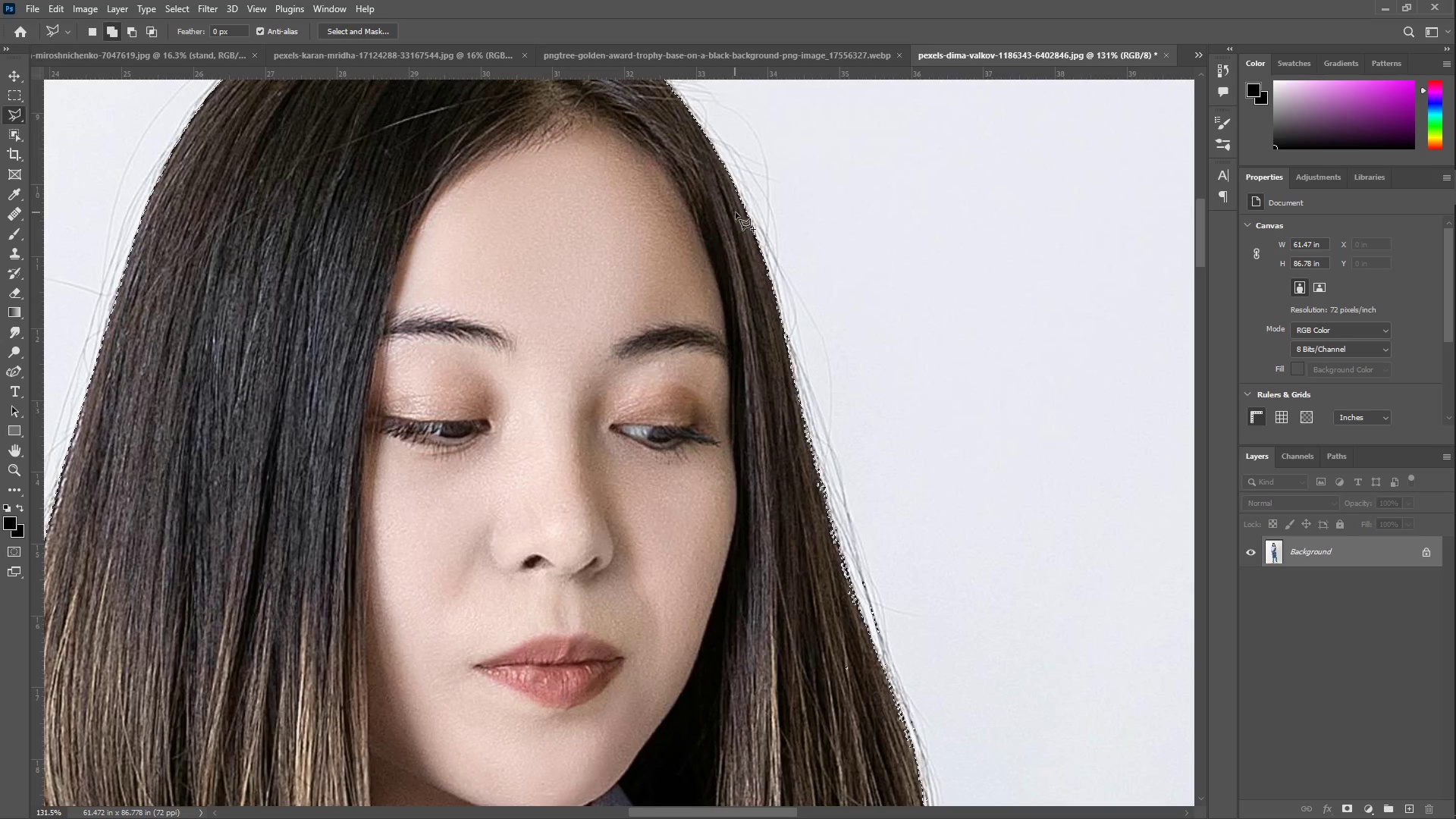 
left_click_drag(start_coordinate=[950, 589], to_coordinate=[665, 386])
 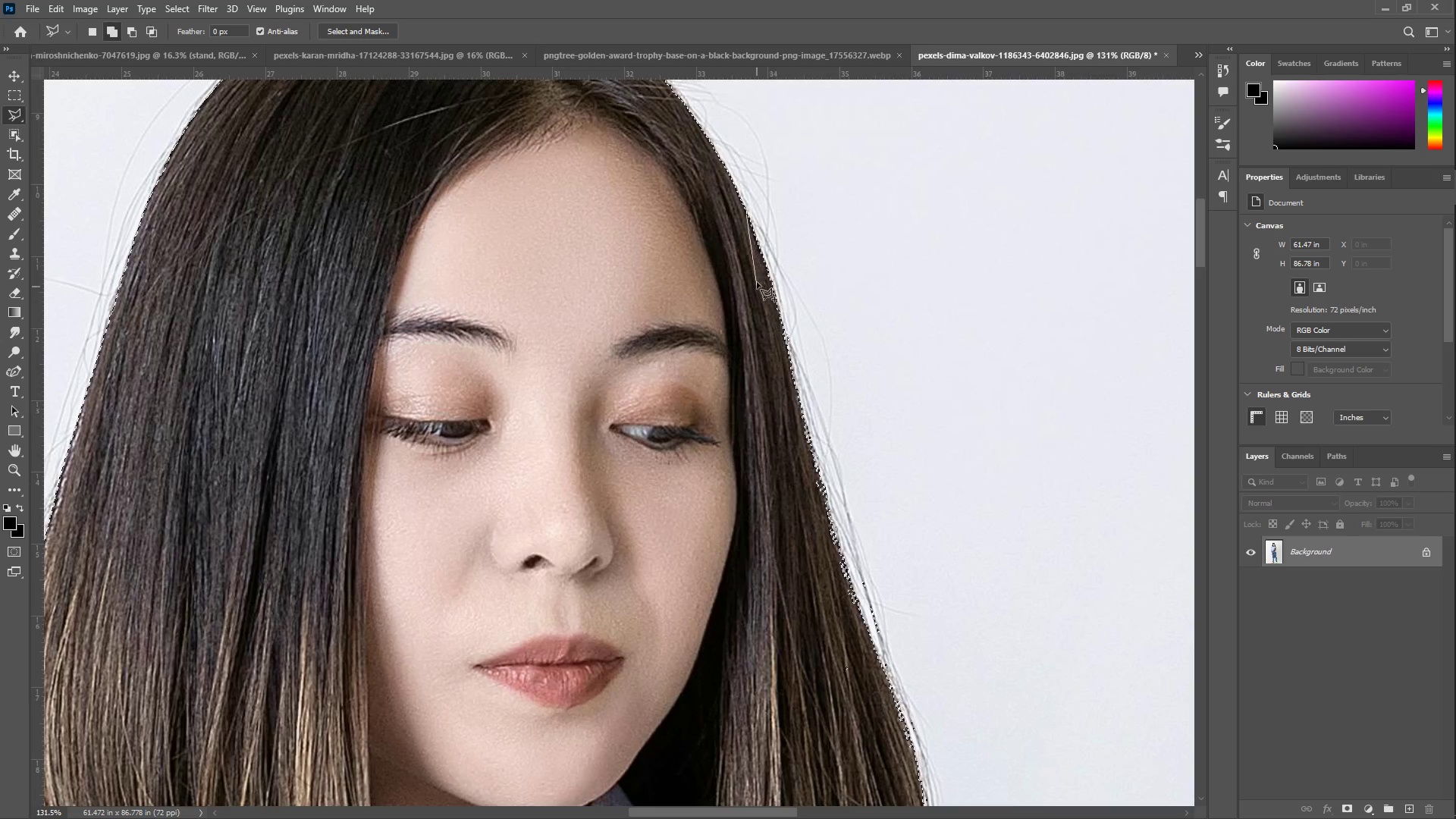 
left_click([768, 268])
 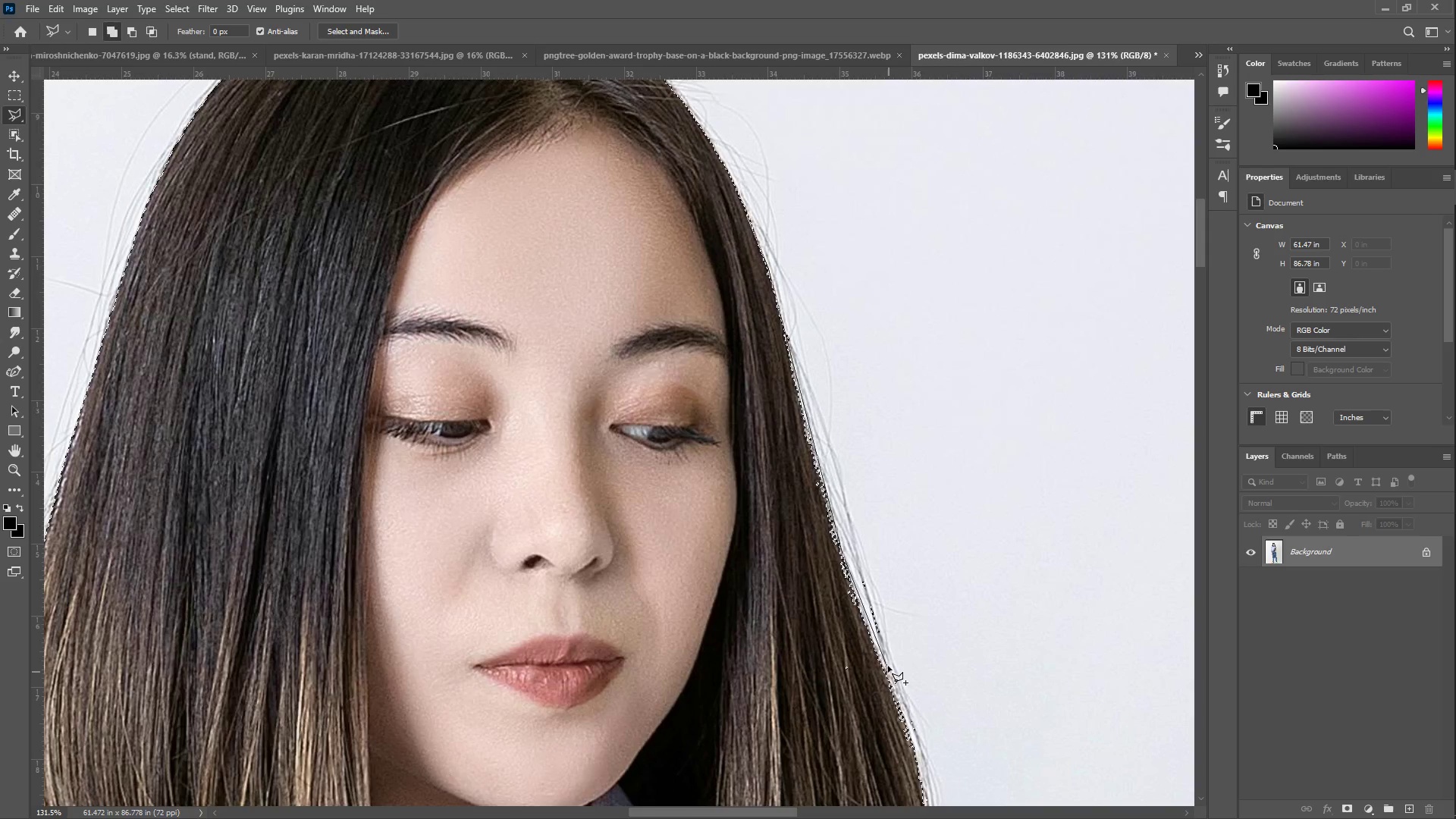 
left_click([864, 622])
 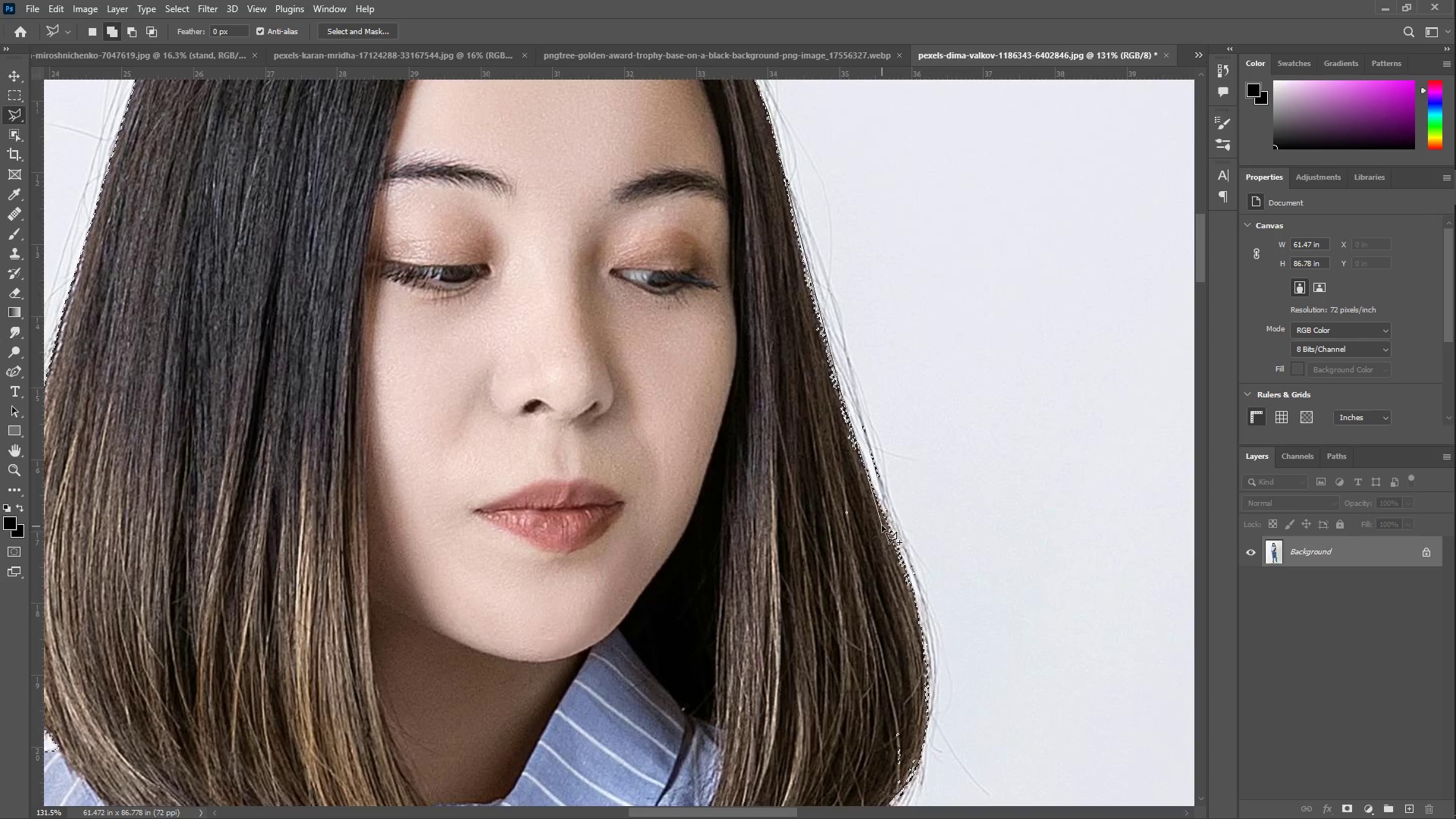 
left_click([887, 522])
 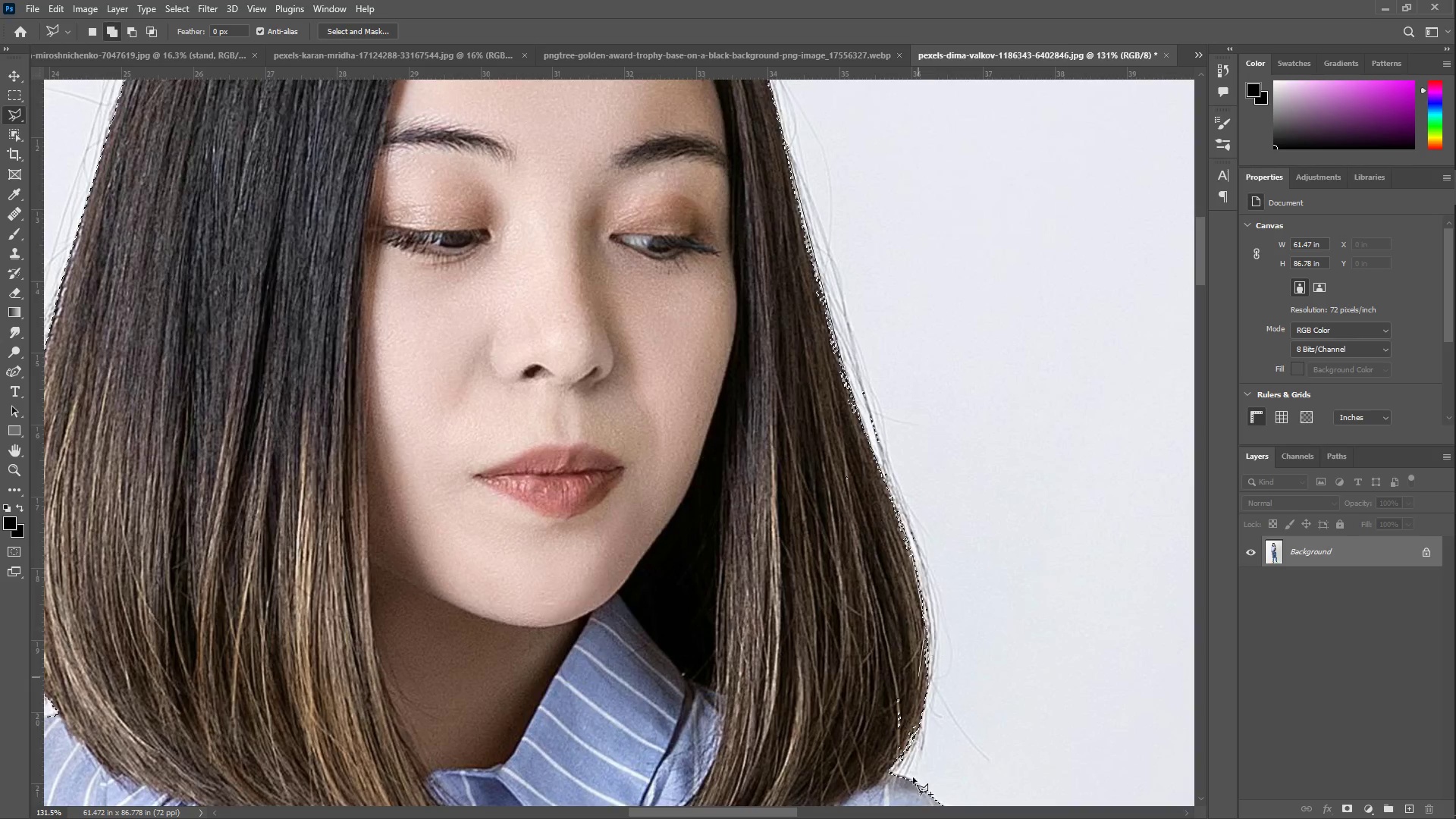 
left_click([921, 641])
 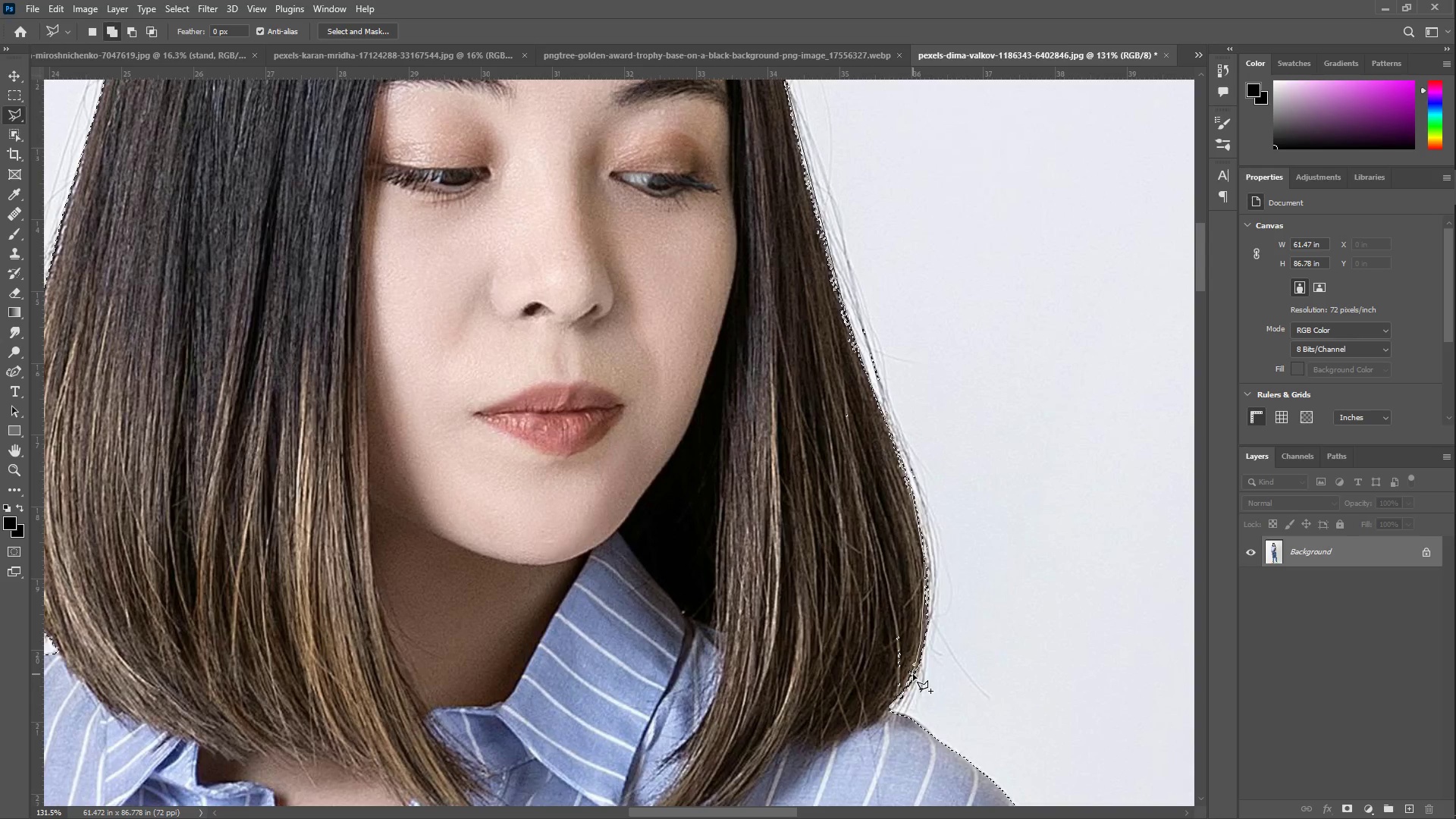 
left_click([915, 674])
 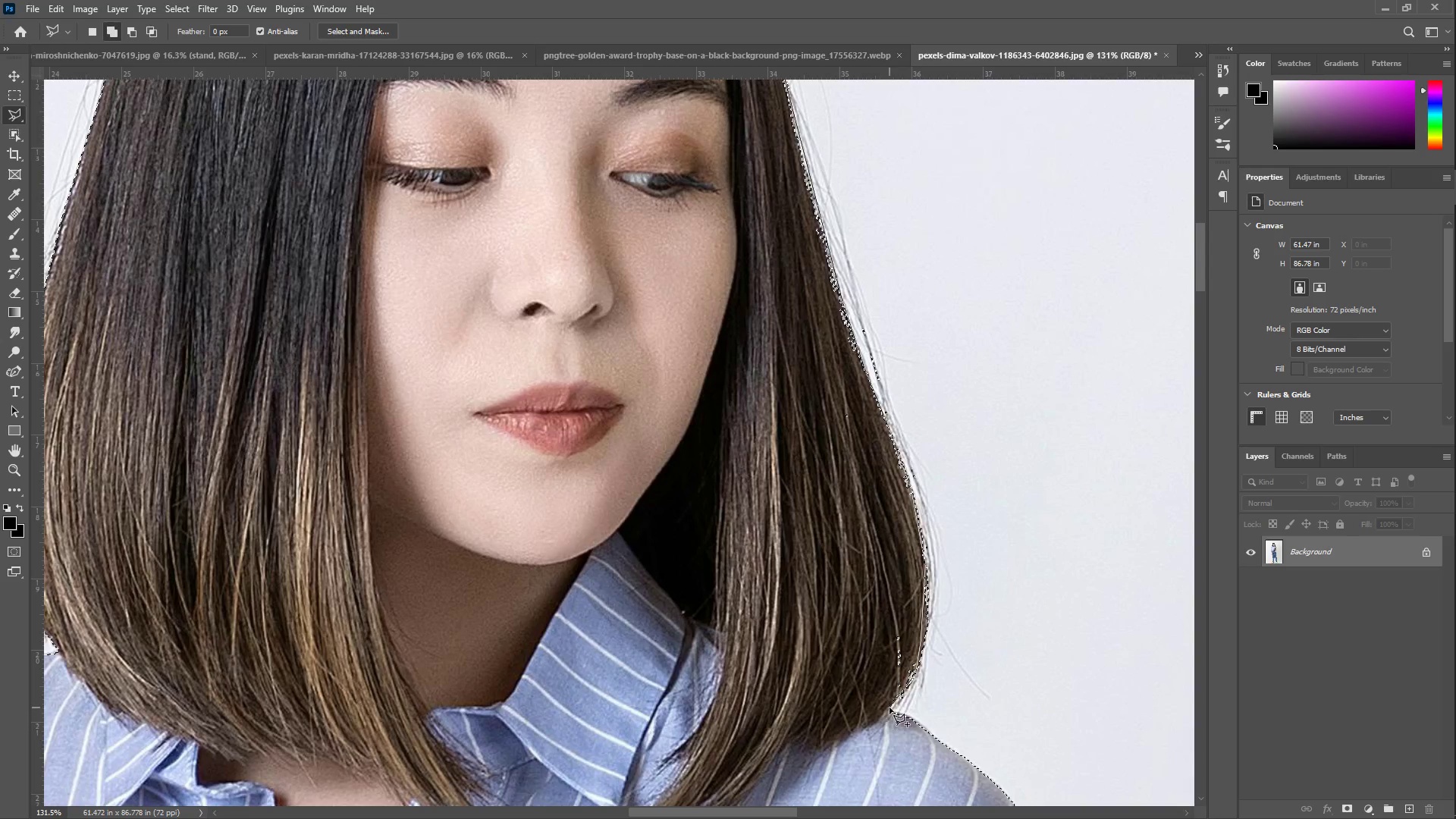 
left_click([890, 708])
 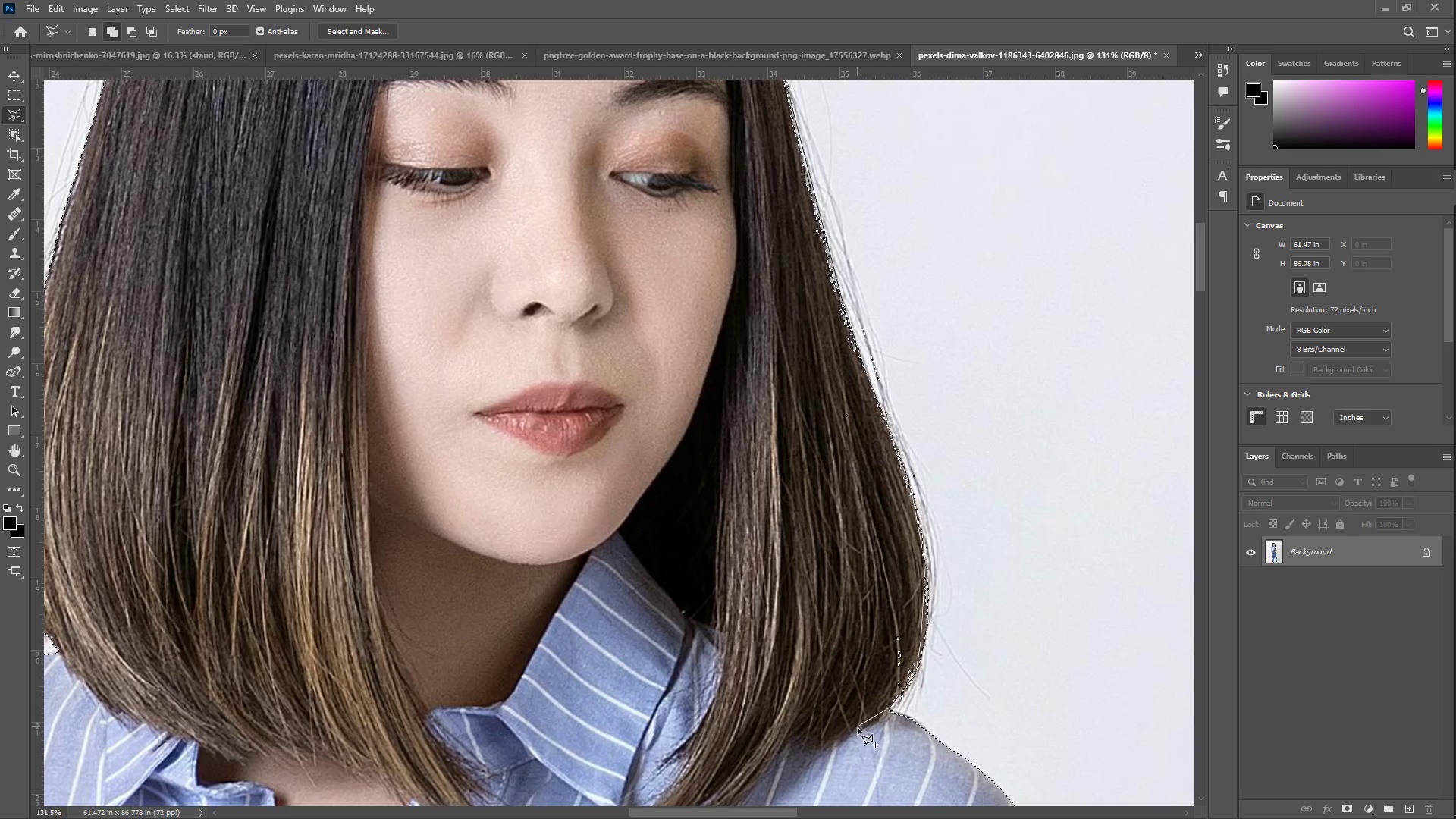 
triple_click([755, 719])
 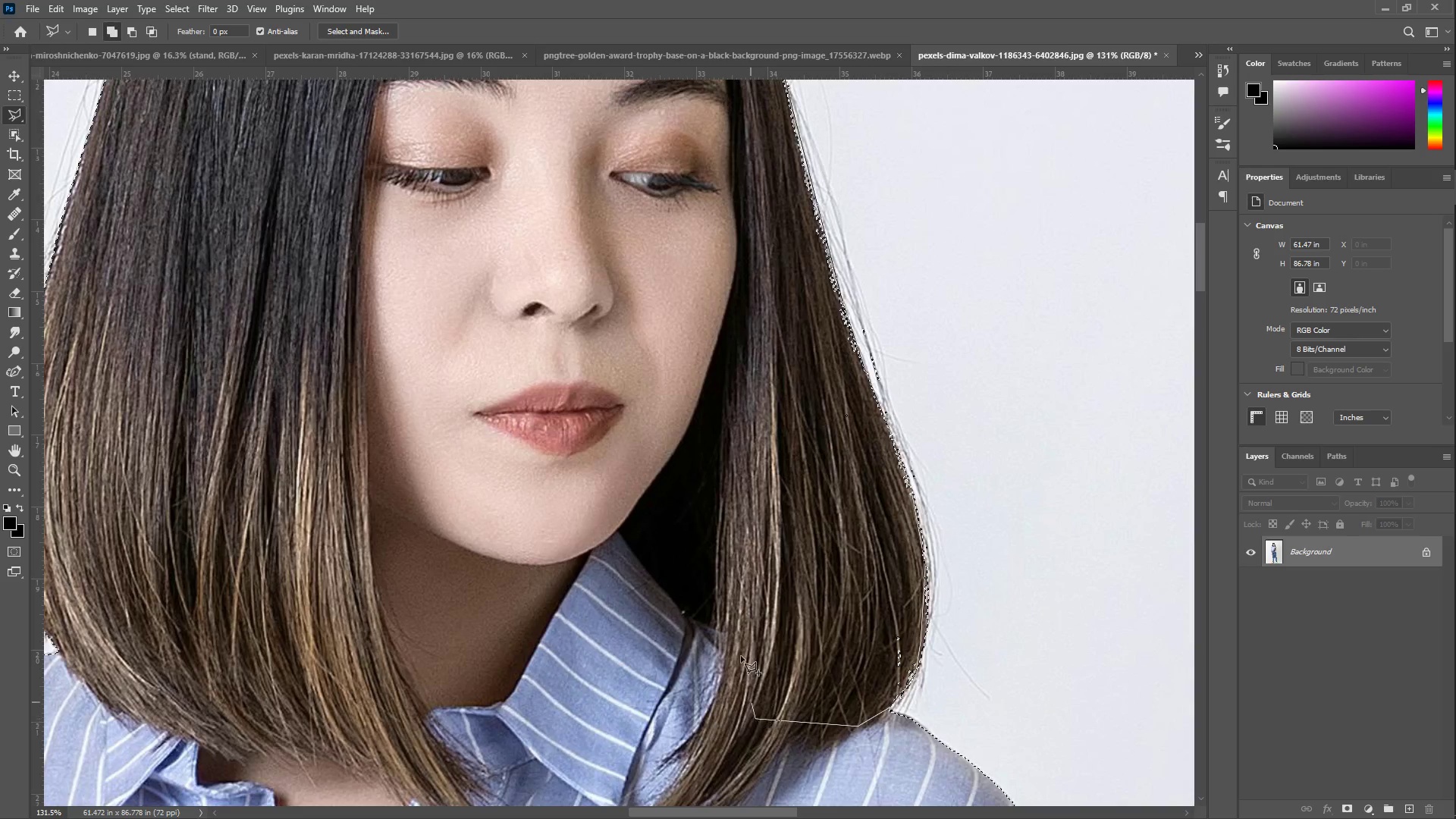 
triple_click([676, 457])
 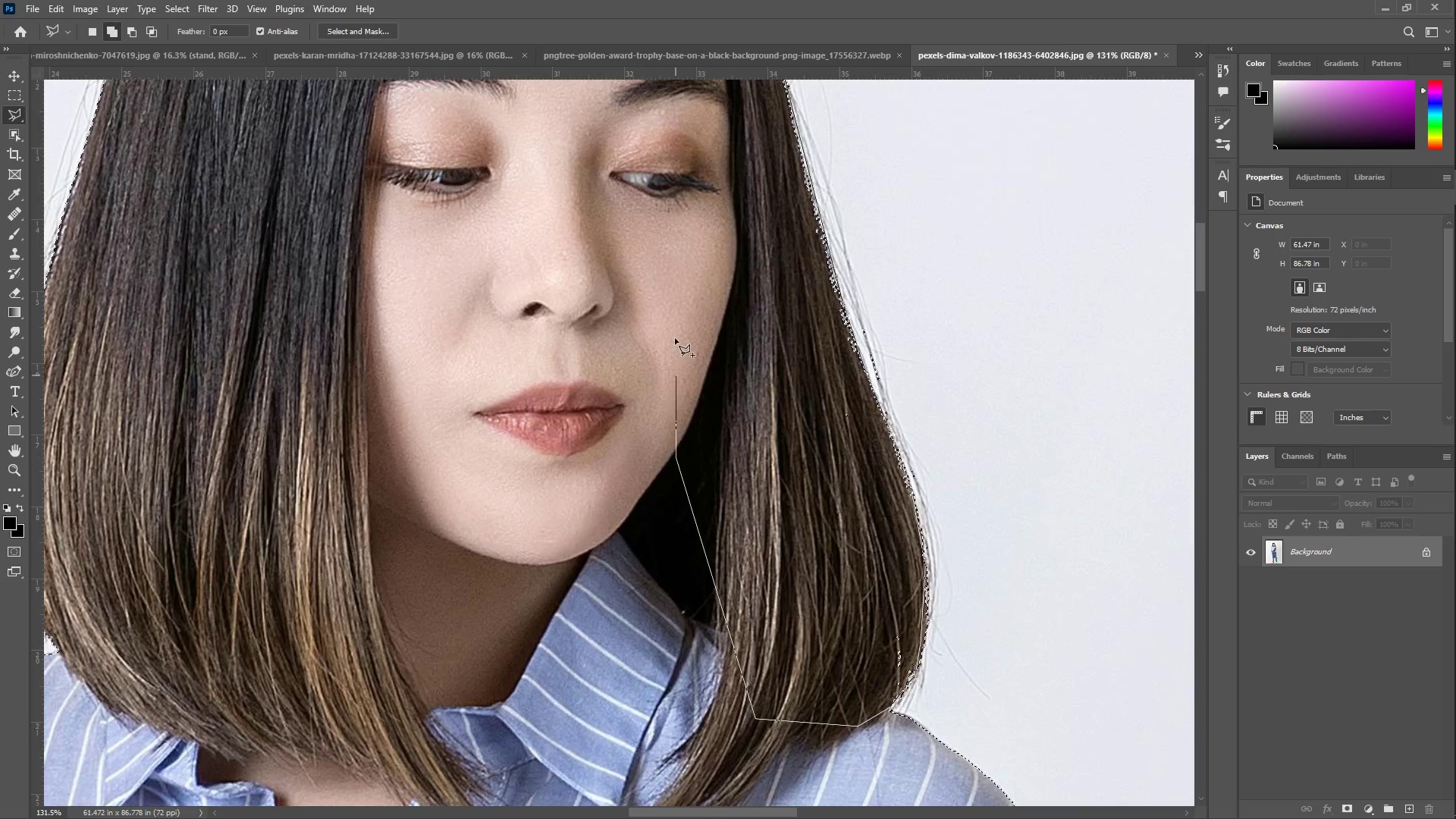 
triple_click([679, 289])
 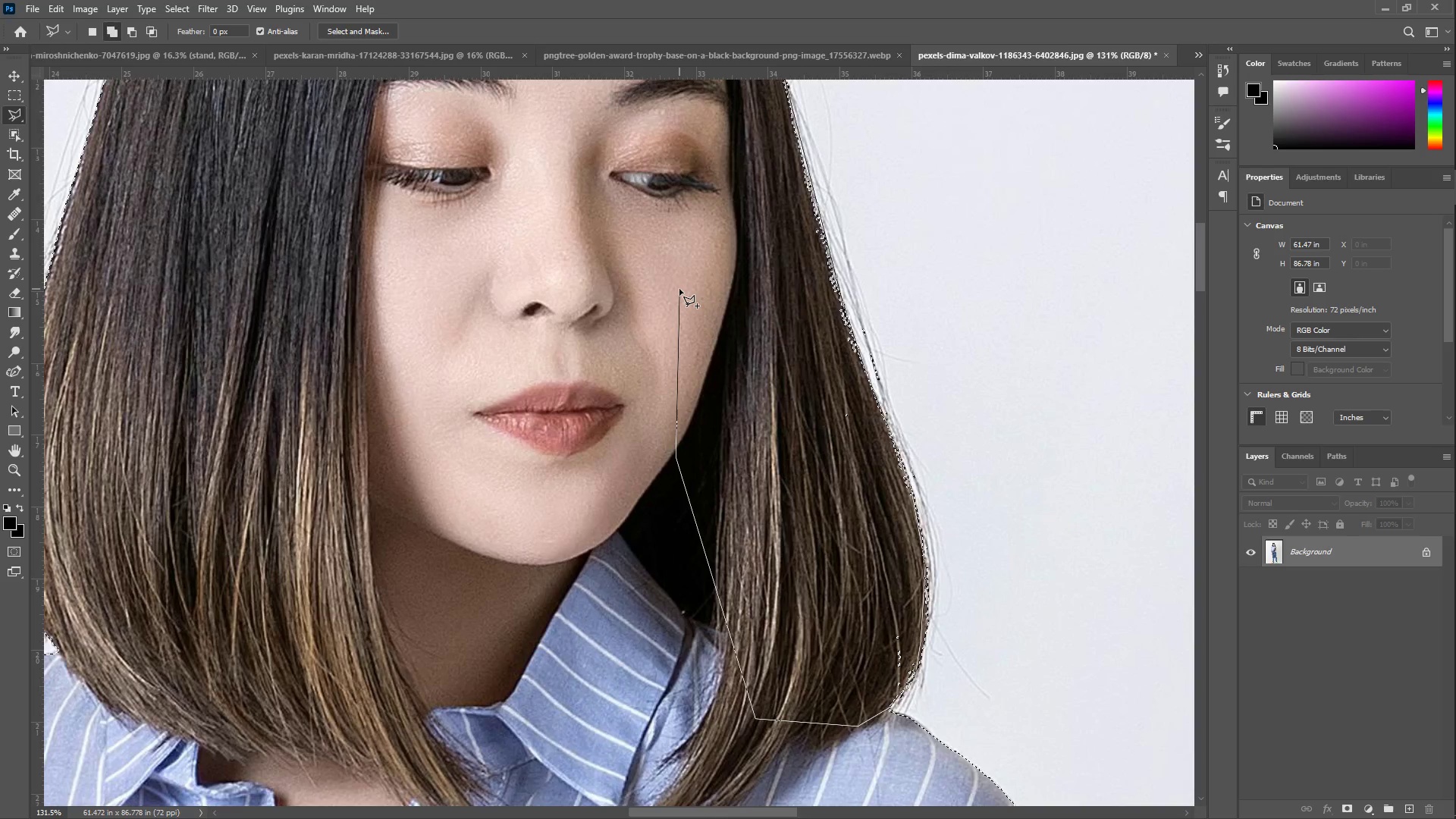 
triple_click([679, 287])
 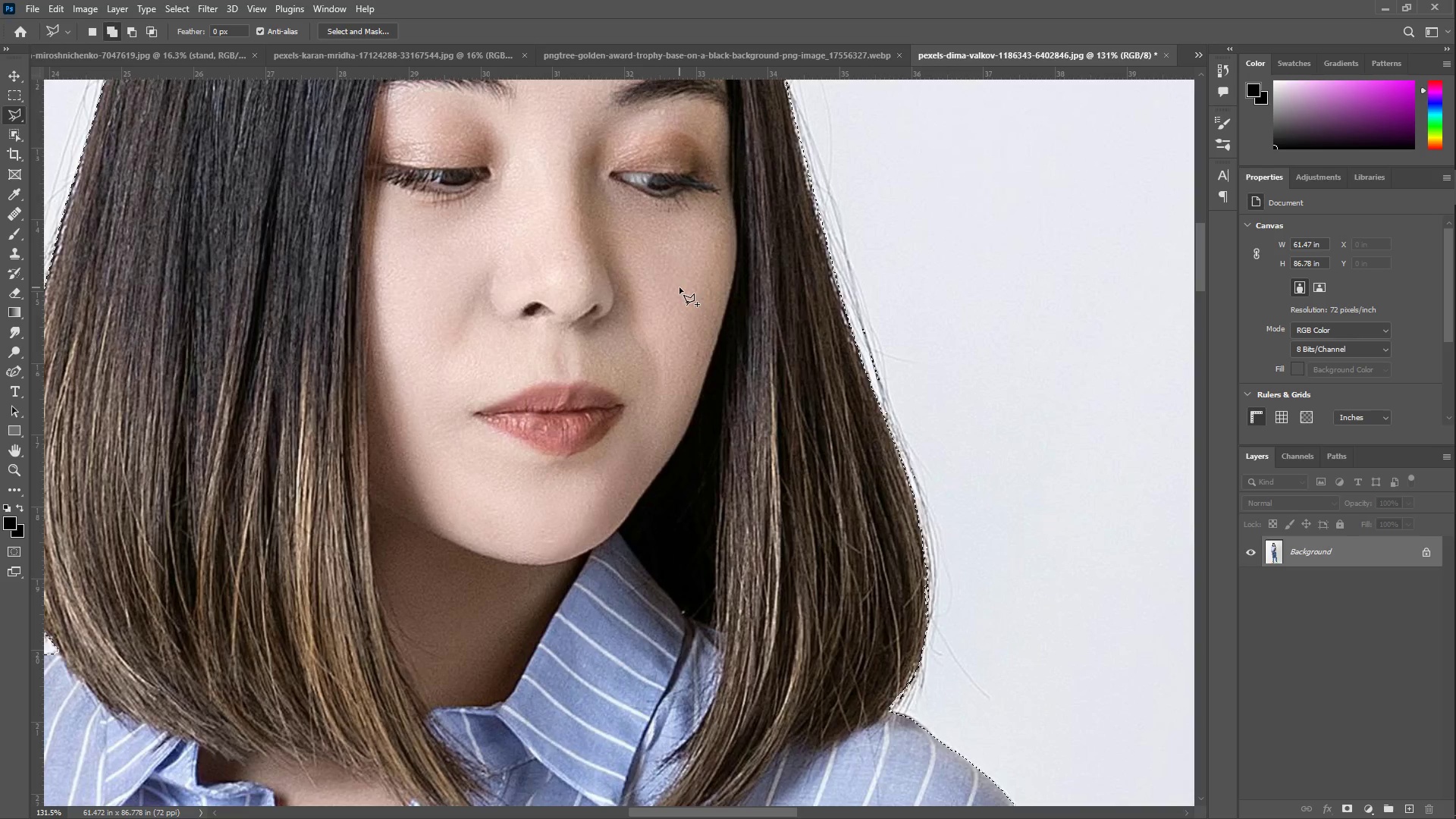 
hold_key(key=Space, duration=1.5)
 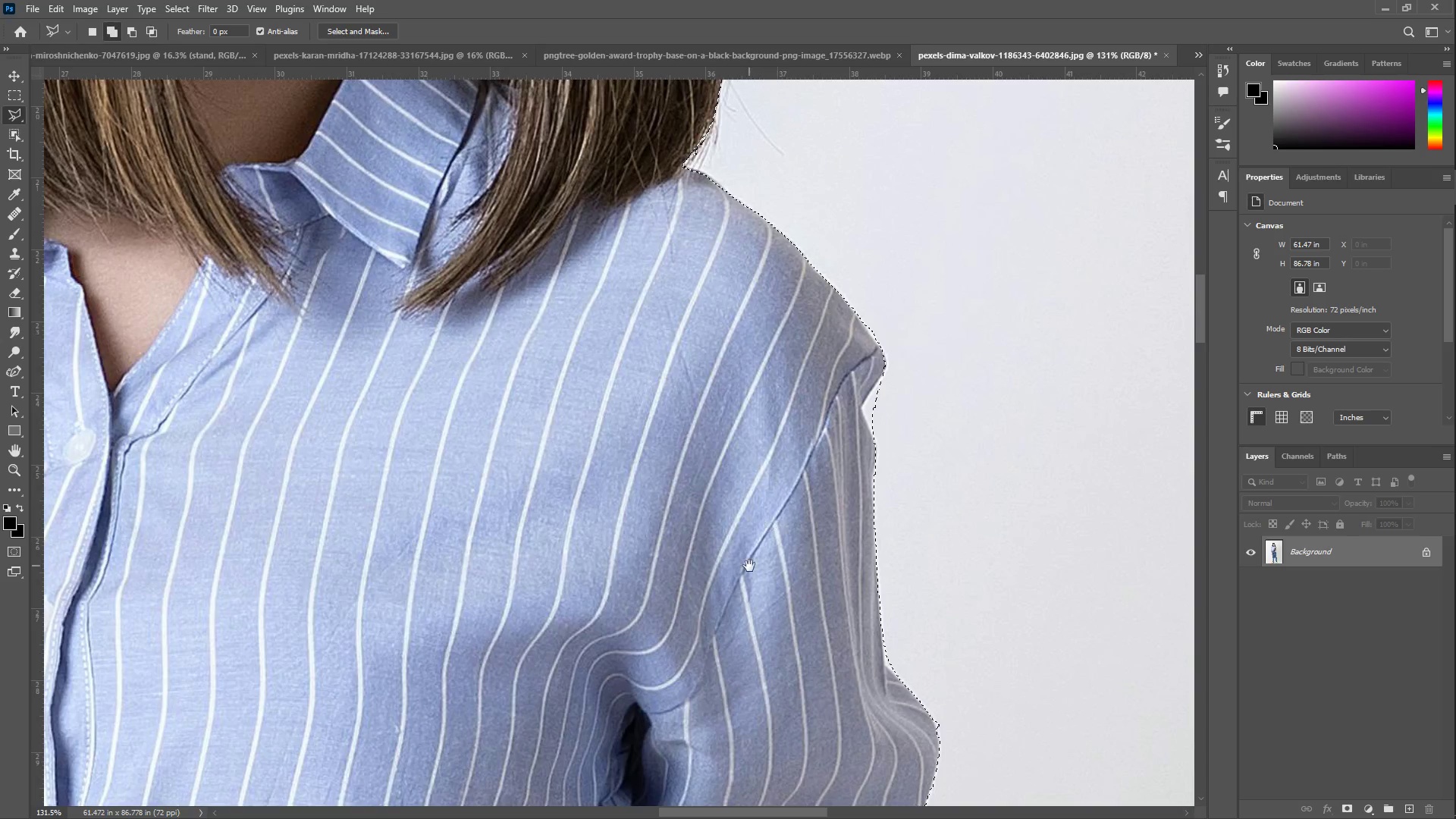 
left_click_drag(start_coordinate=[745, 526], to_coordinate=[748, 254])
 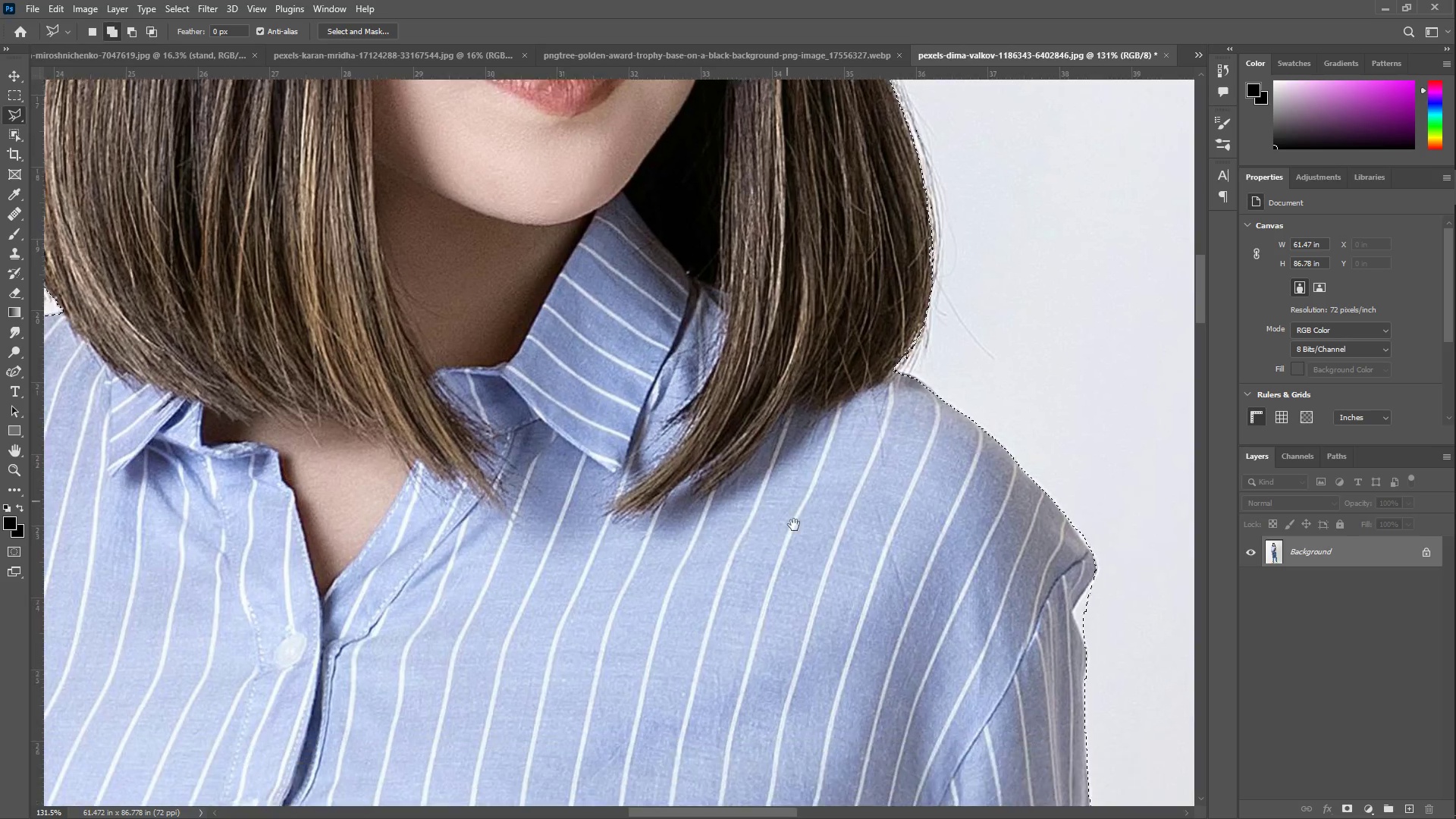 
left_click_drag(start_coordinate=[805, 552], to_coordinate=[690, 426])
 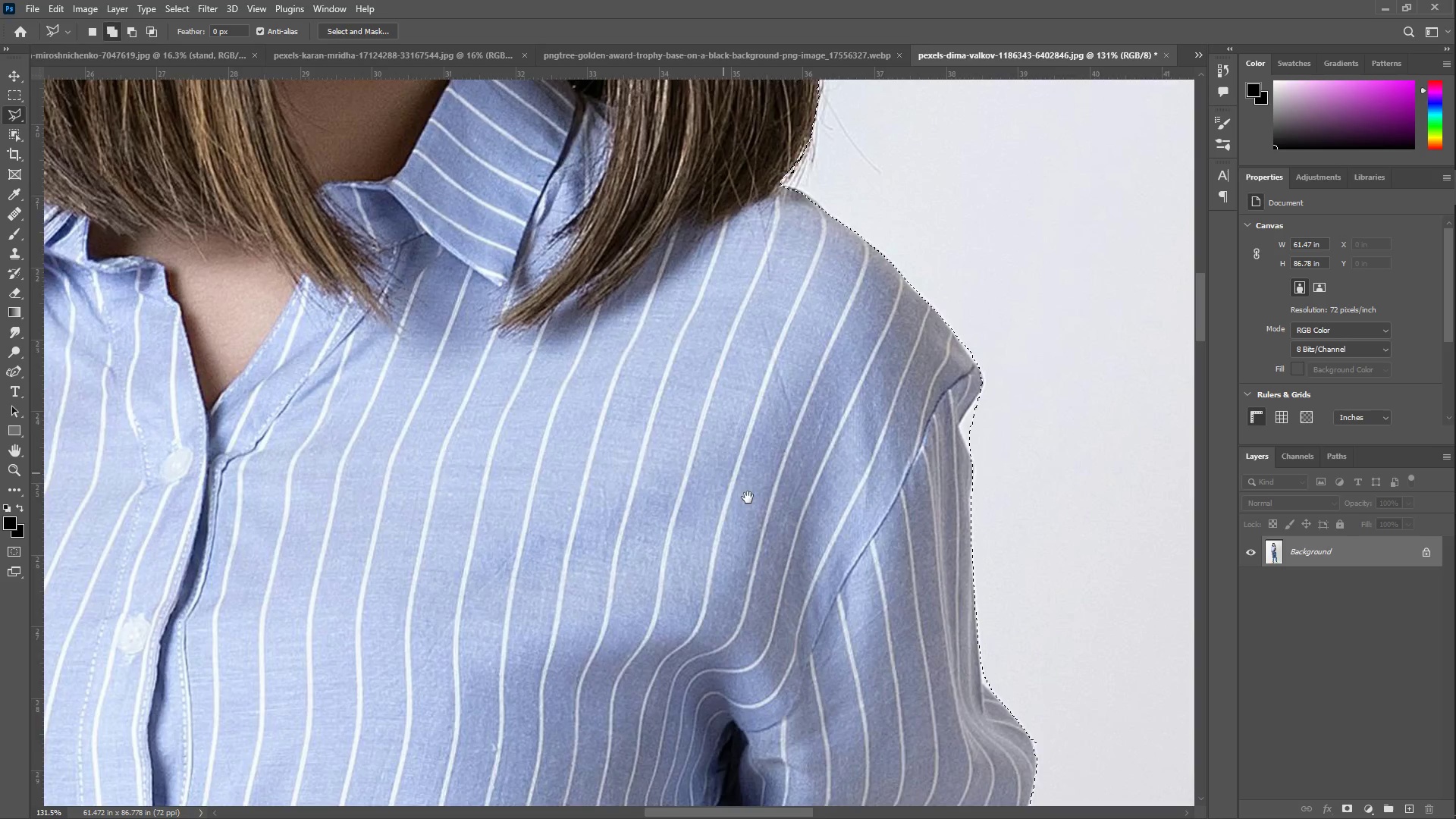 
left_click_drag(start_coordinate=[903, 536], to_coordinate=[806, 518])
 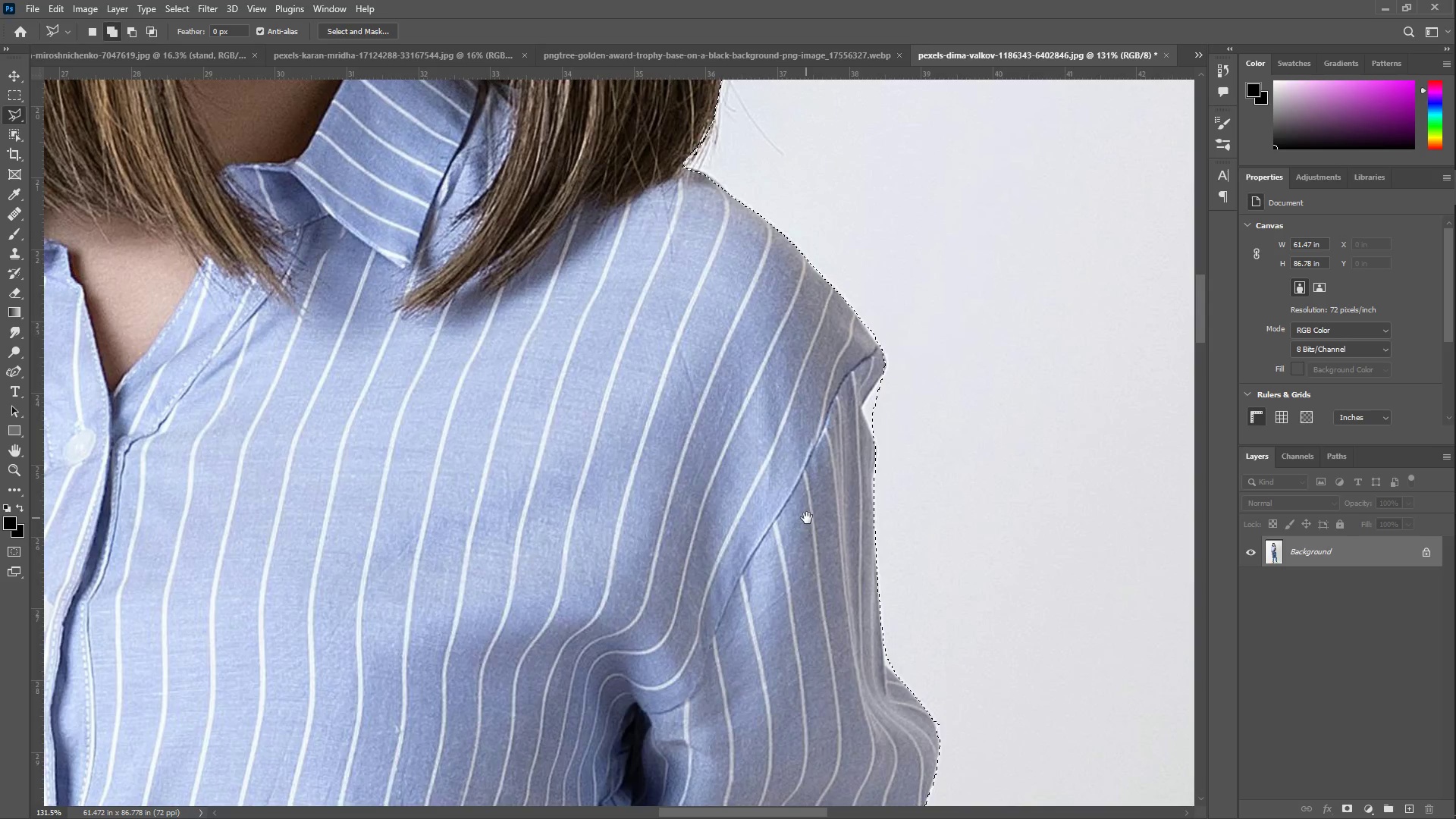 
type(       zz)
 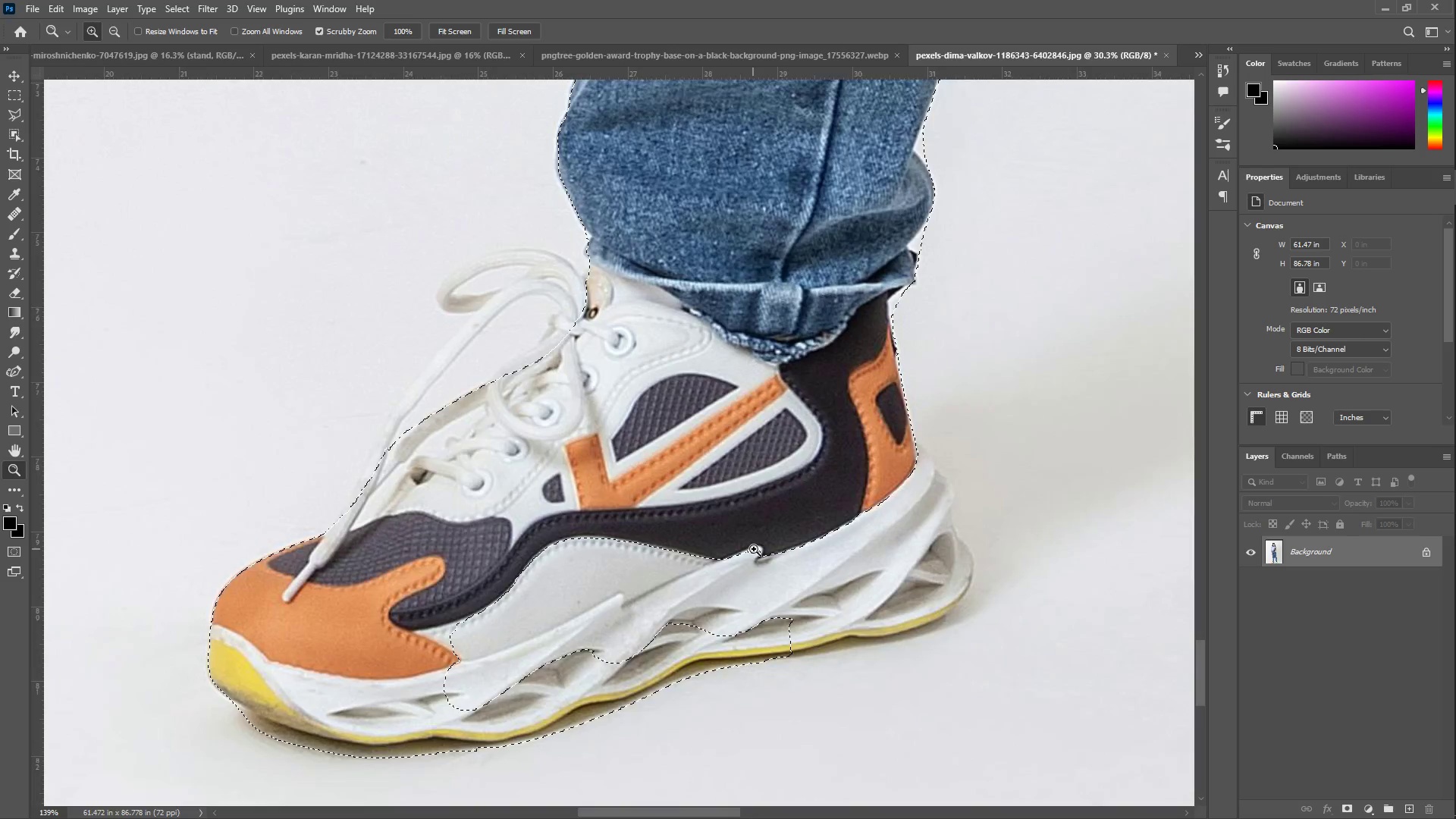 
left_click_drag(start_coordinate=[749, 566], to_coordinate=[868, 306])
 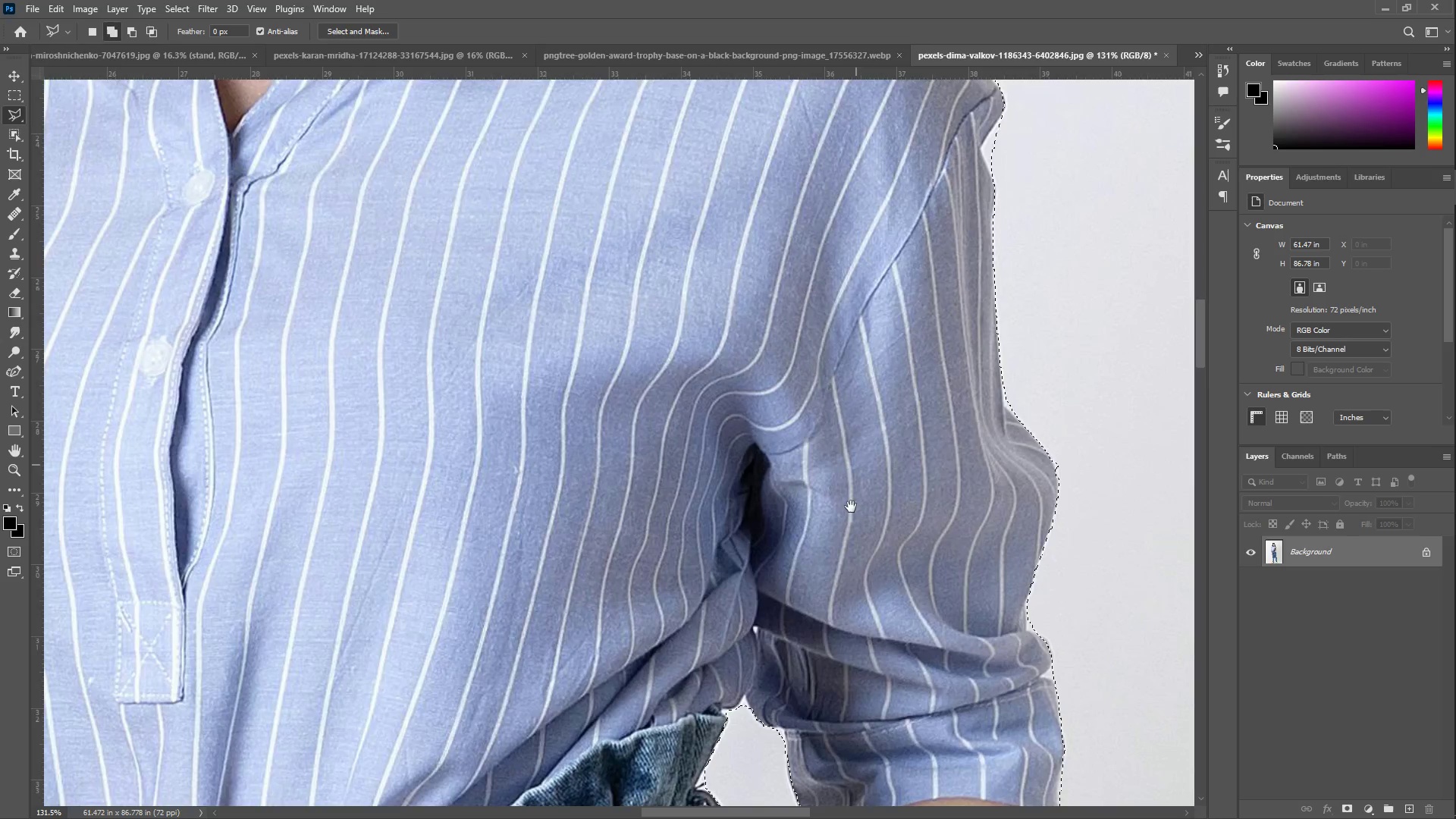 
left_click_drag(start_coordinate=[836, 556], to_coordinate=[867, 305])
 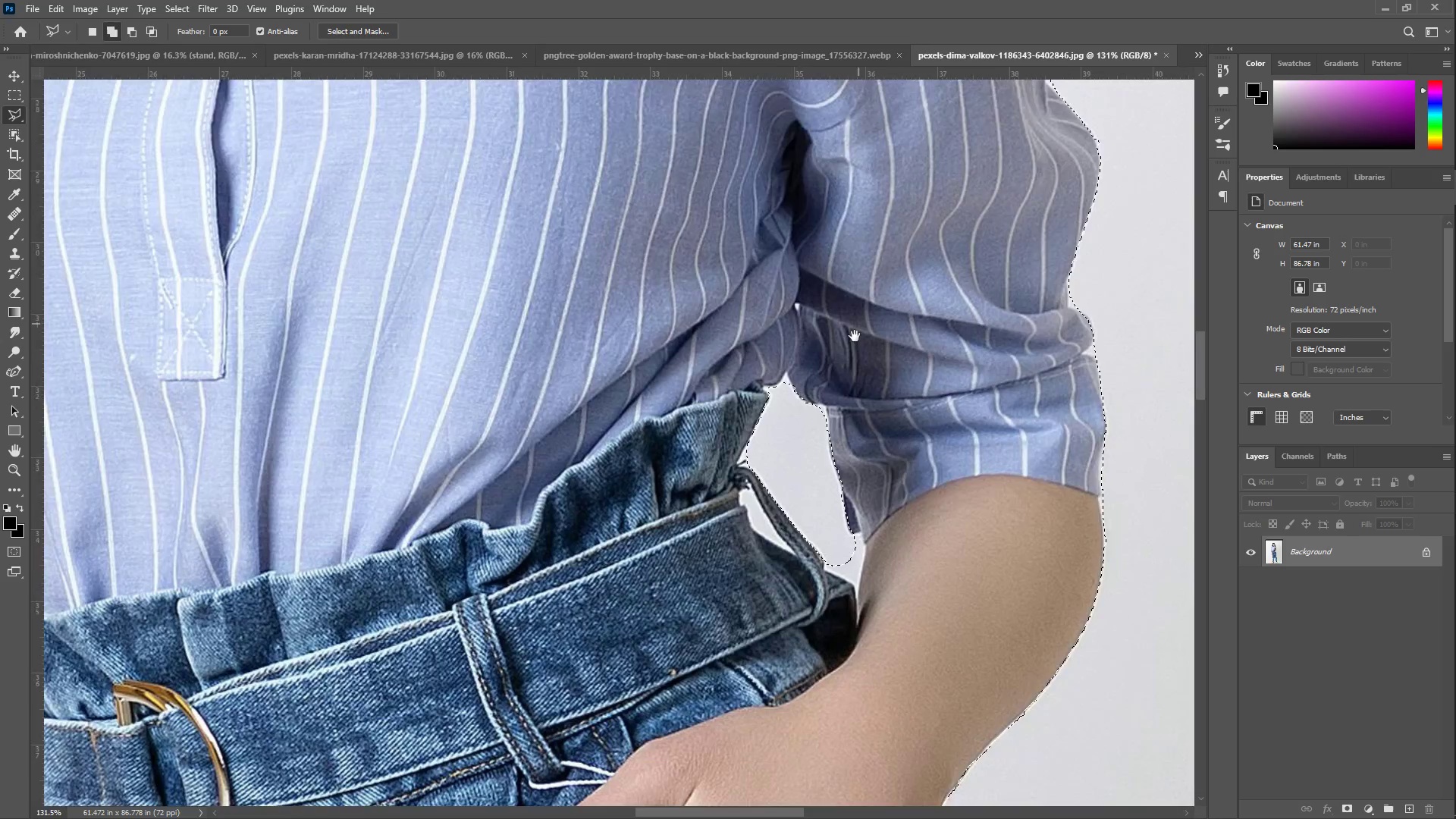 
left_click_drag(start_coordinate=[789, 477], to_coordinate=[786, 450])
 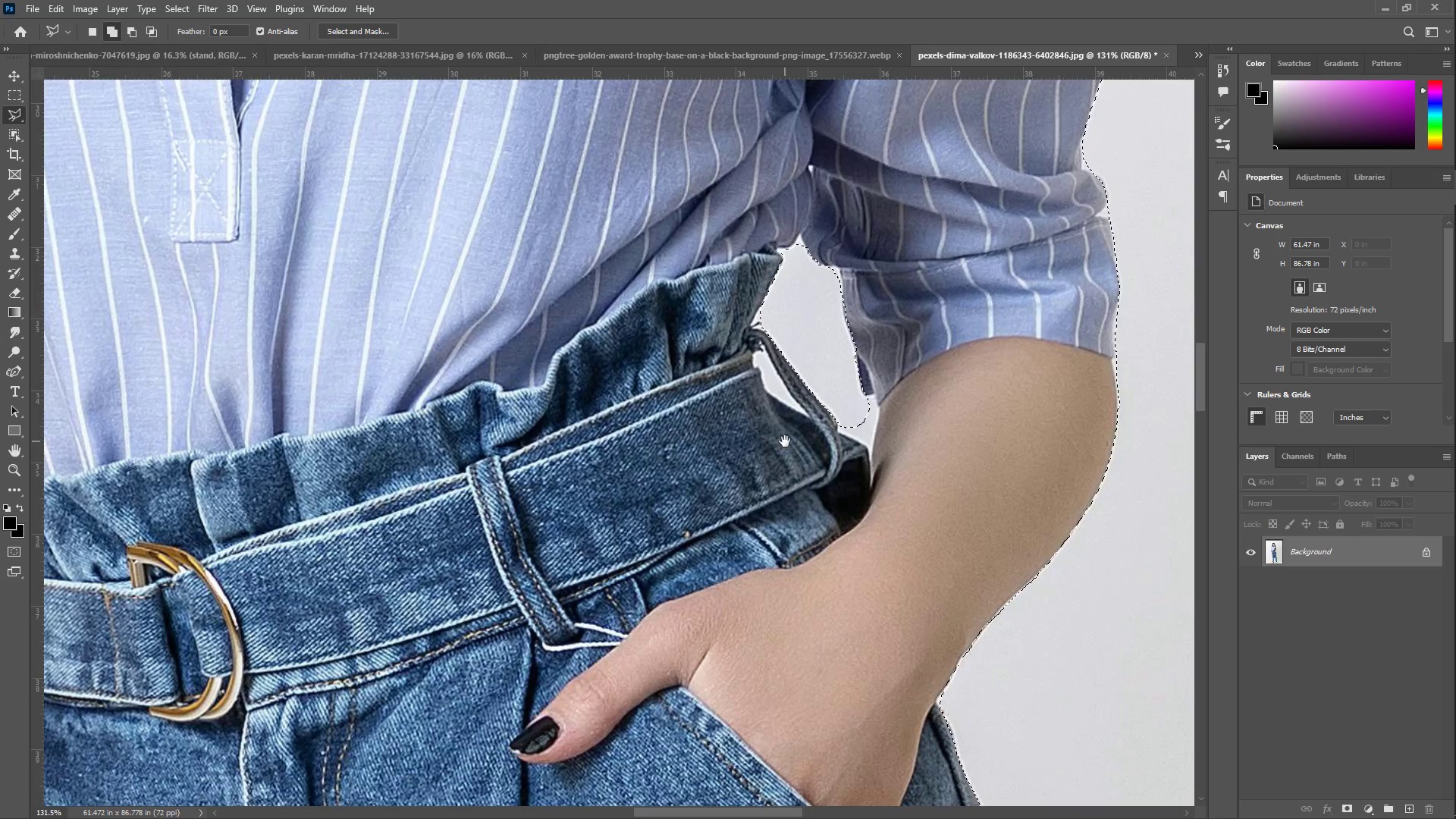 
left_click_drag(start_coordinate=[714, 399], to_coordinate=[625, 416])
 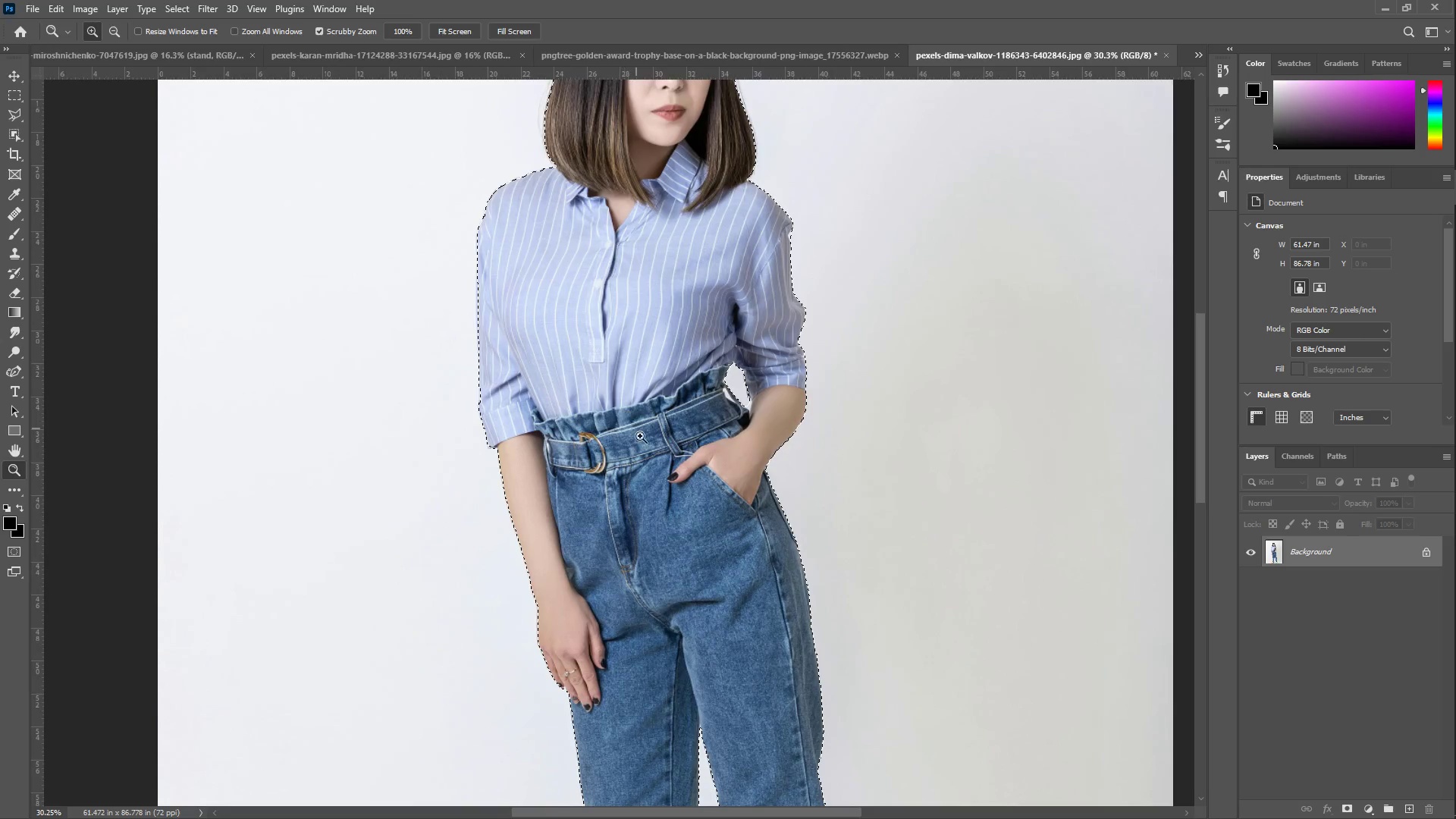 
left_click_drag(start_coordinate=[654, 503], to_coordinate=[714, 279])
 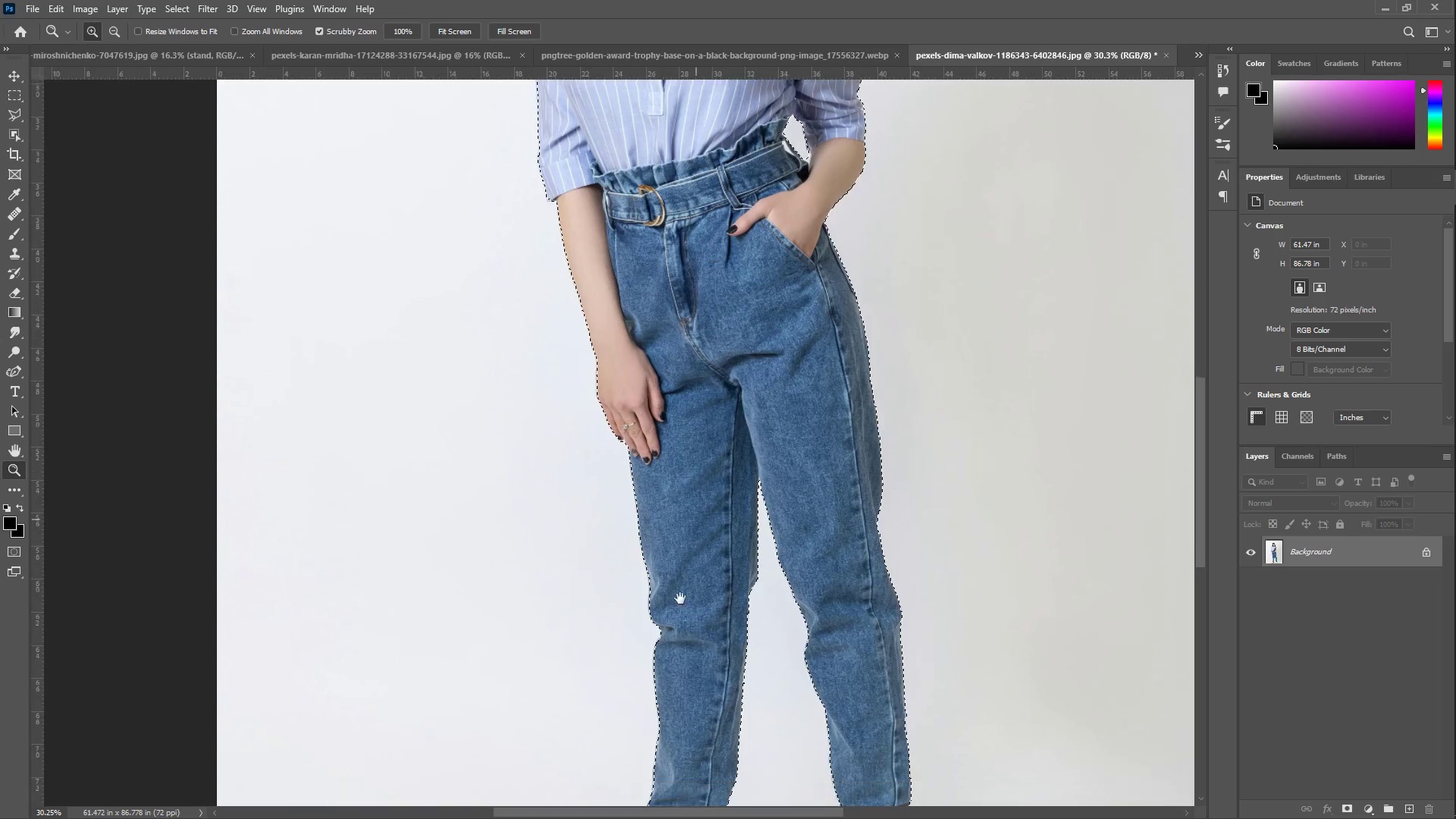 
left_click_drag(start_coordinate=[667, 704], to_coordinate=[662, 466])
 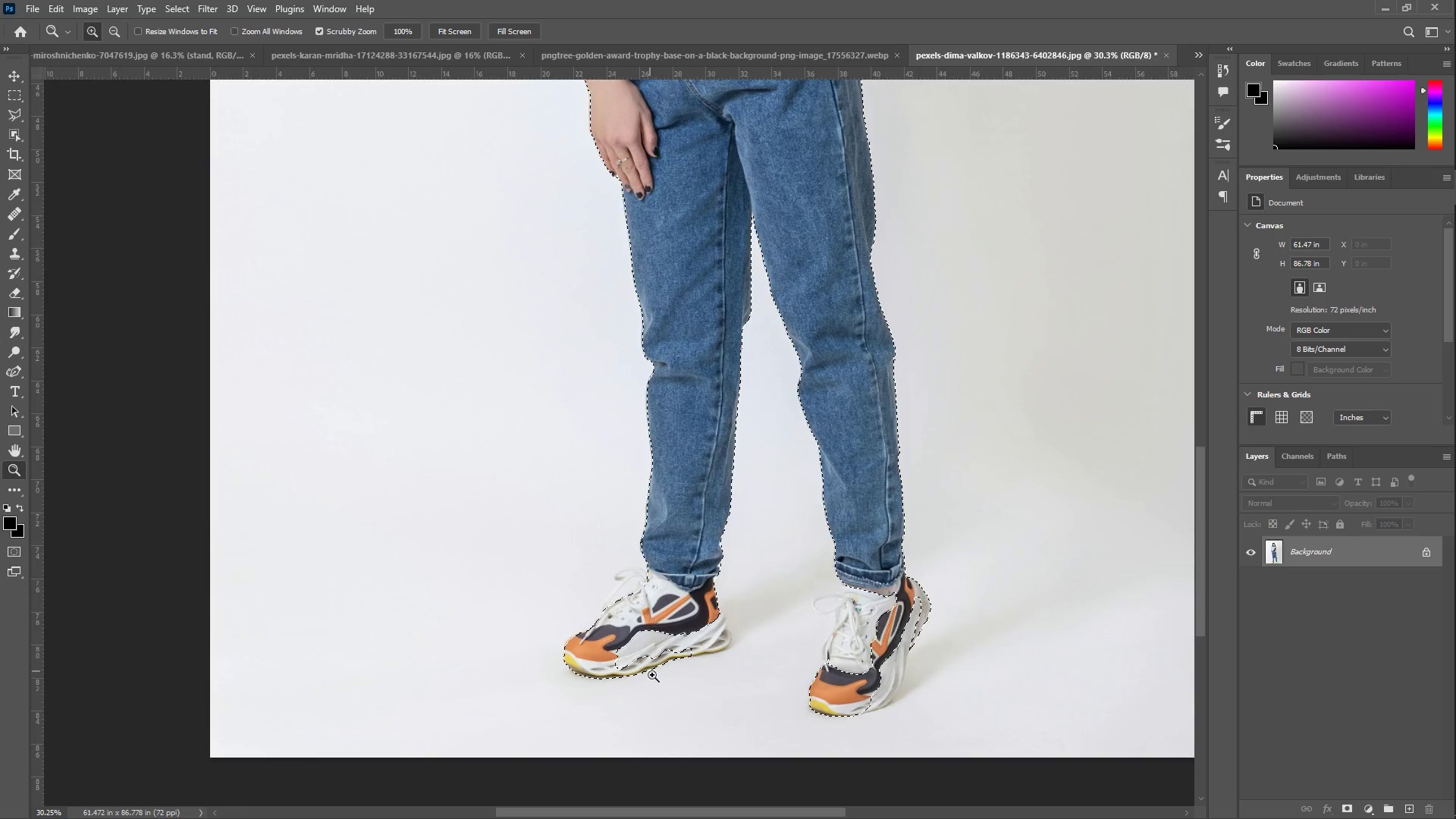 
left_click_drag(start_coordinate=[664, 657], to_coordinate=[754, 549])
 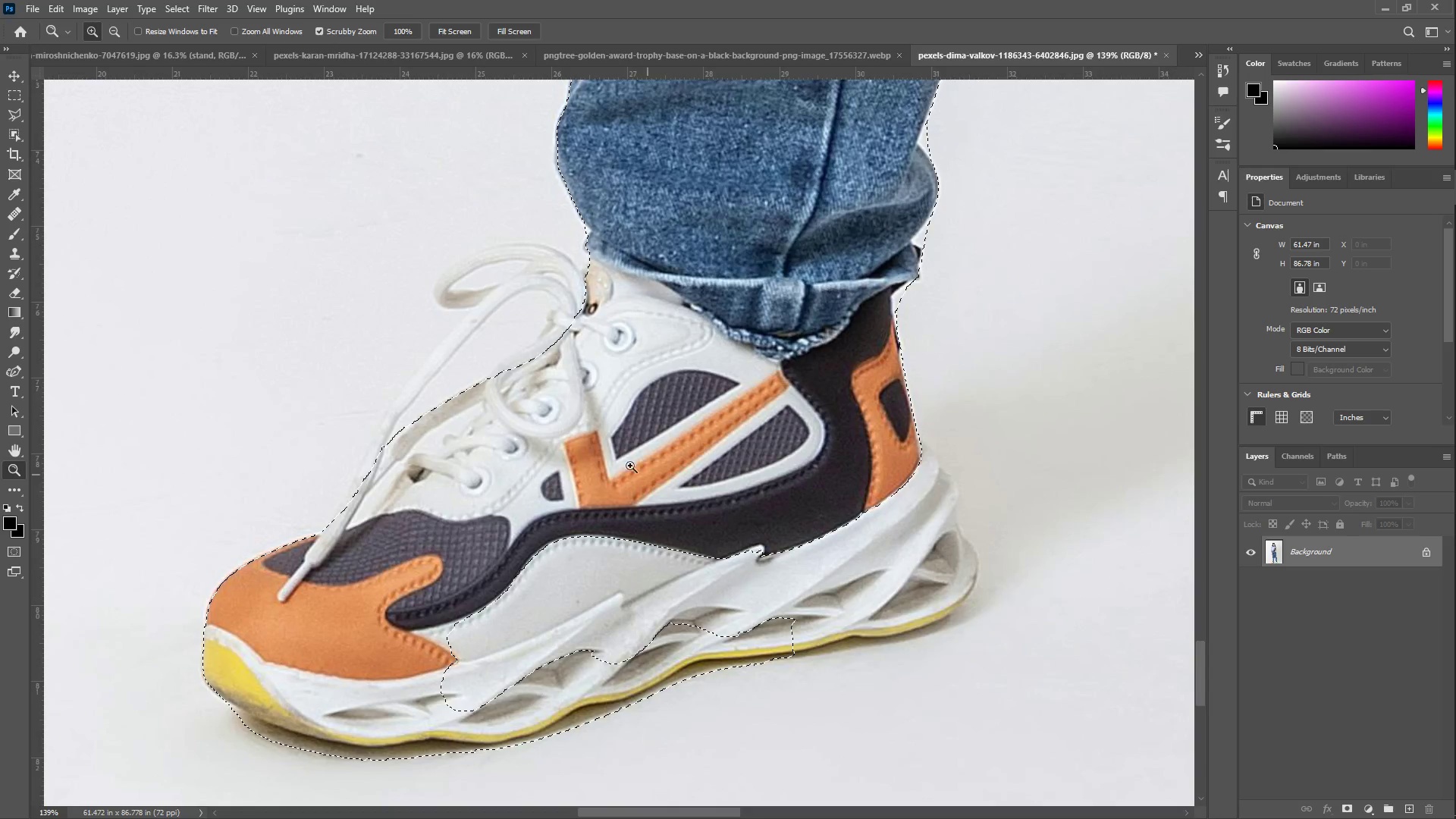 
hold_key(key=Space, duration=0.48)
 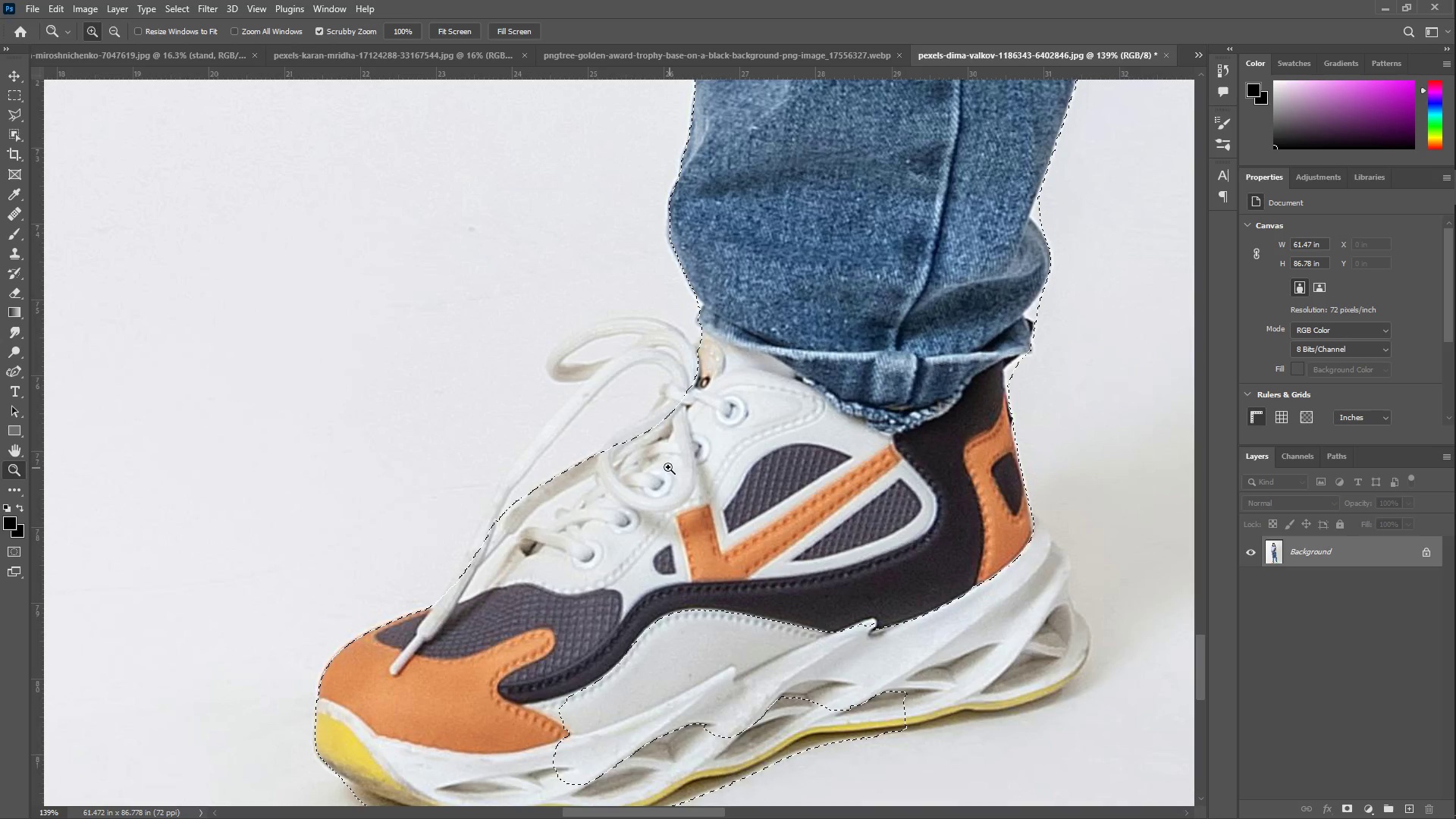 
left_click_drag(start_coordinate=[567, 435], to_coordinate=[679, 508])
 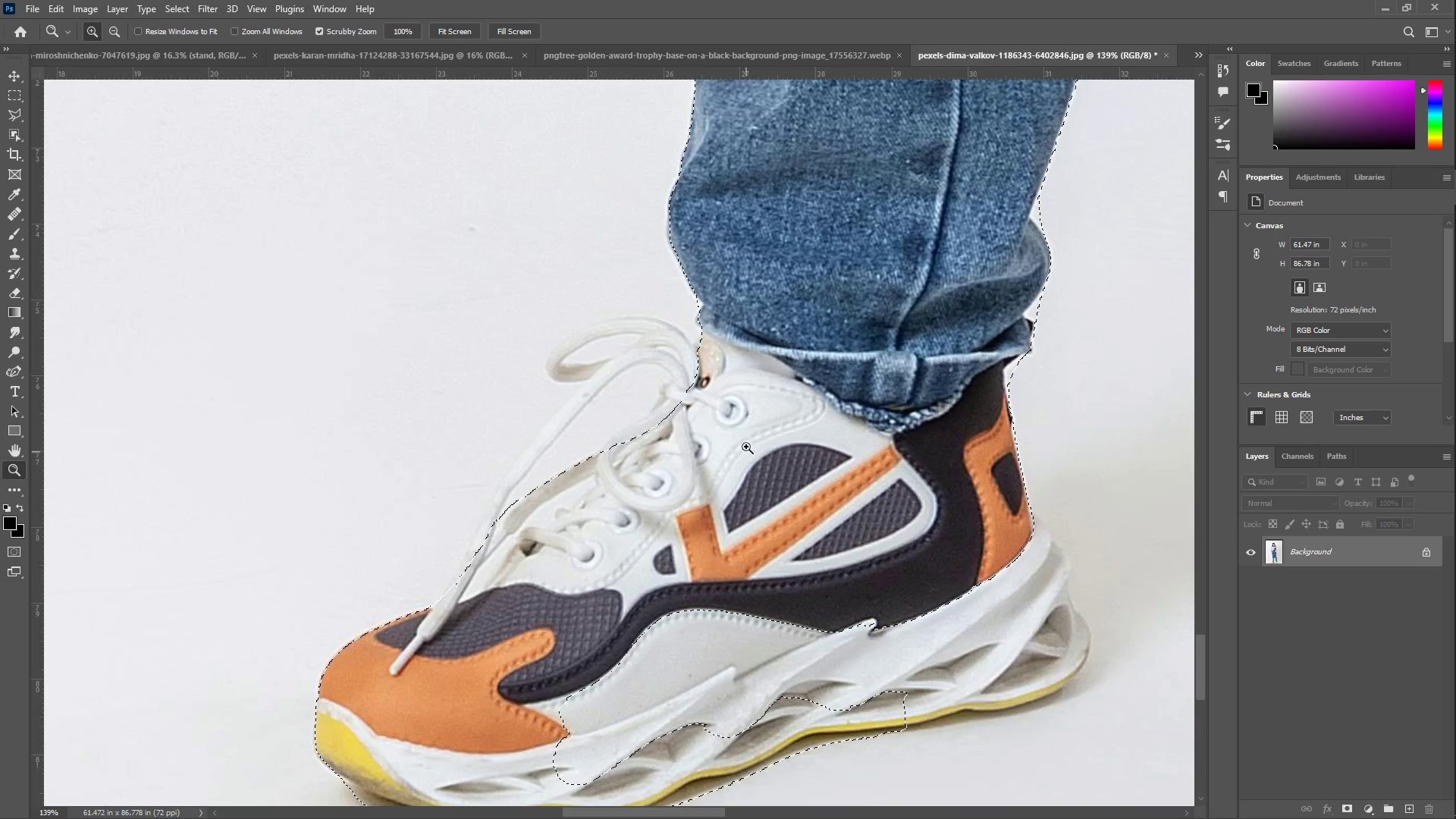 
type(zzz)
 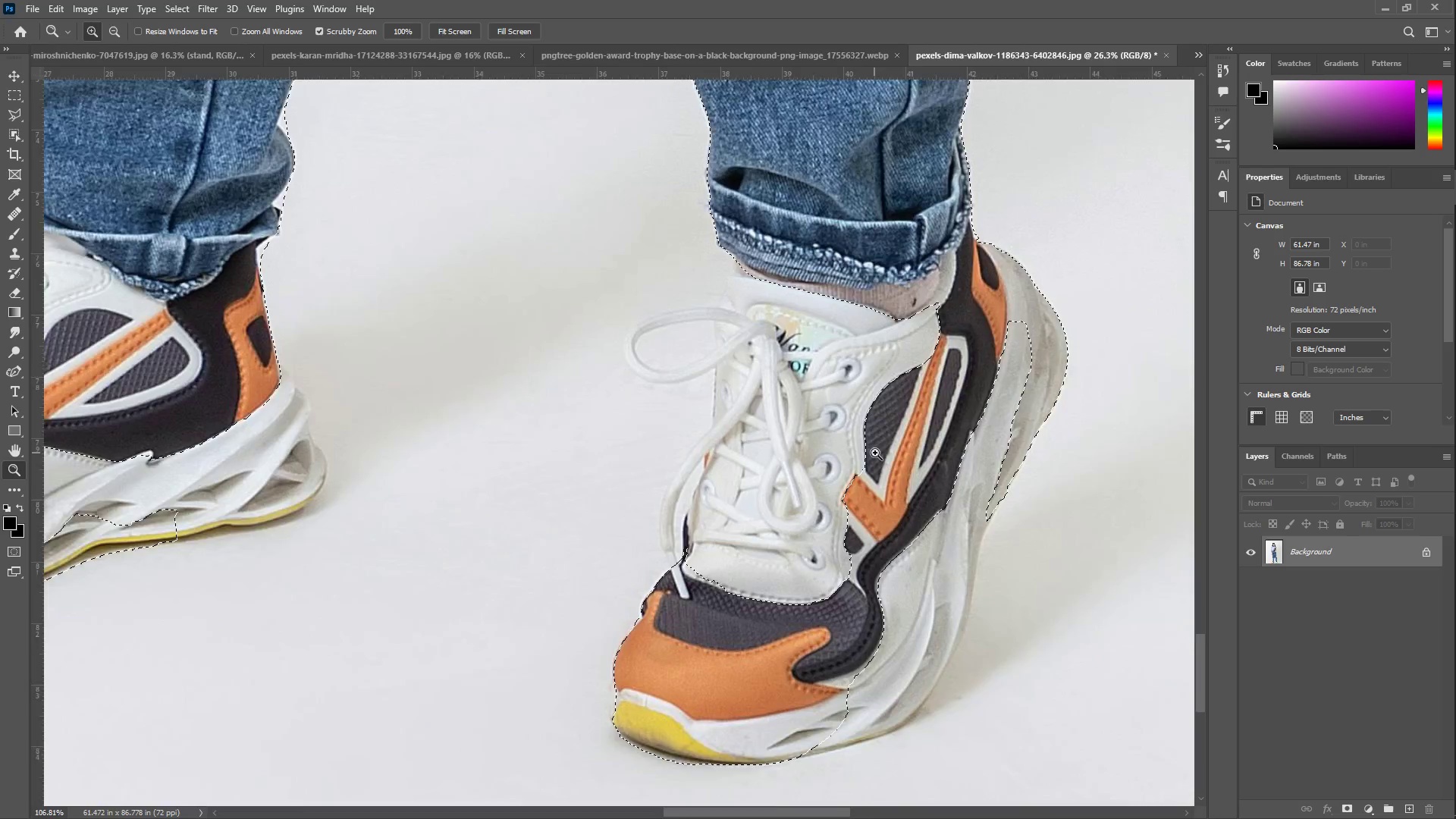 
left_click_drag(start_coordinate=[775, 441], to_coordinate=[675, 441])
 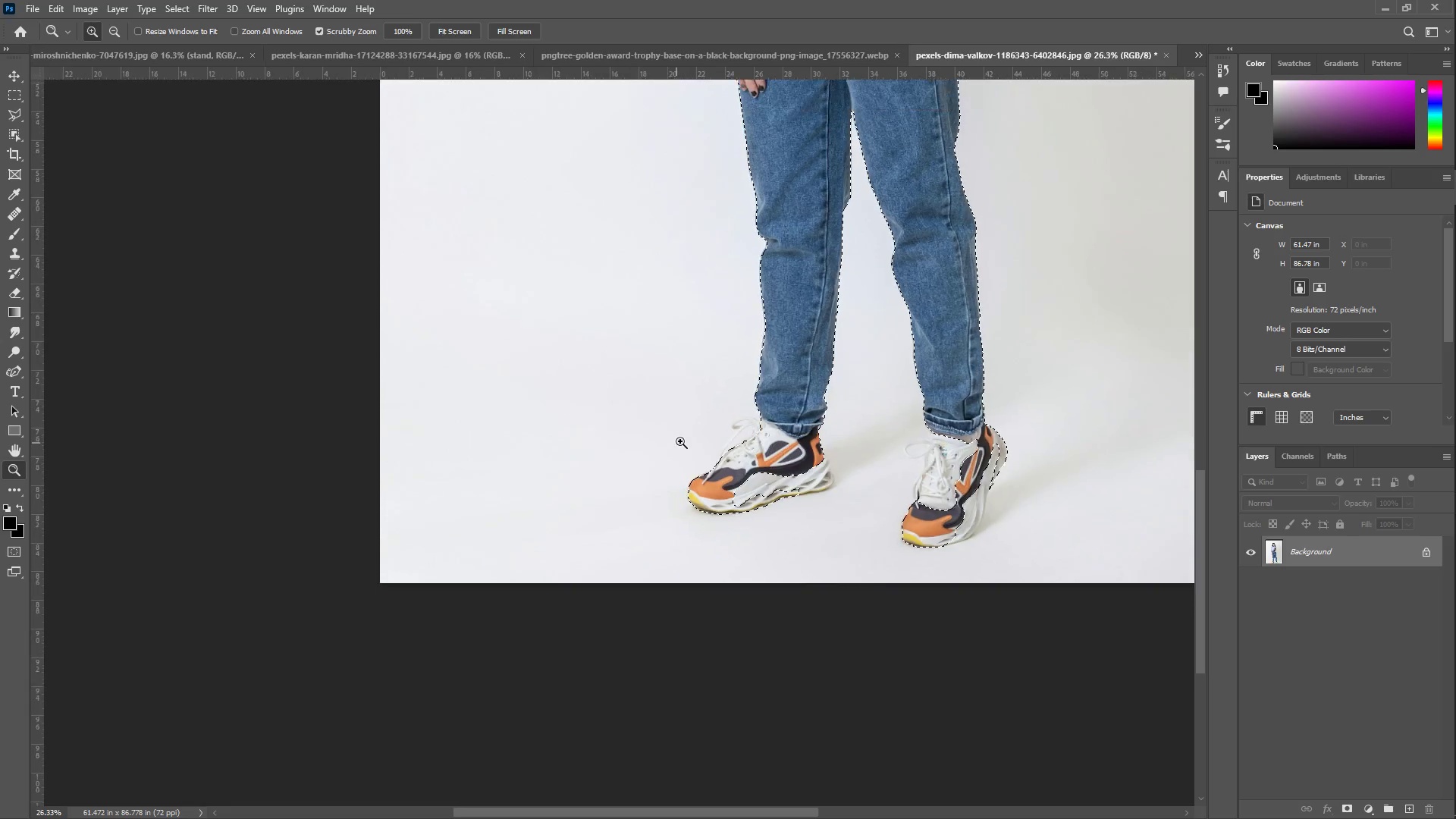 
hold_key(key=Space, duration=0.58)
 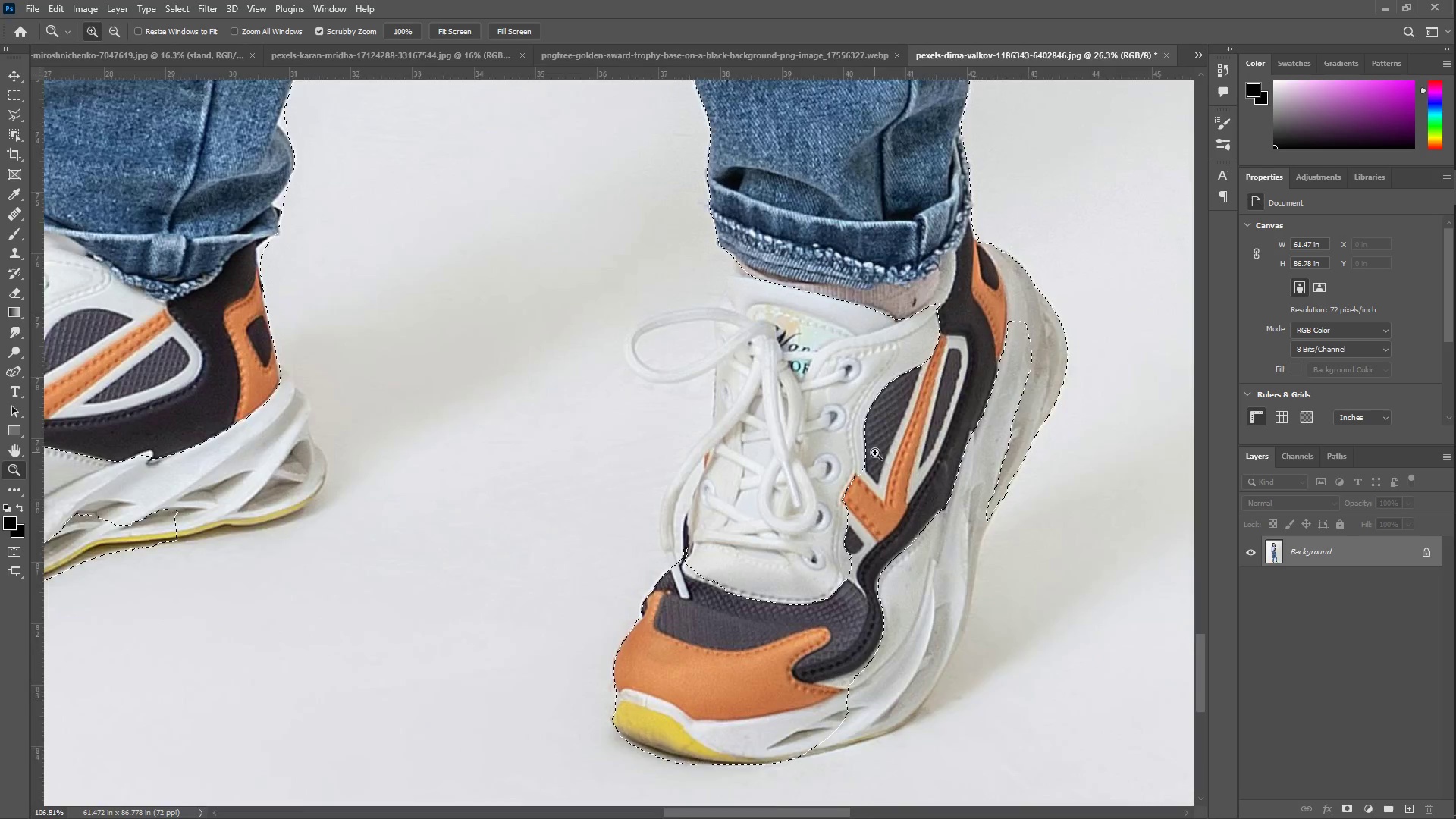 
left_click_drag(start_coordinate=[874, 460], to_coordinate=[716, 460])
 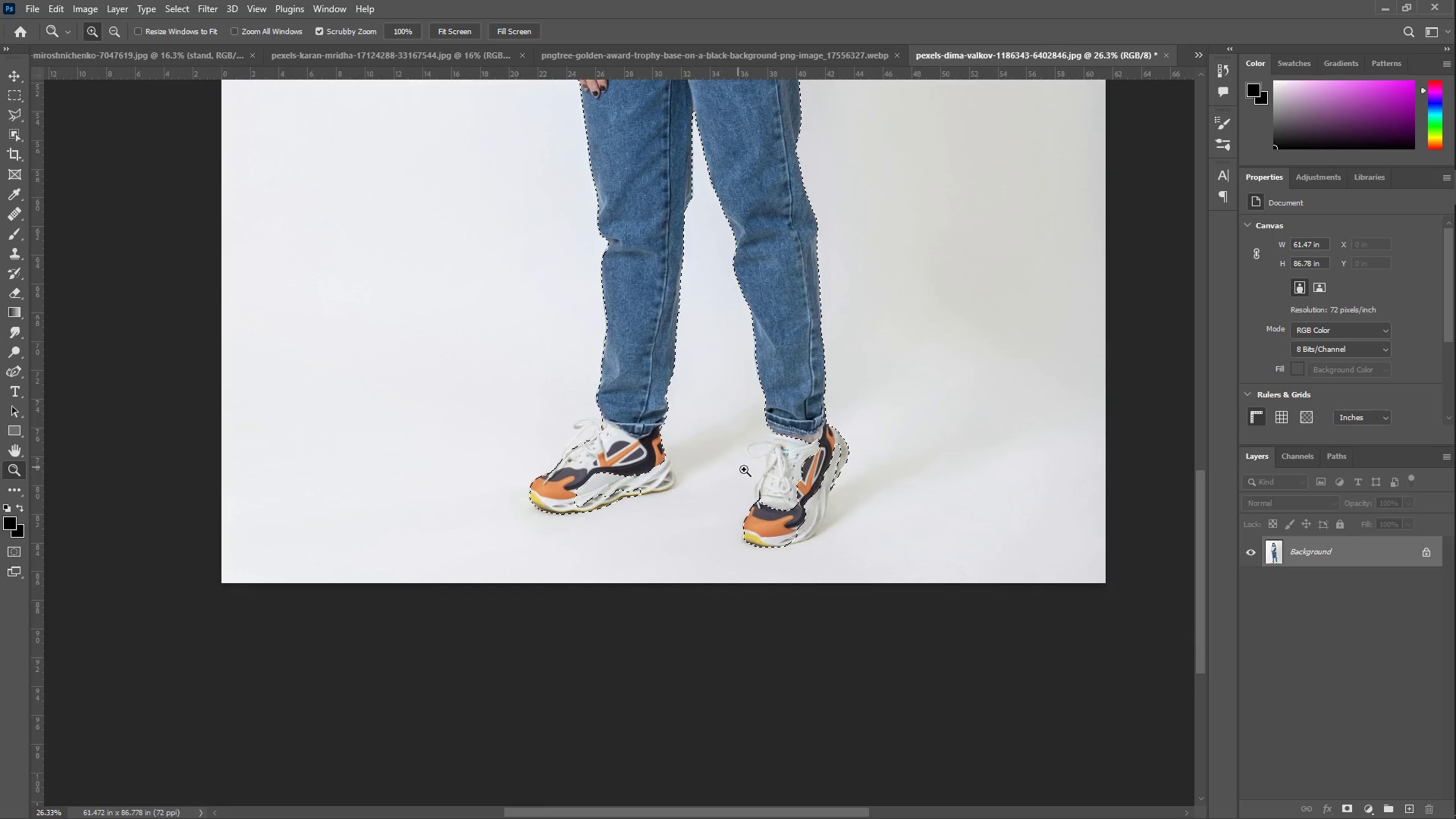 
left_click_drag(start_coordinate=[783, 482], to_coordinate=[881, 453])
 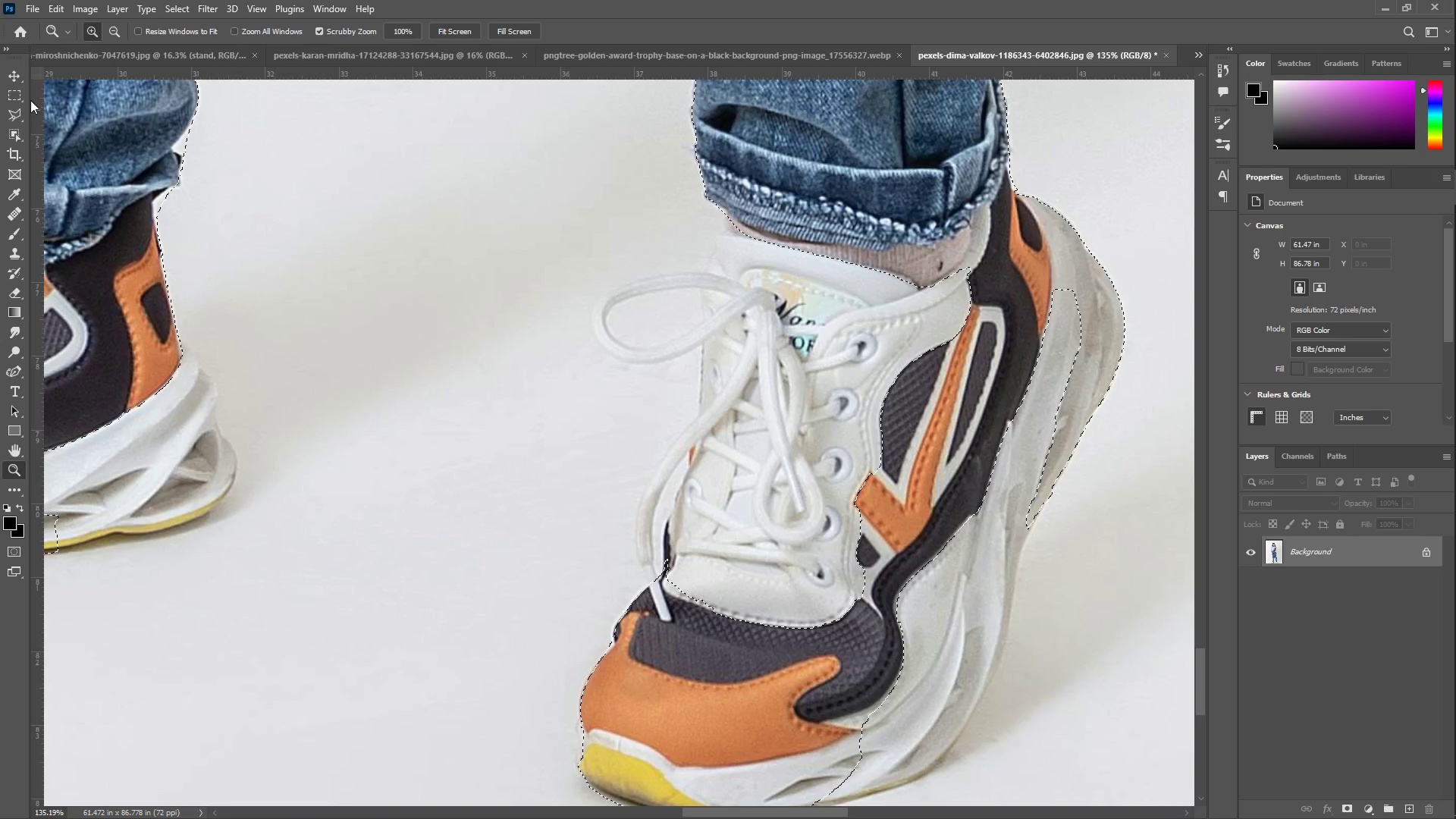 
left_click([9, 117])
 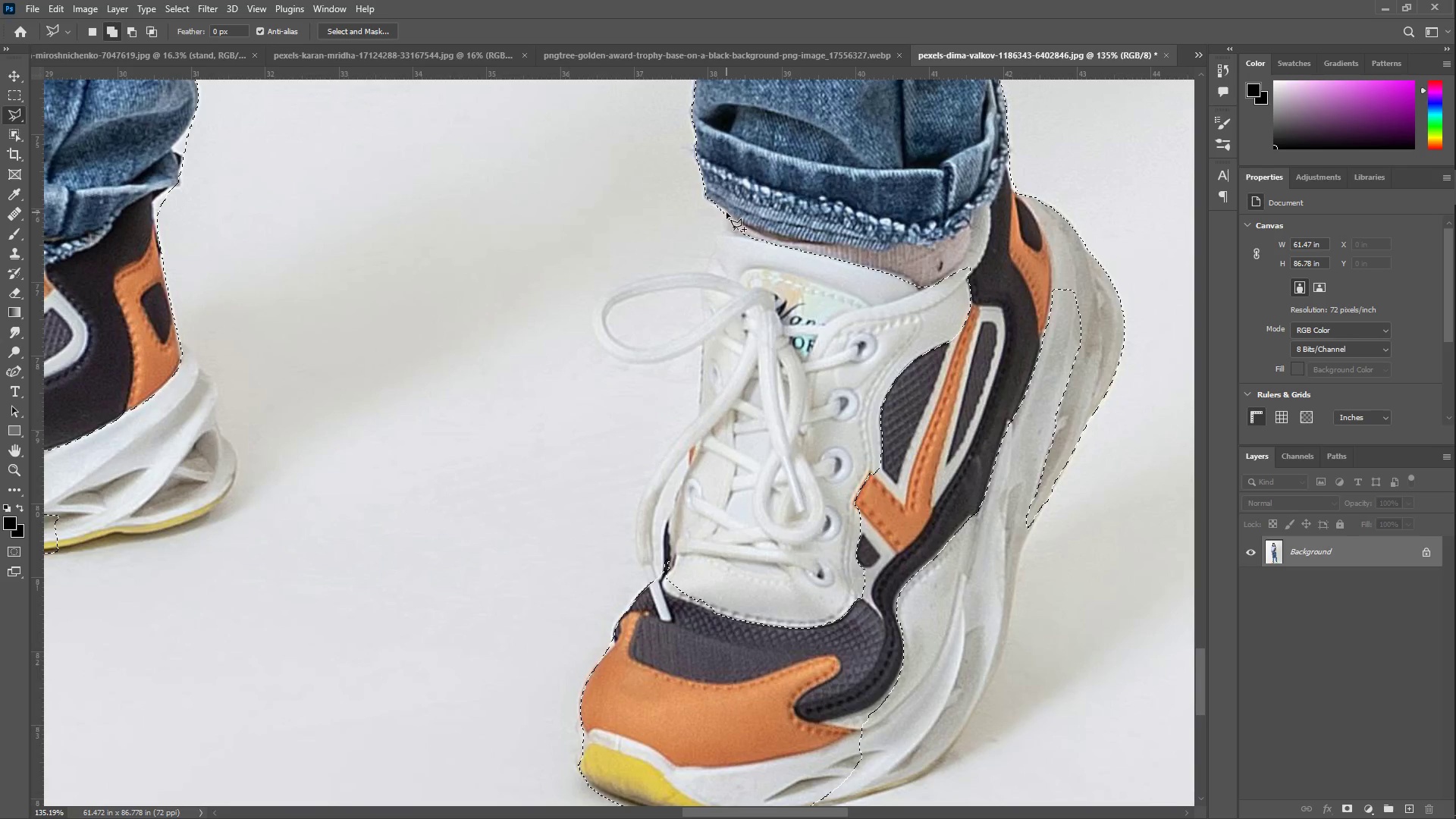 
double_click([723, 231])
 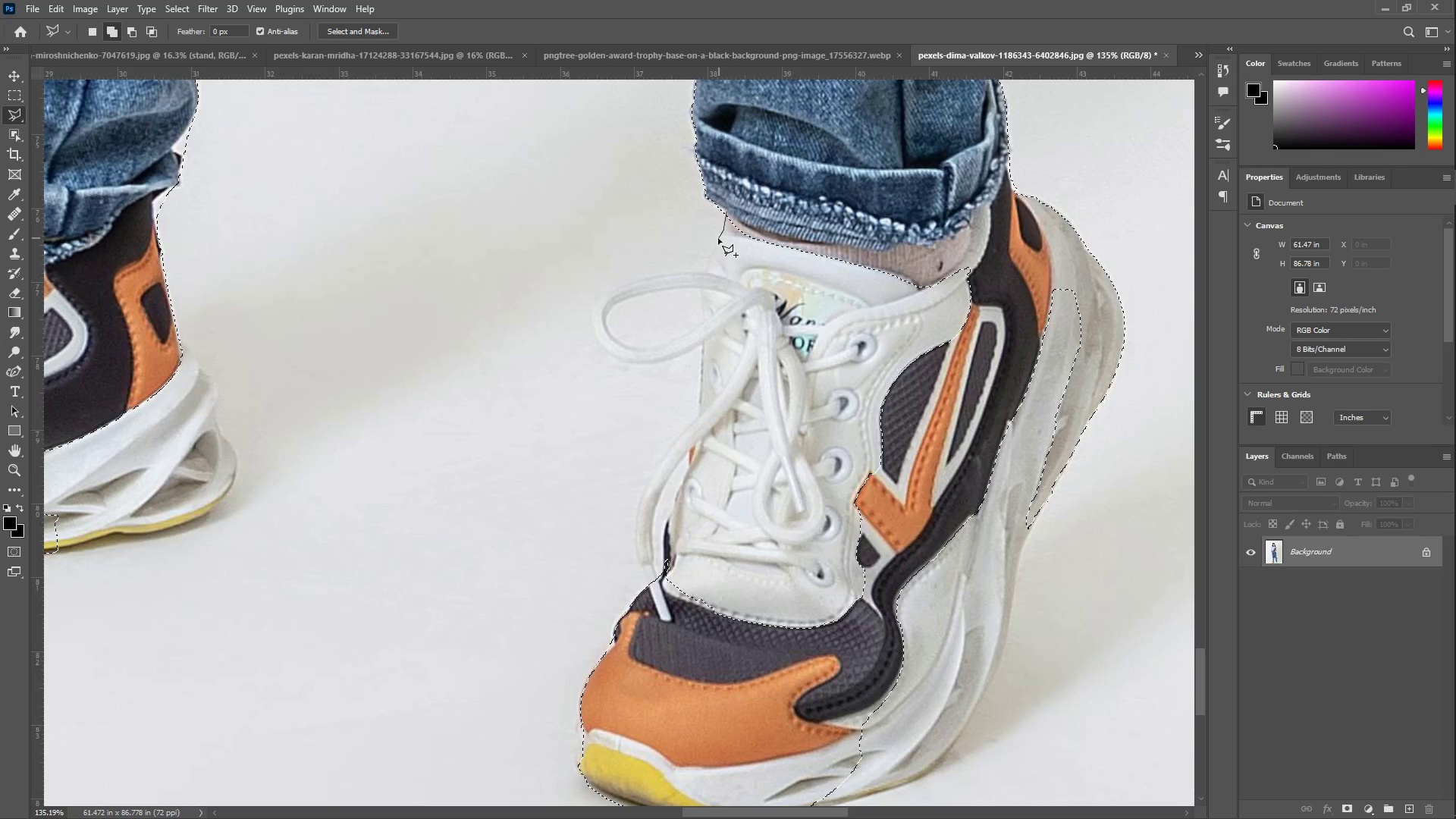 
triple_click([717, 238])
 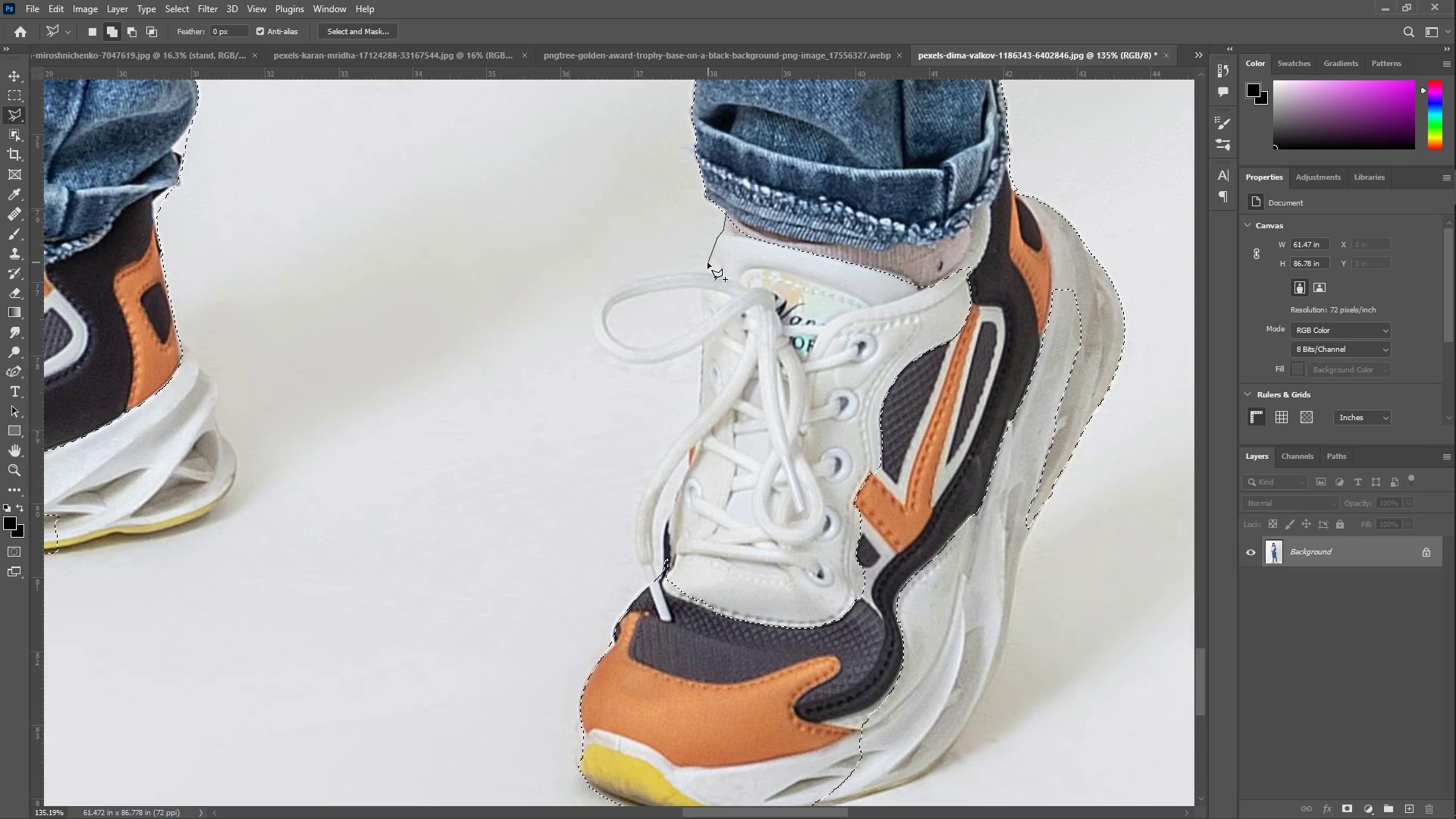 
left_click([707, 268])
 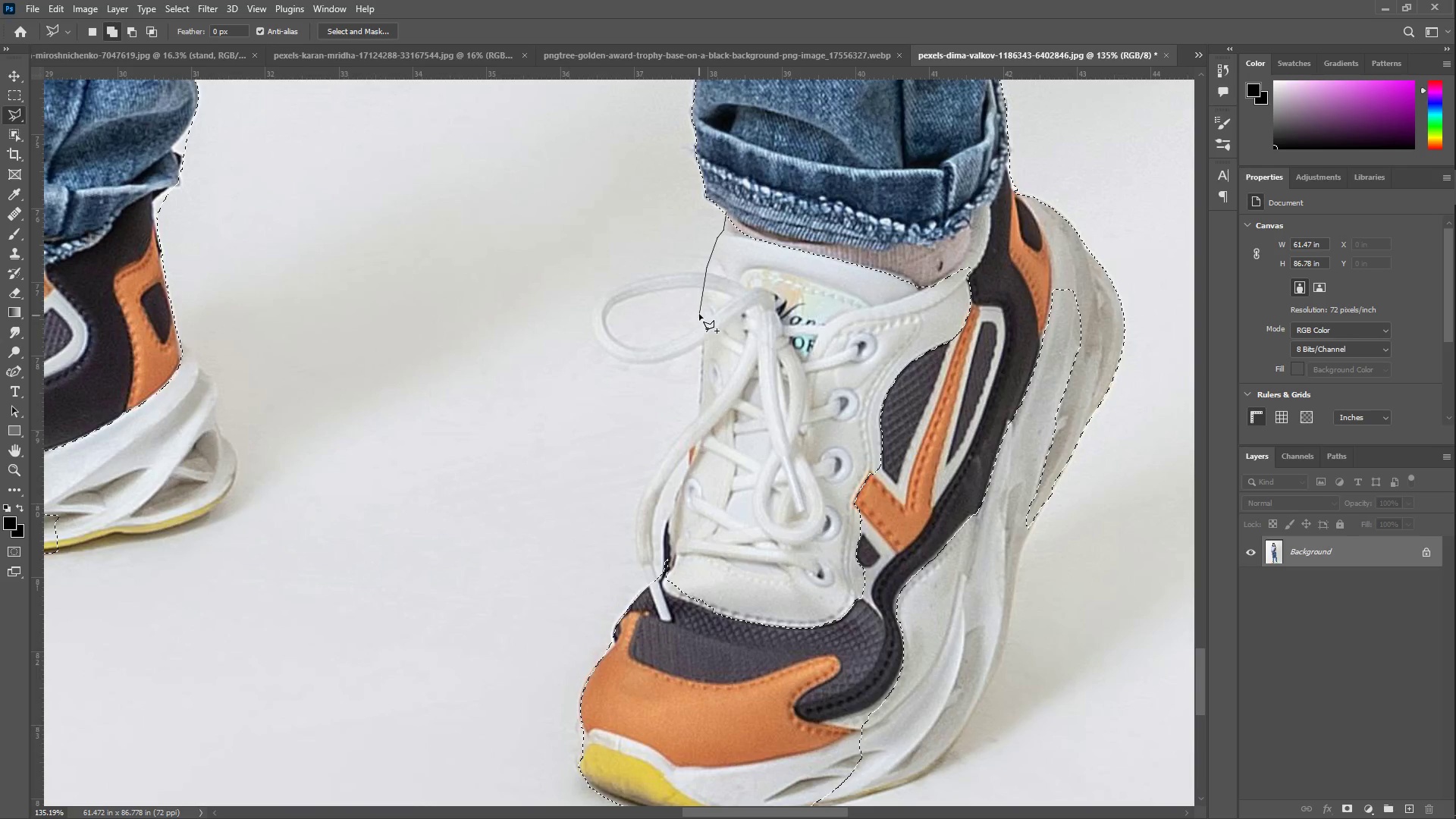 
left_click([701, 309])
 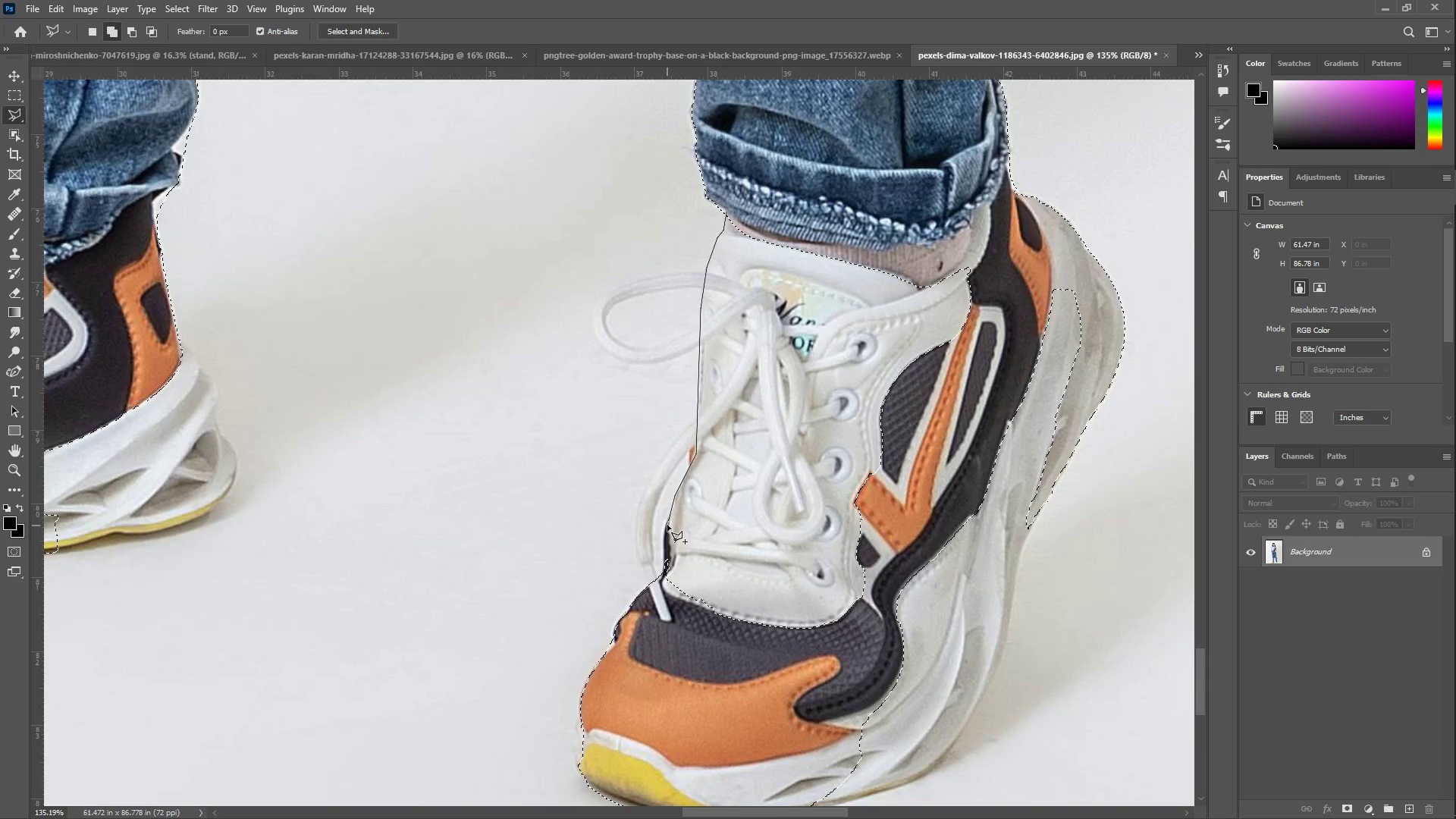 
double_click([665, 526])
 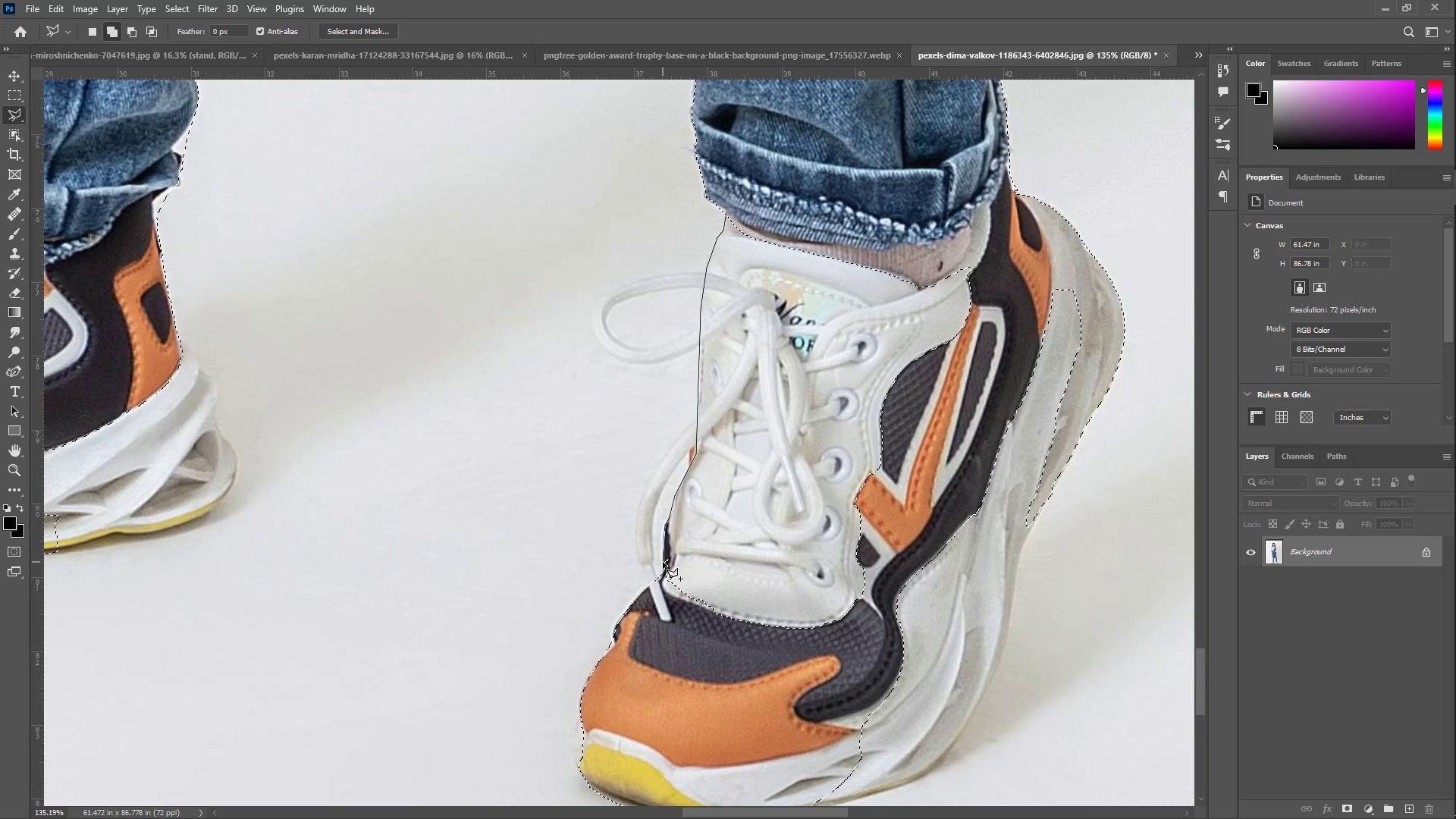 
left_click([664, 562])
 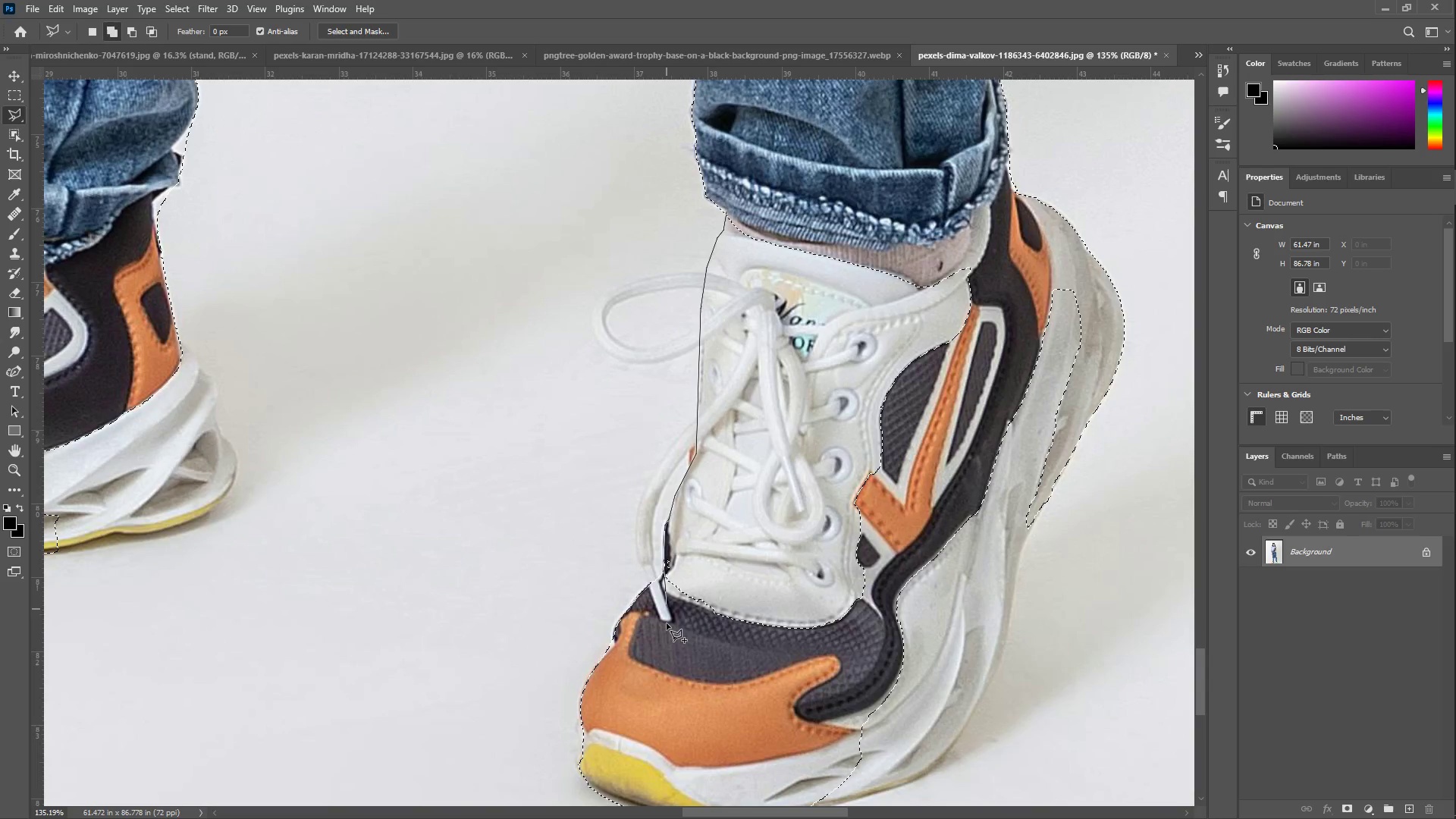 
left_click_drag(start_coordinate=[667, 630], to_coordinate=[669, 642])
 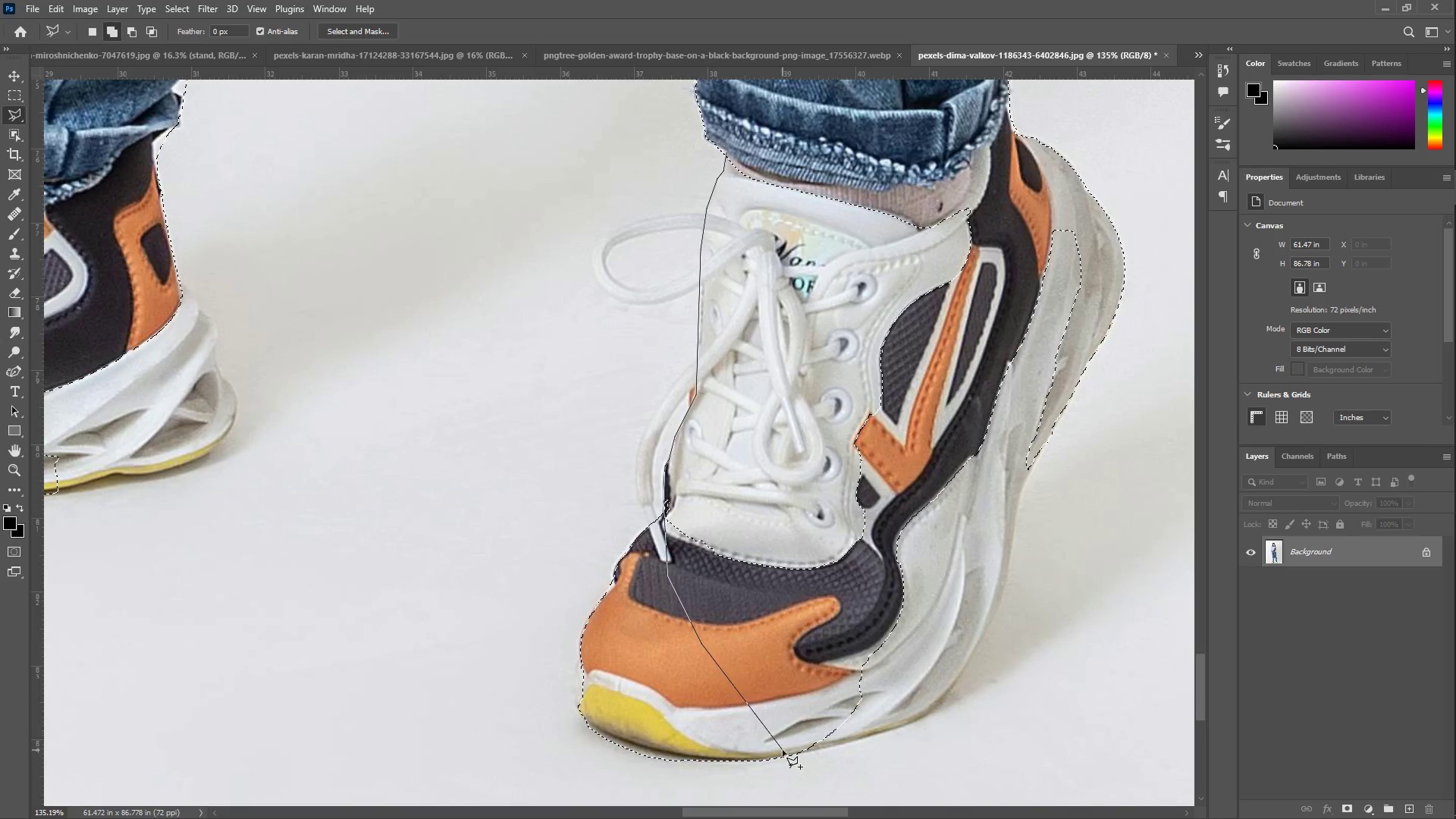 
left_click([789, 753])
 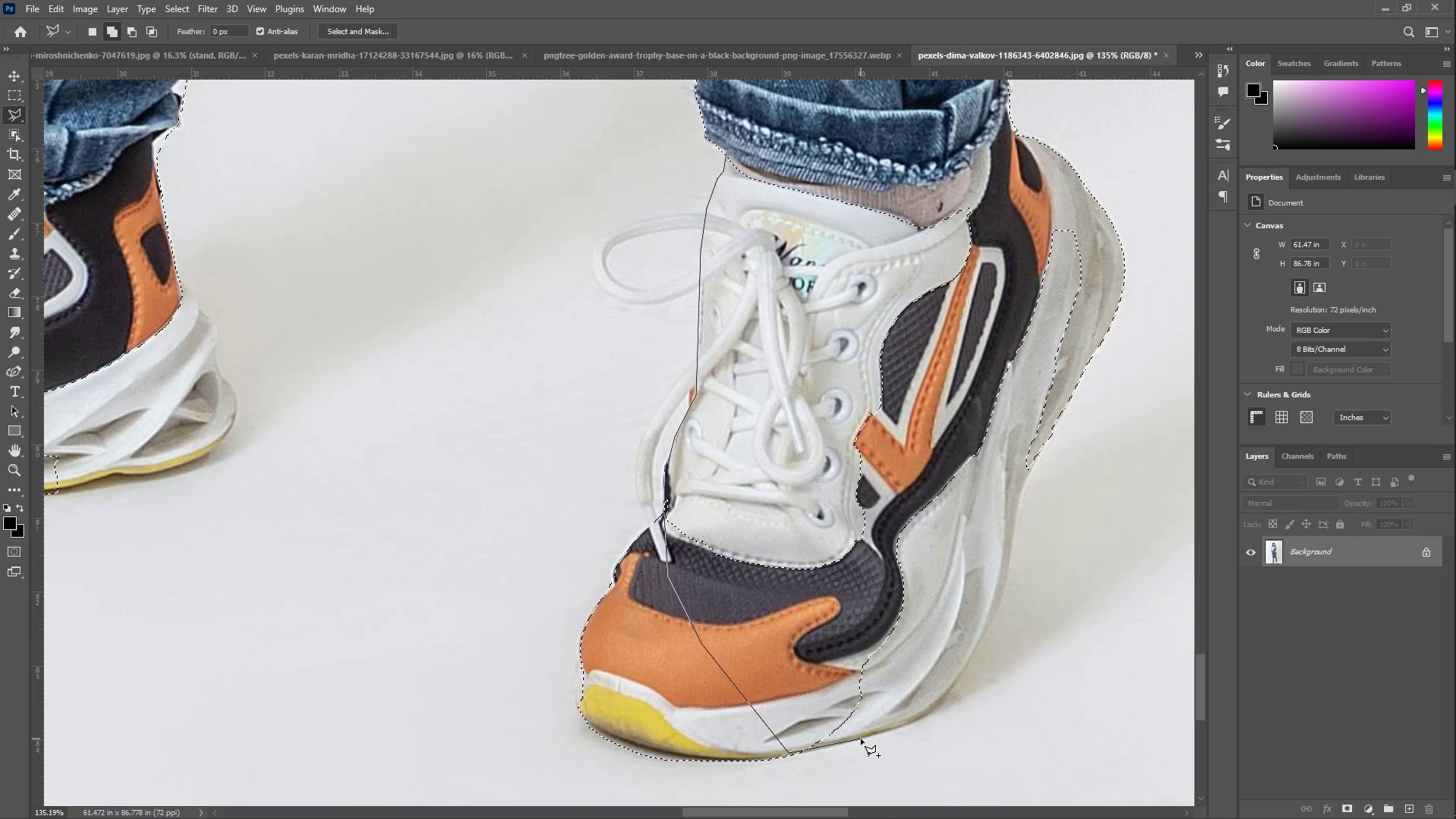 
left_click([861, 739])
 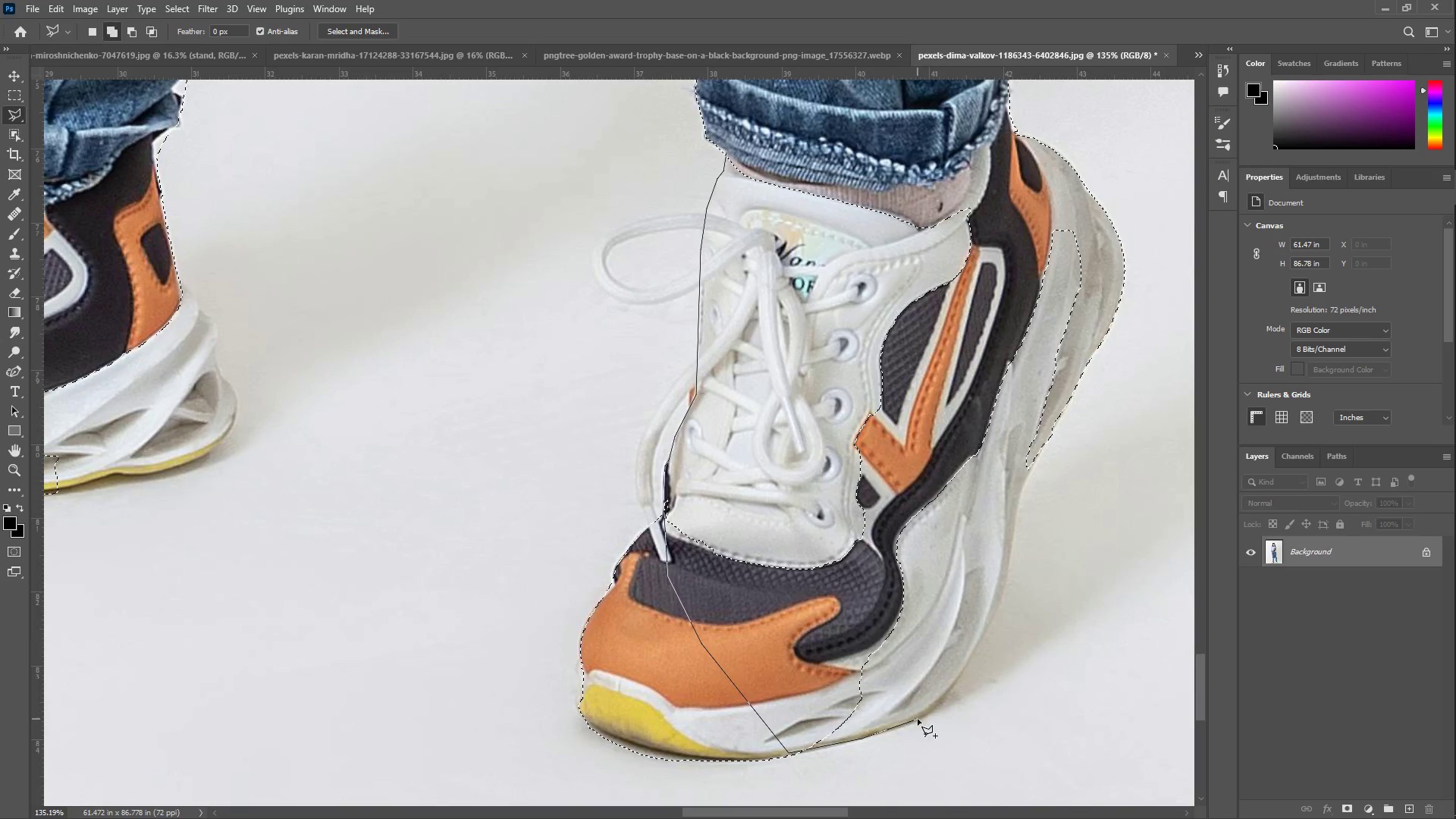 
left_click([921, 718])
 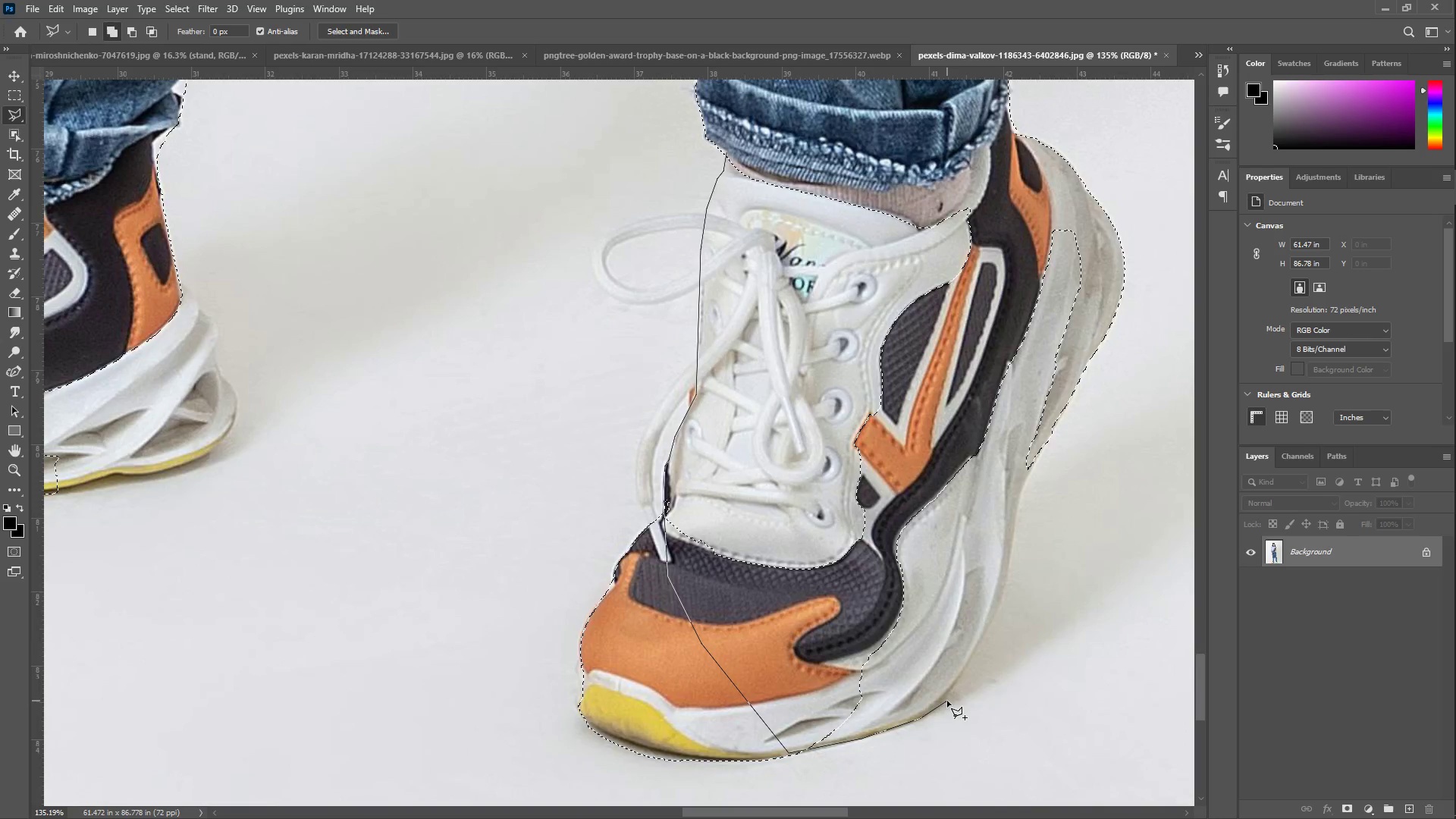 
left_click([946, 697])
 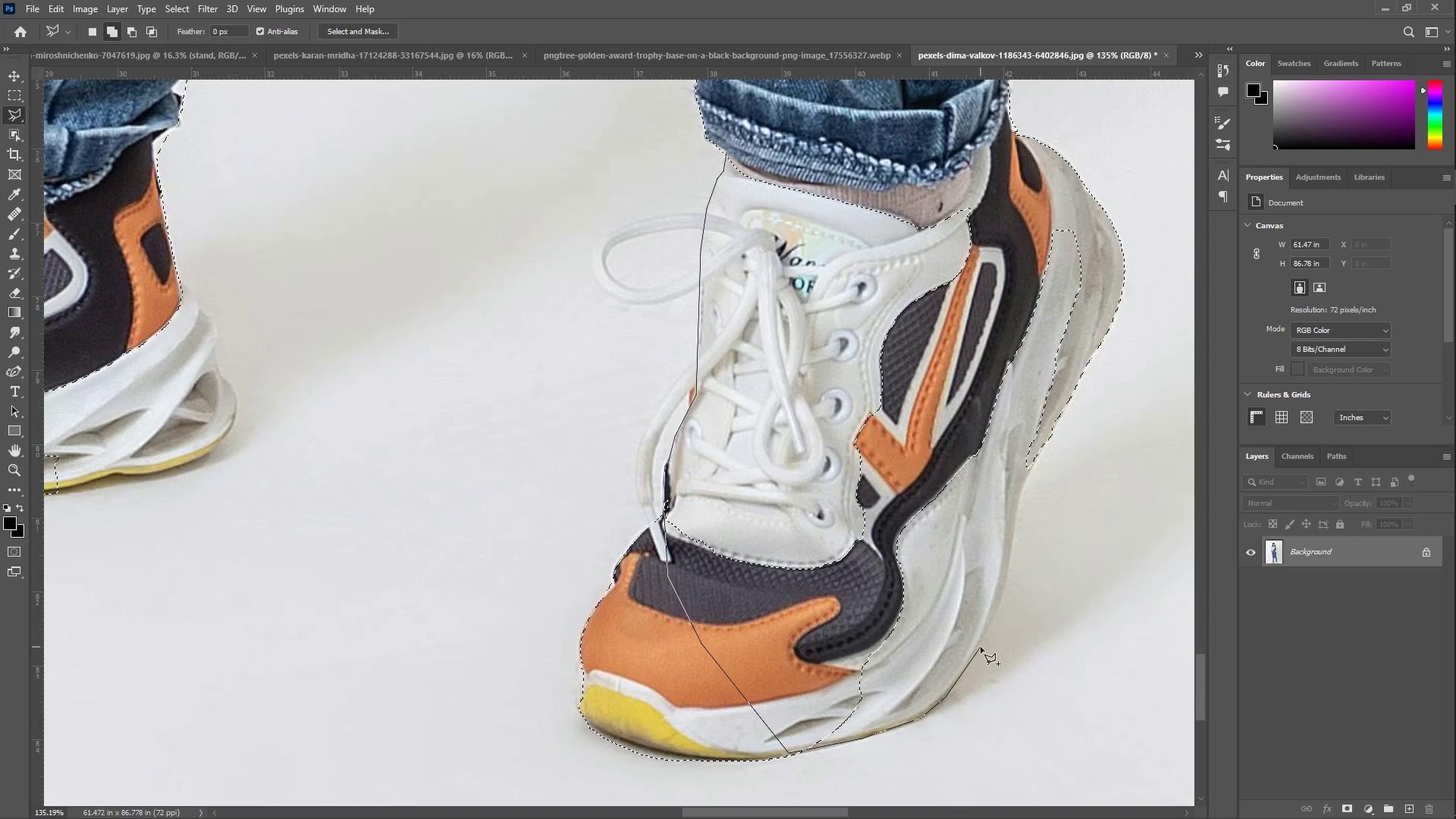 
left_click([980, 644])
 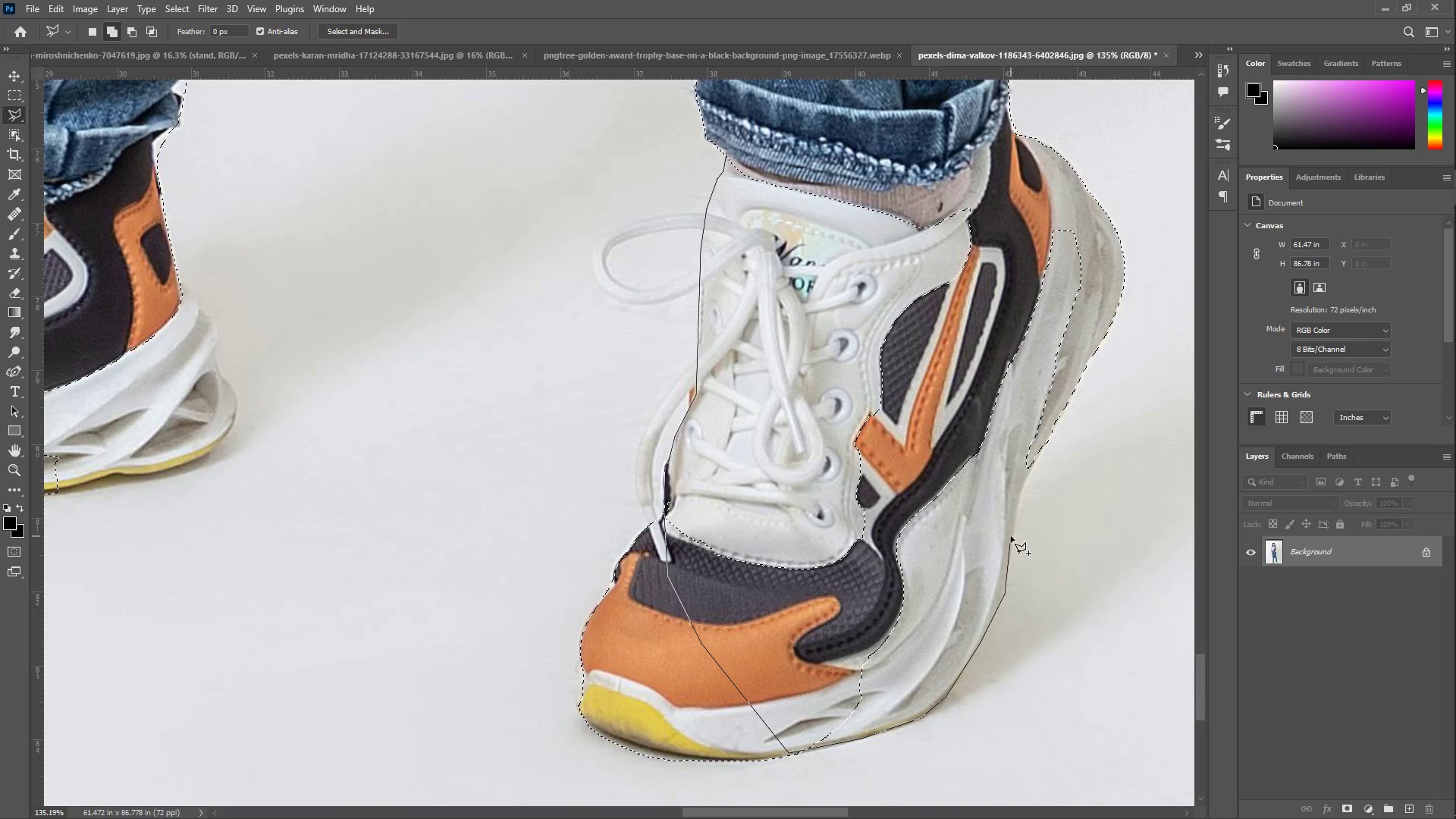 
left_click([1015, 527])
 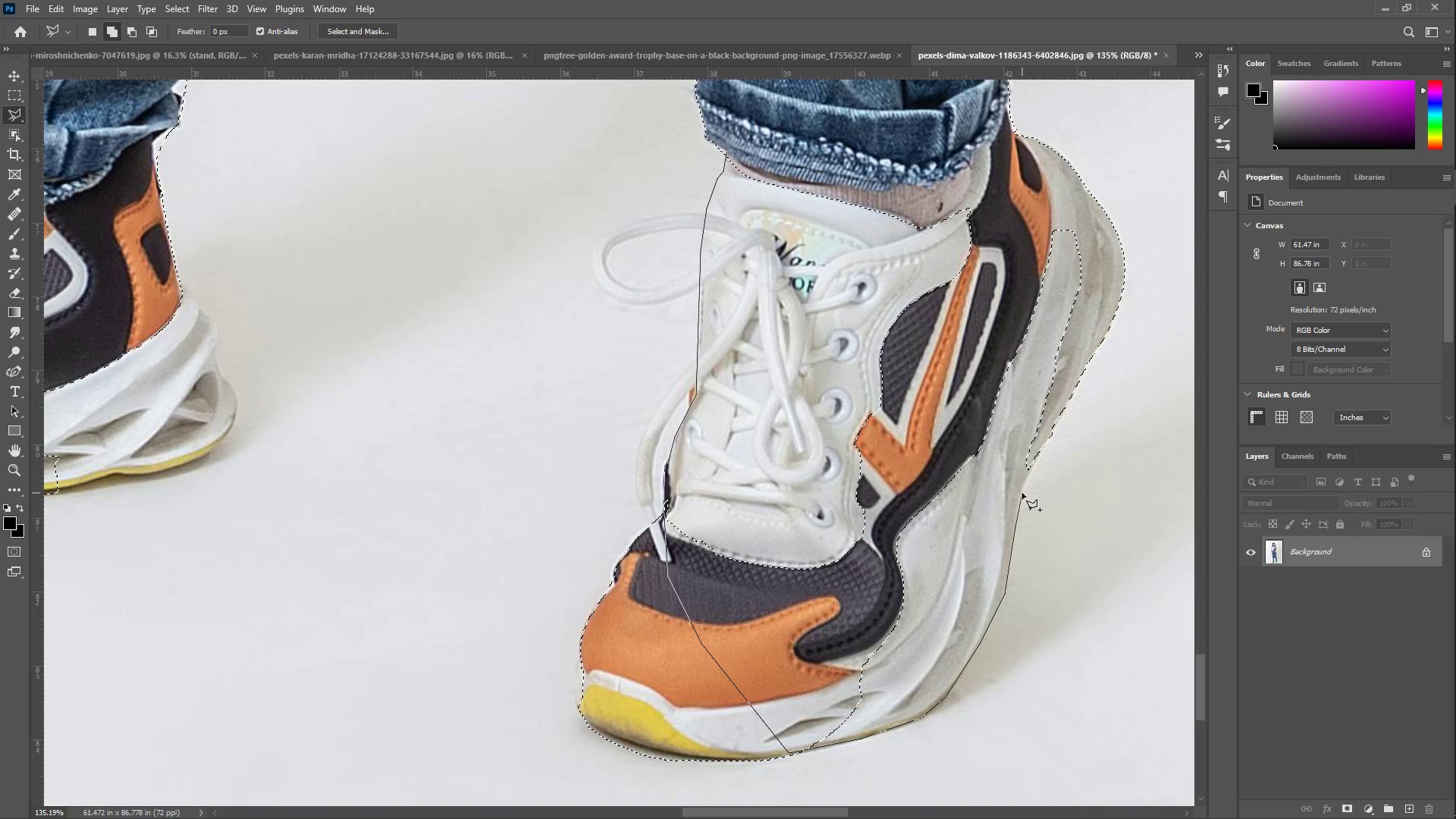 
left_click([1018, 493])
 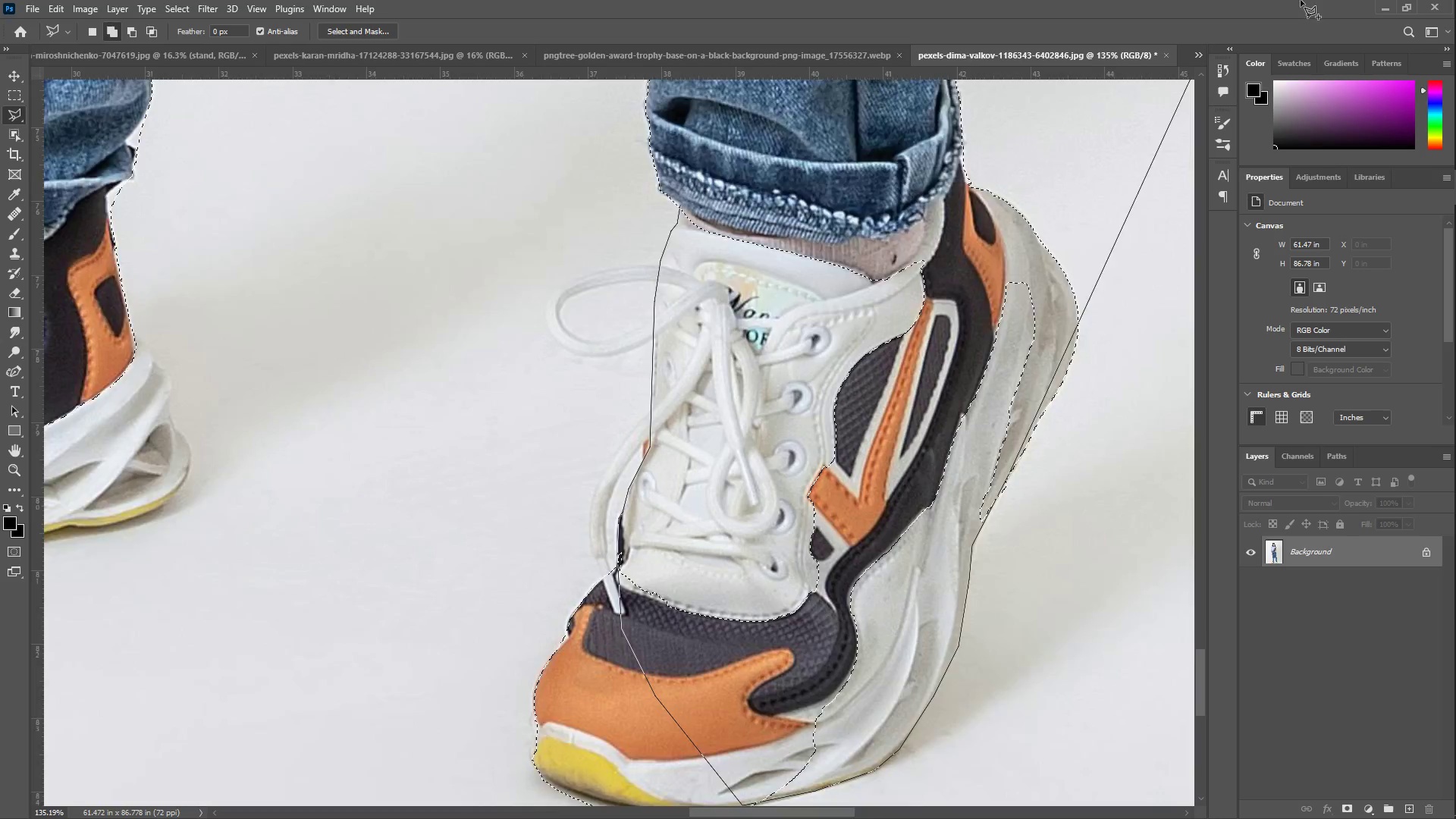 
left_click([912, 418])
 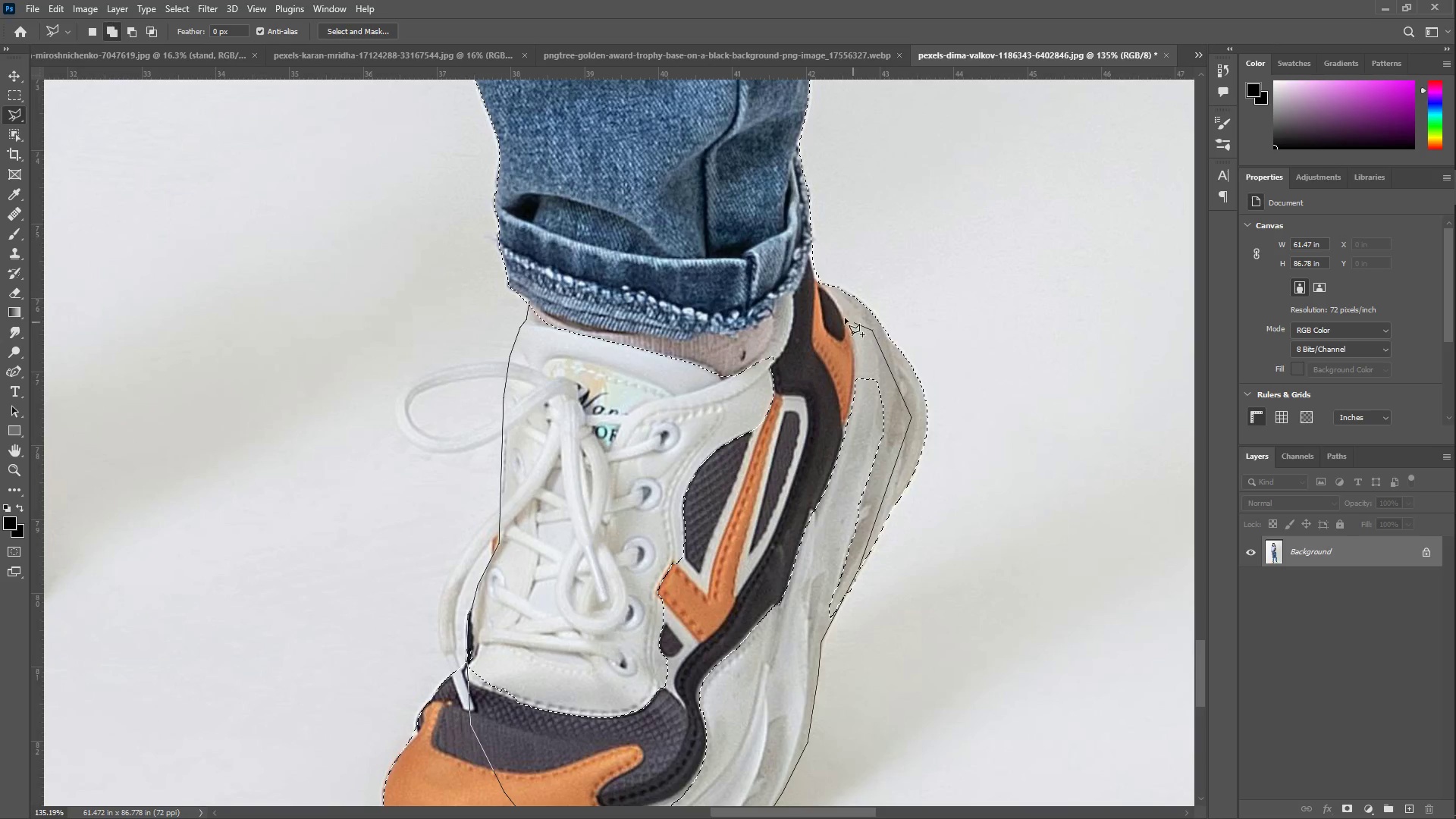 
triple_click([780, 314])
 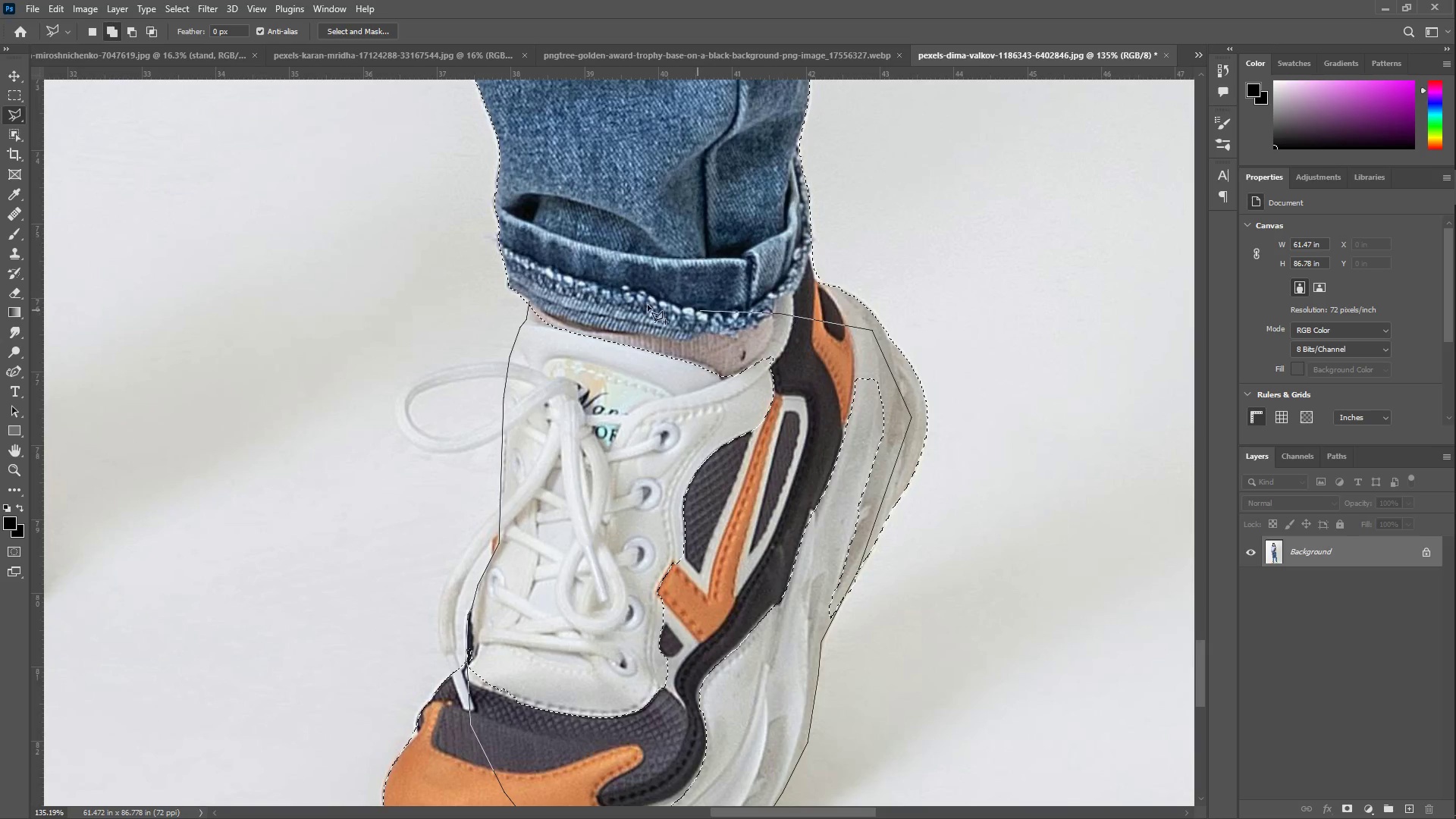 
triple_click([620, 300])
 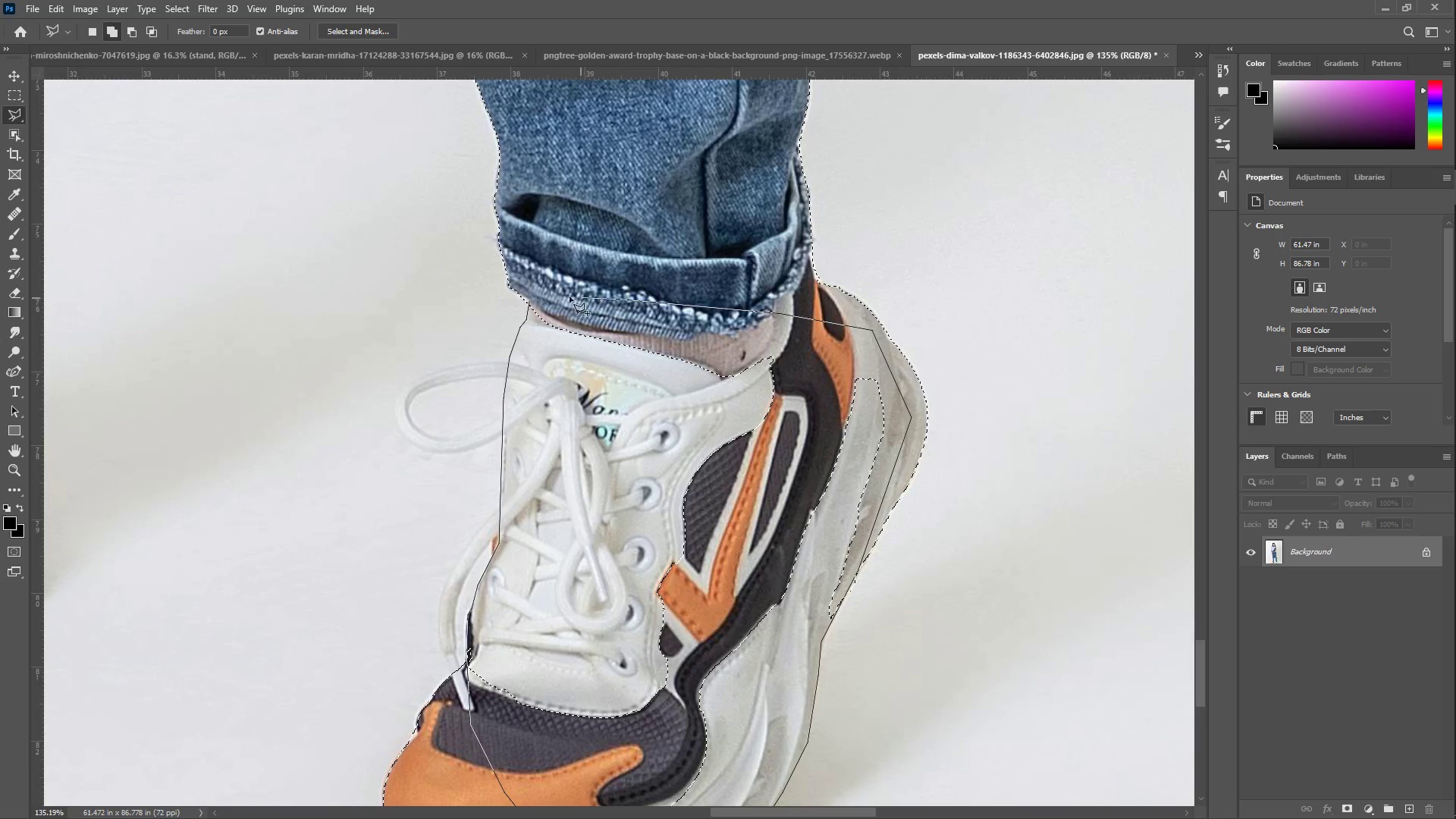 
triple_click([561, 293])
 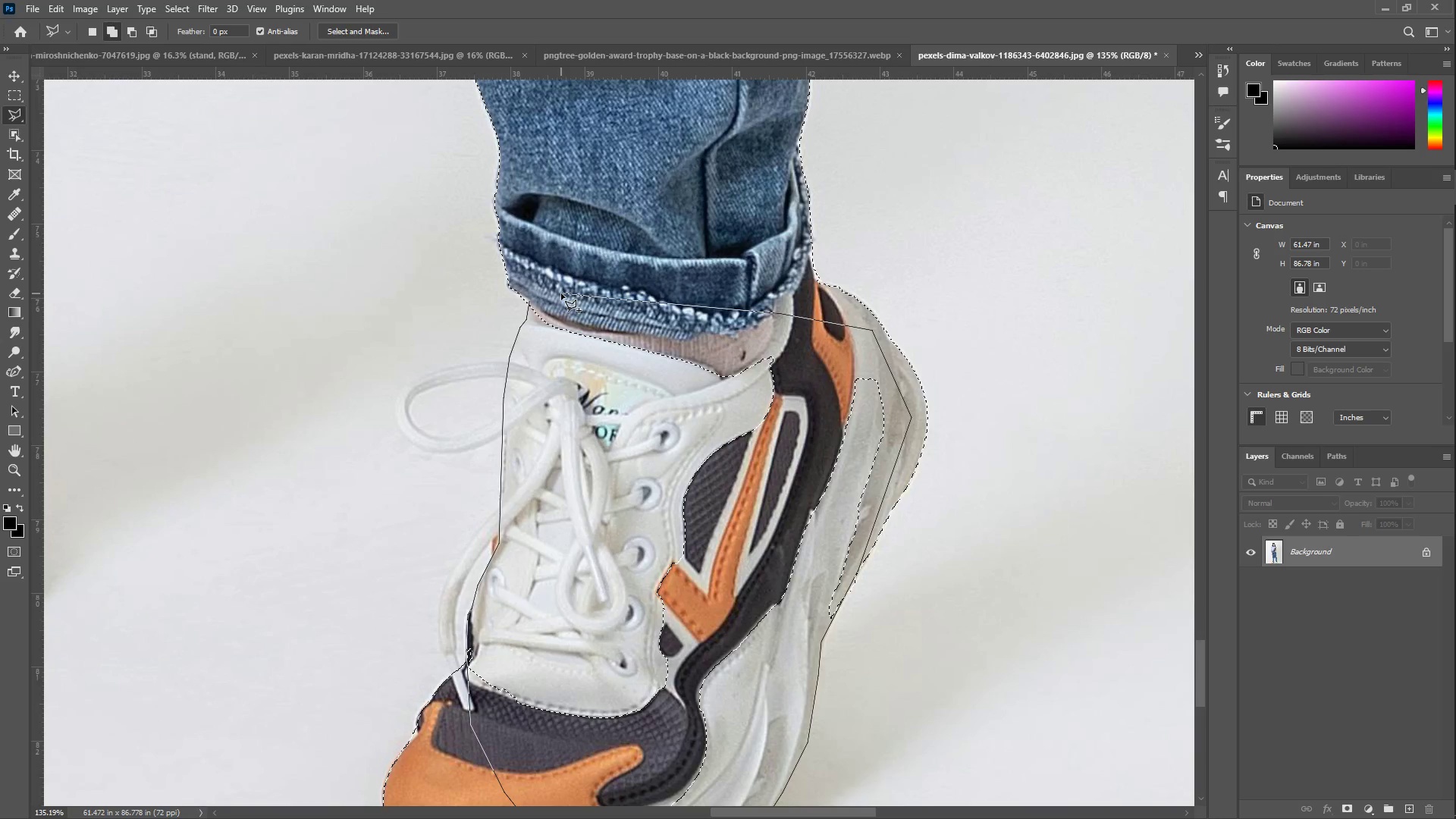 
triple_click([561, 293])
 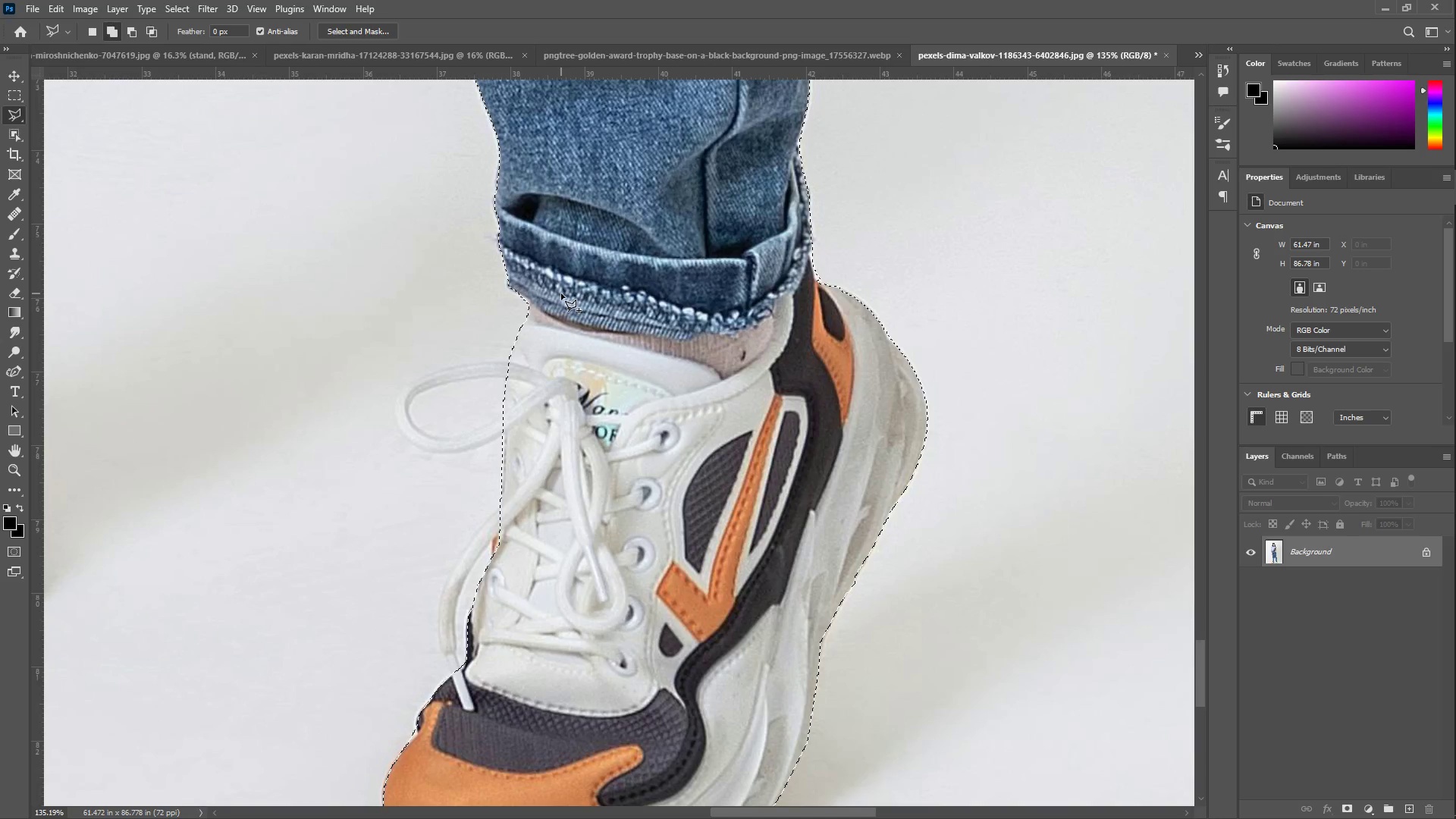 
type(zzz)
 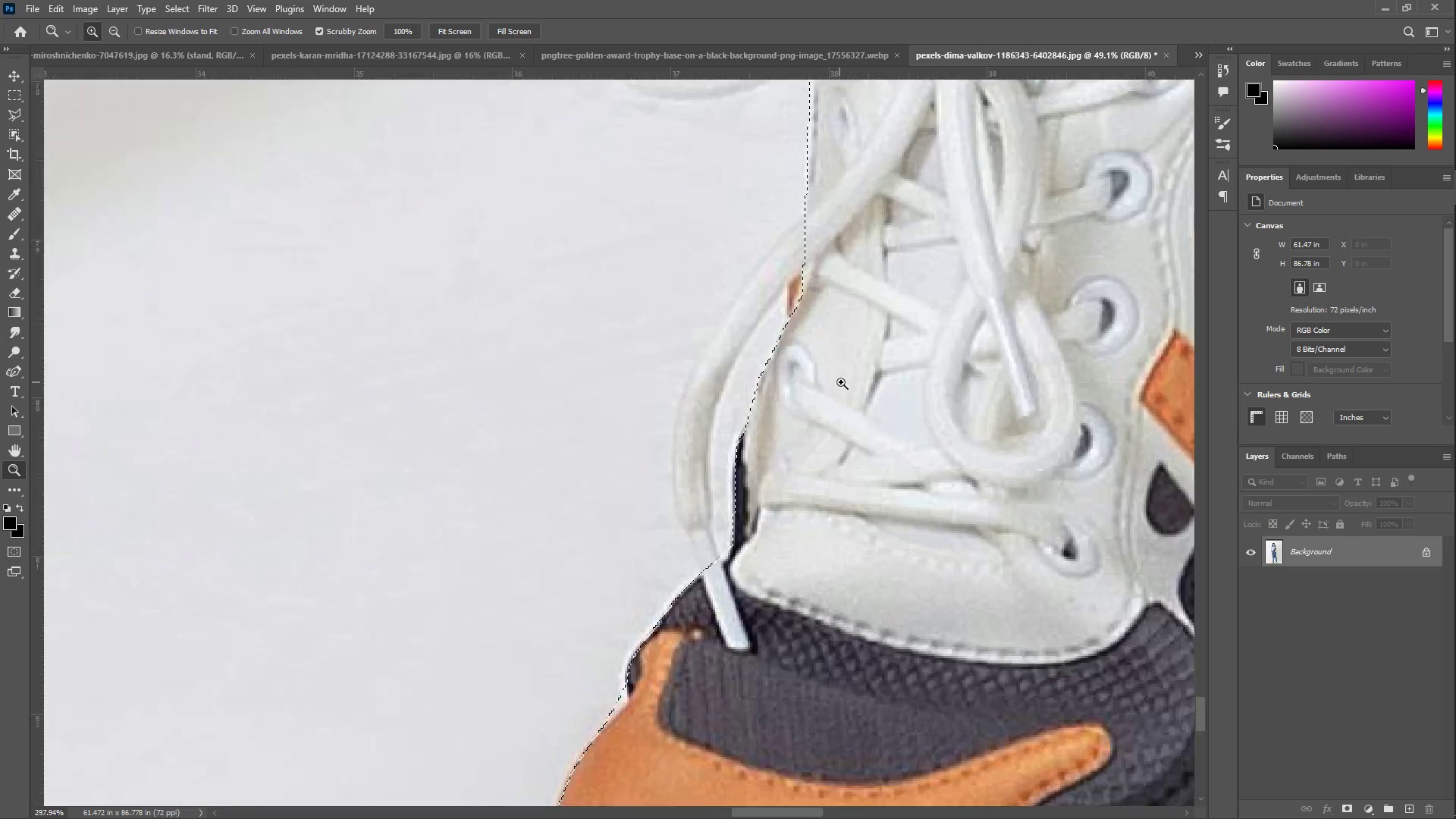 
left_click_drag(start_coordinate=[654, 375], to_coordinate=[589, 372])
 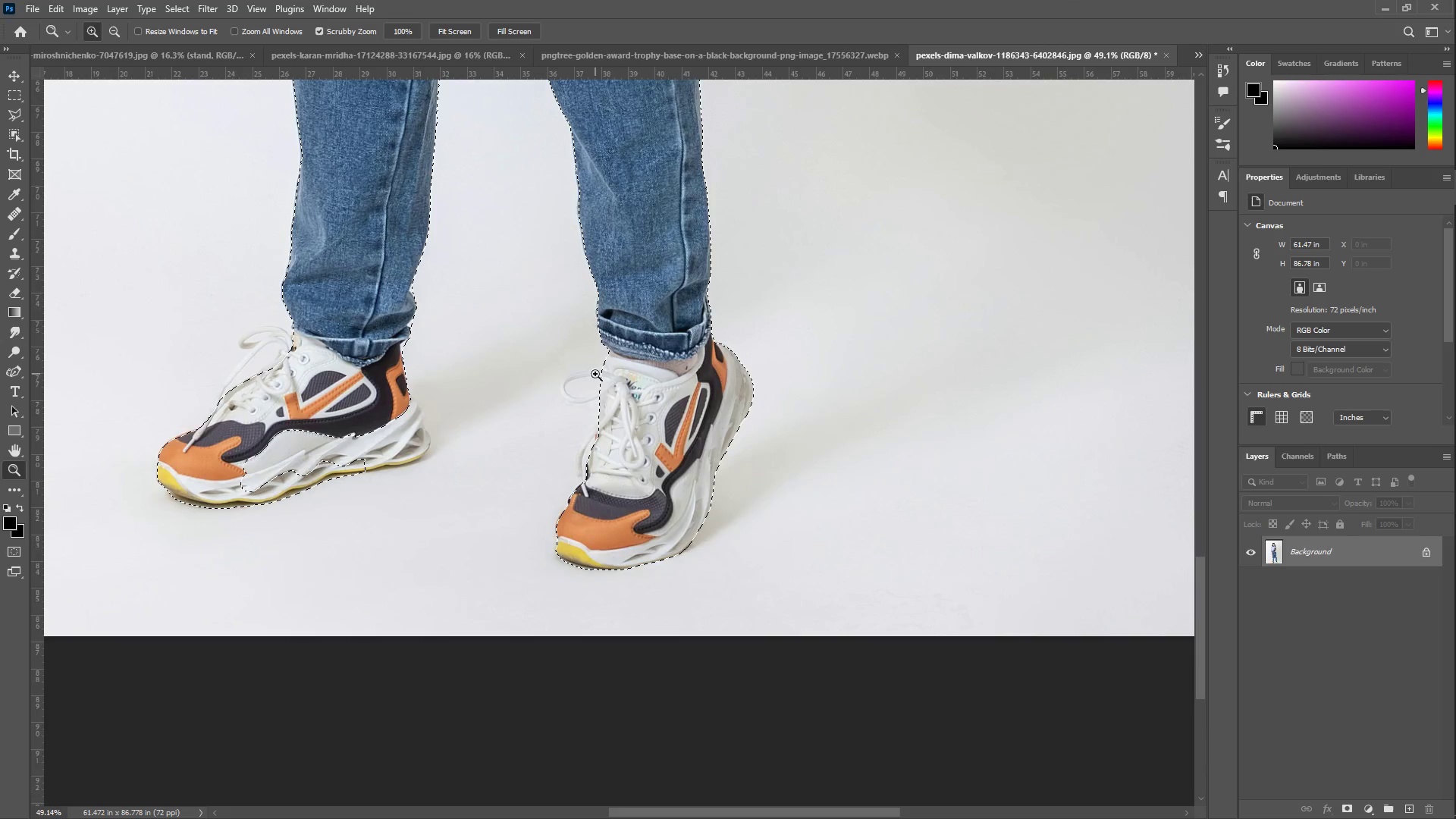 
hold_key(key=Space, duration=0.42)
 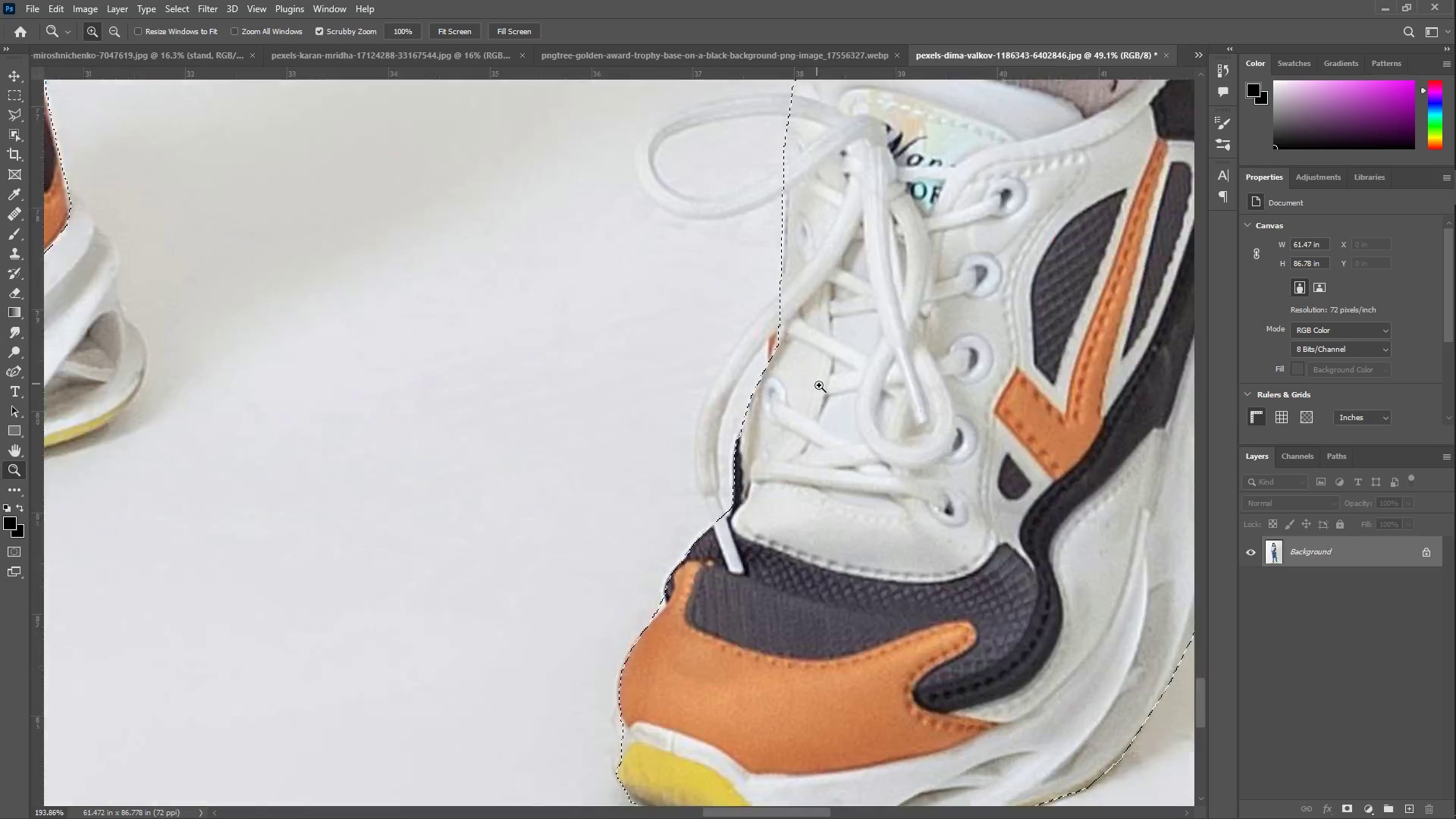 
left_click_drag(start_coordinate=[595, 375], to_coordinate=[742, 350])
 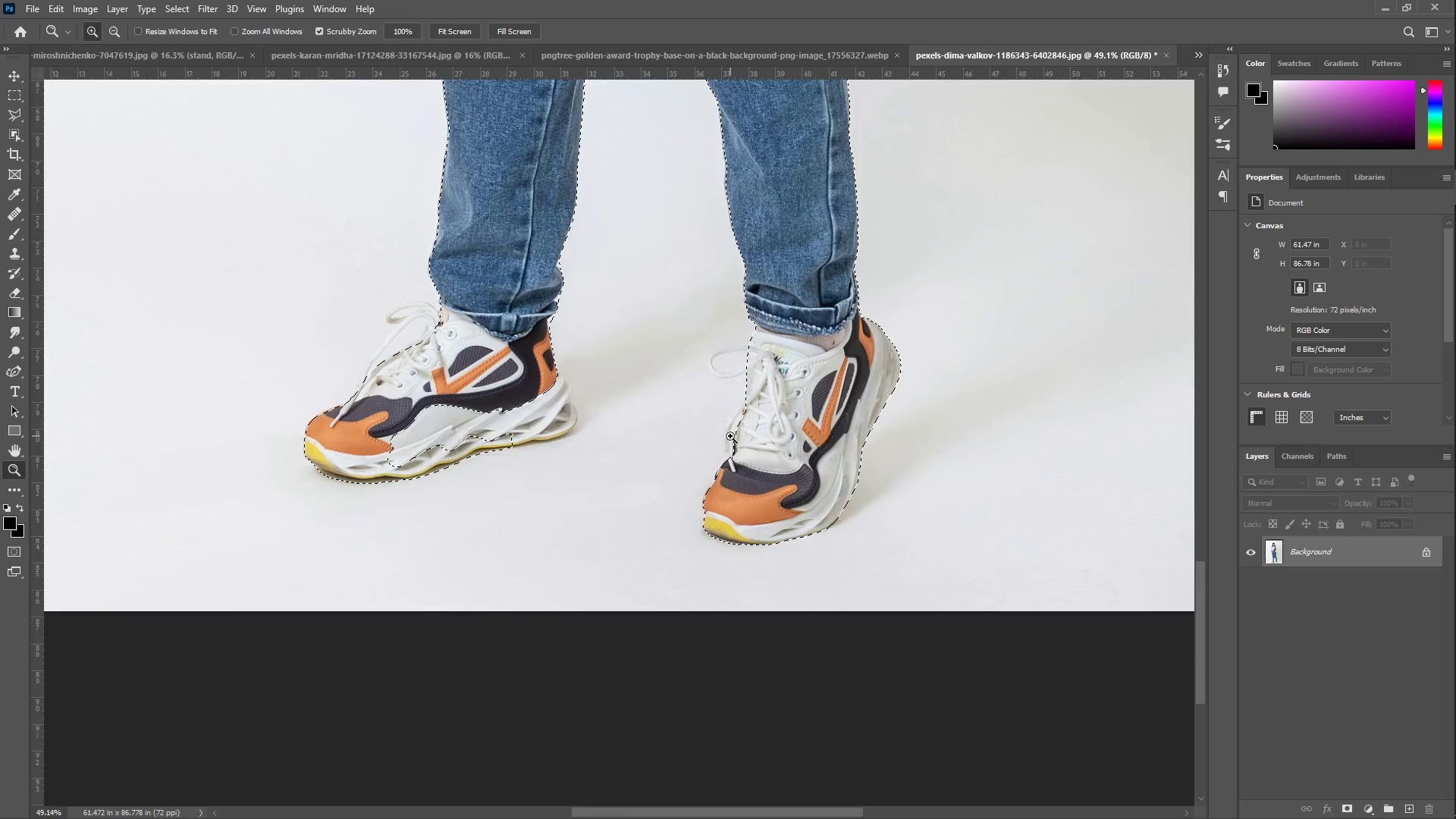 
left_click_drag(start_coordinate=[733, 436], to_coordinate=[846, 383])
 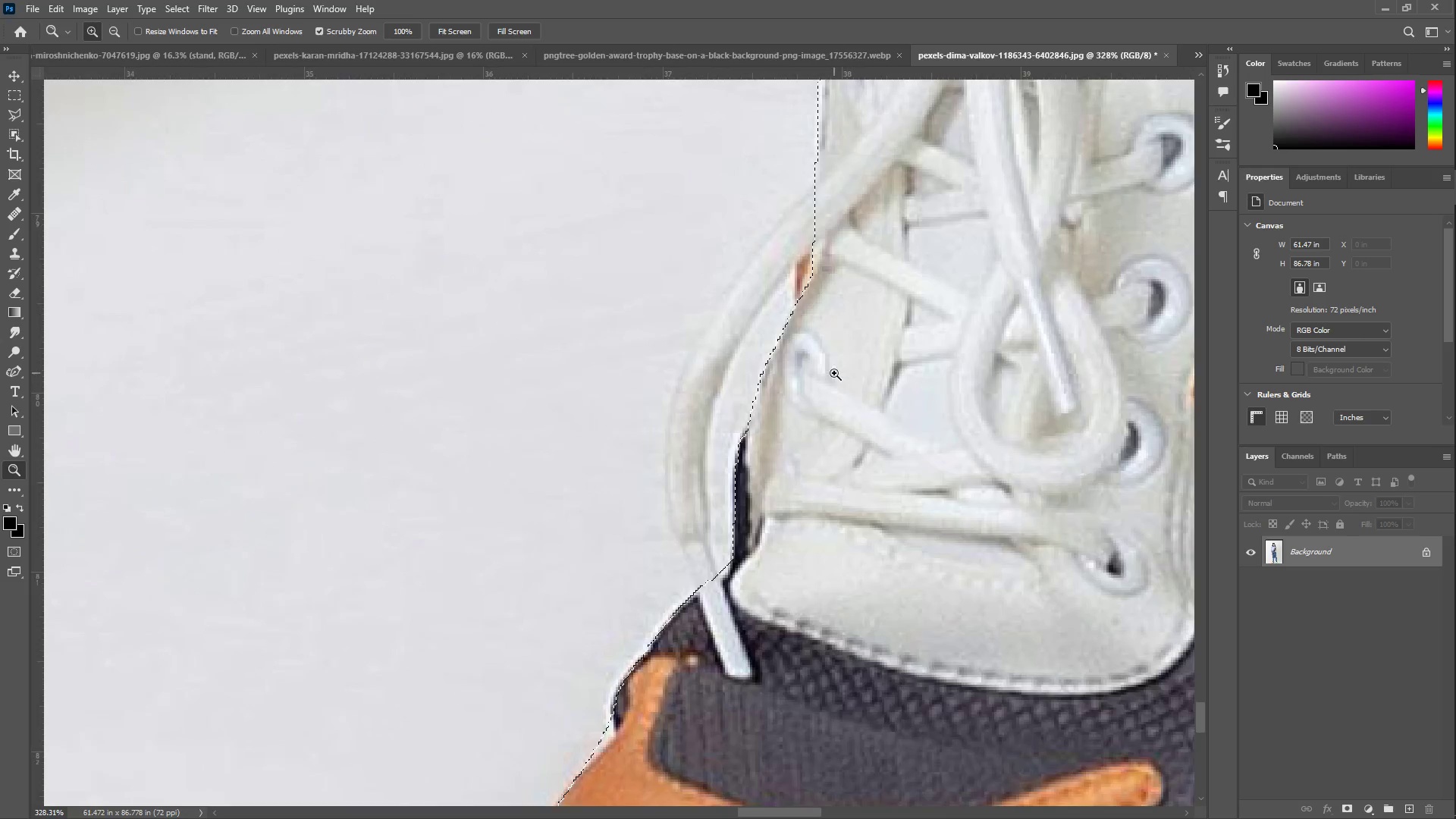 
hold_key(key=Space, duration=0.56)
 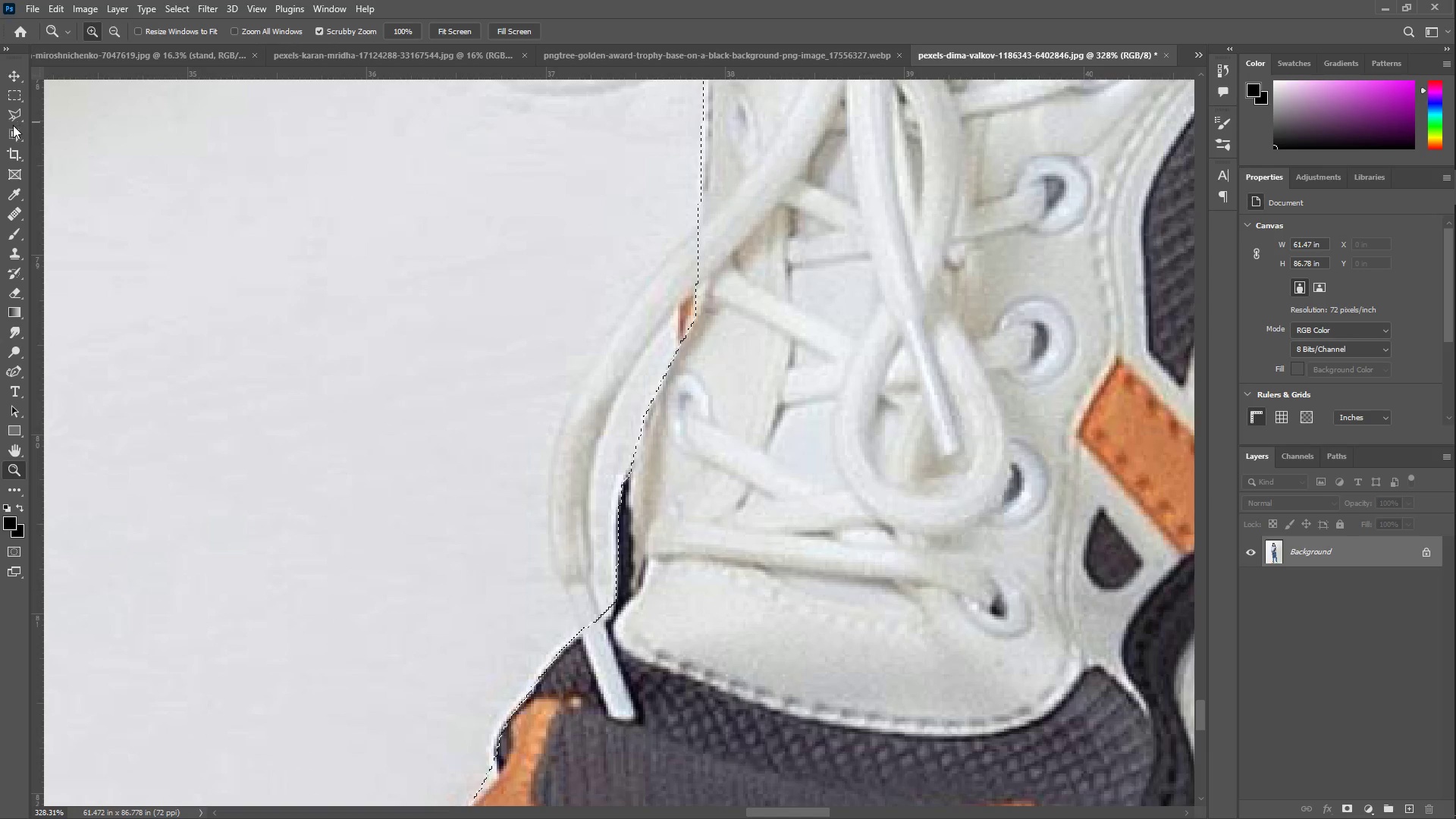 
left_click_drag(start_coordinate=[814, 375], to_coordinate=[697, 416])
 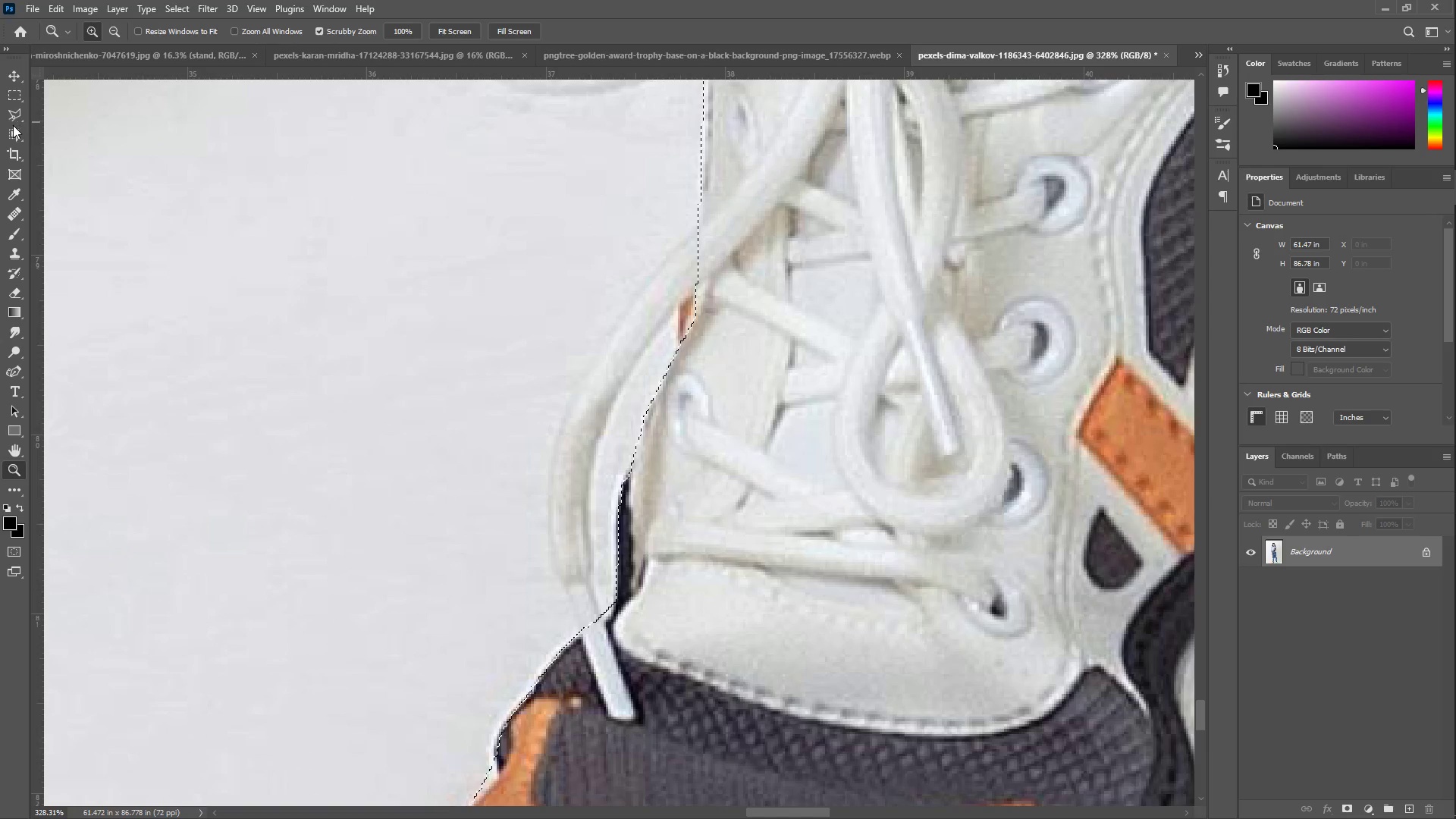 
left_click([15, 118])
 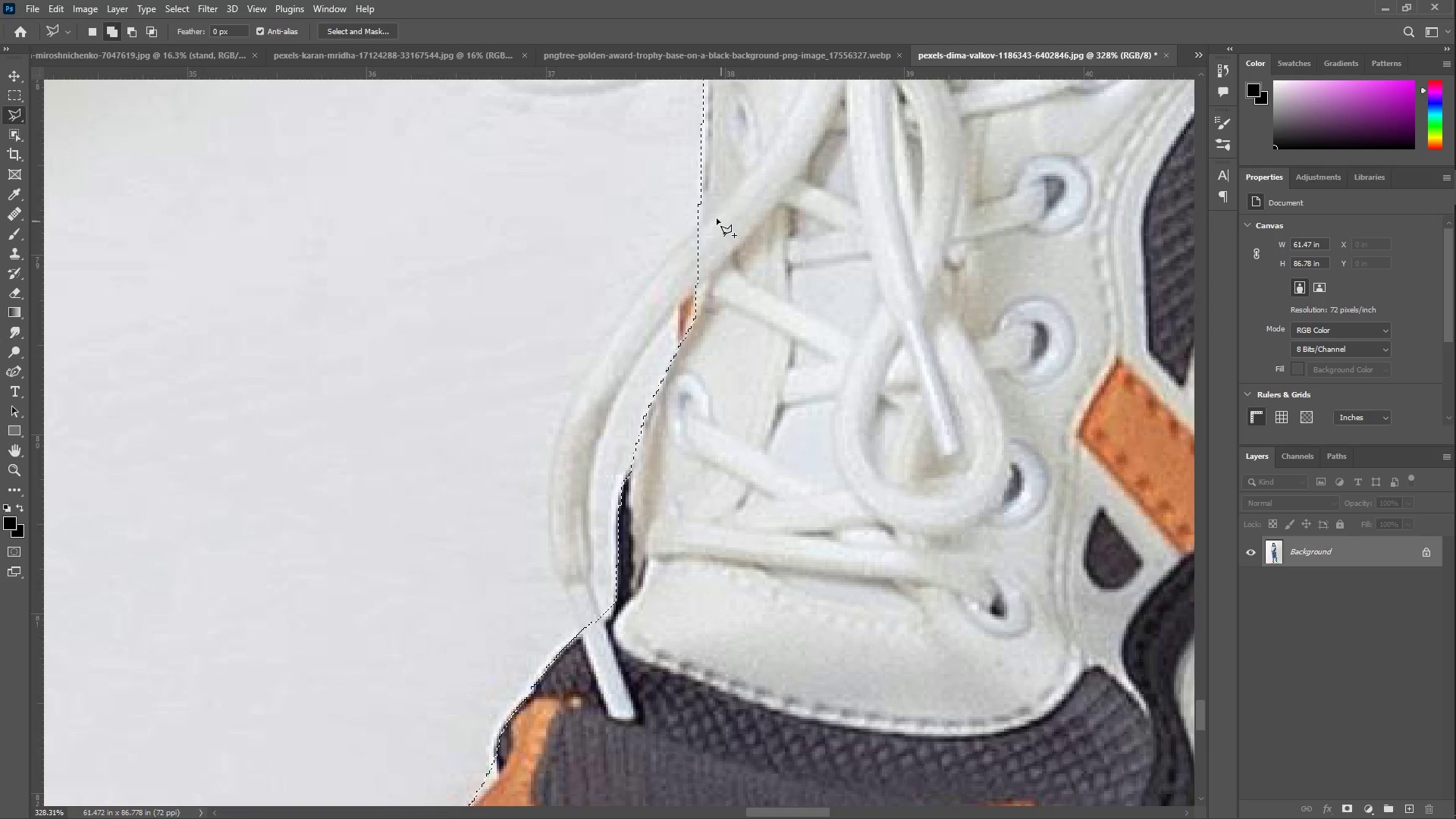 
left_click([706, 226])
 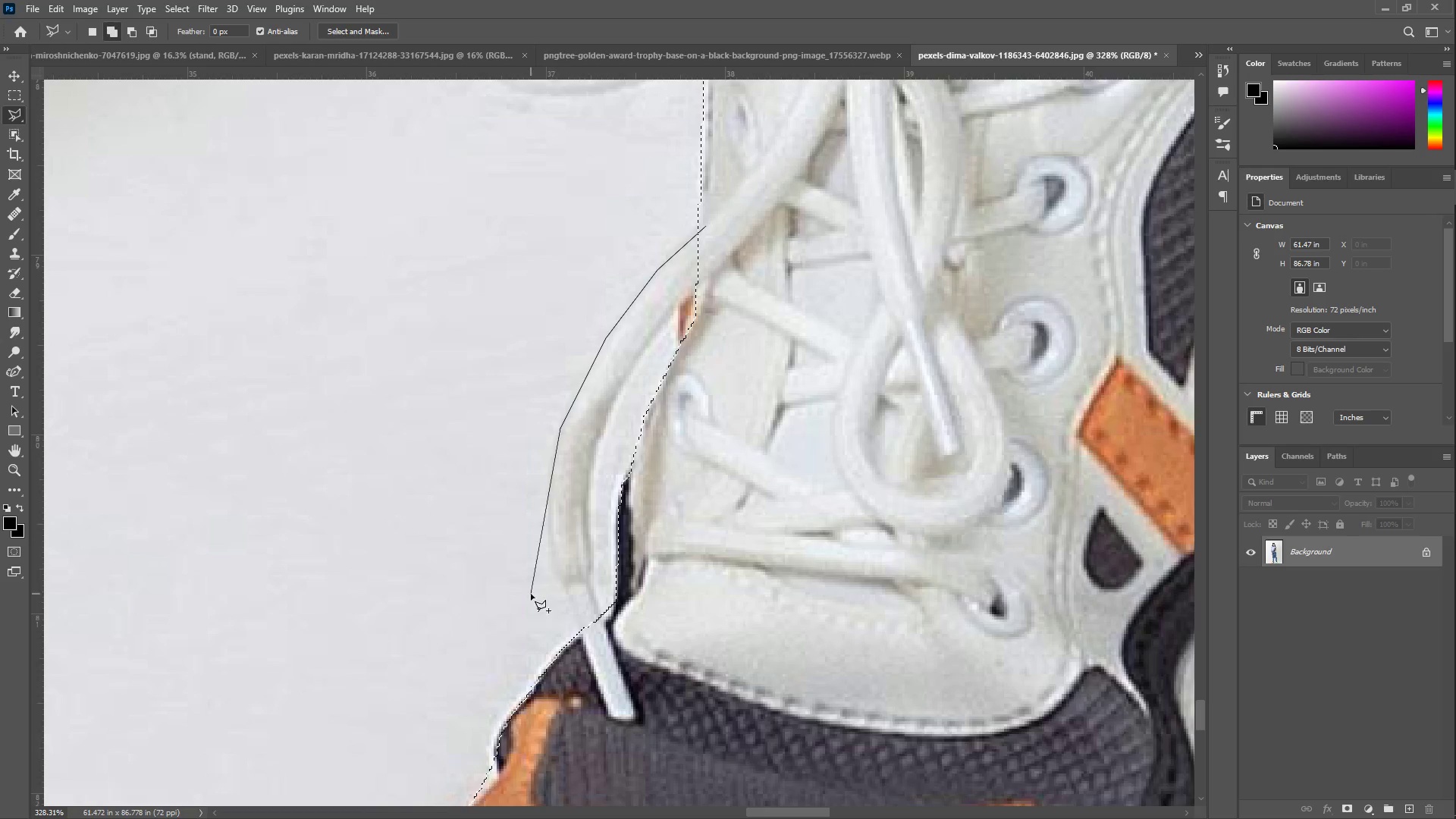 
left_click([551, 565])
 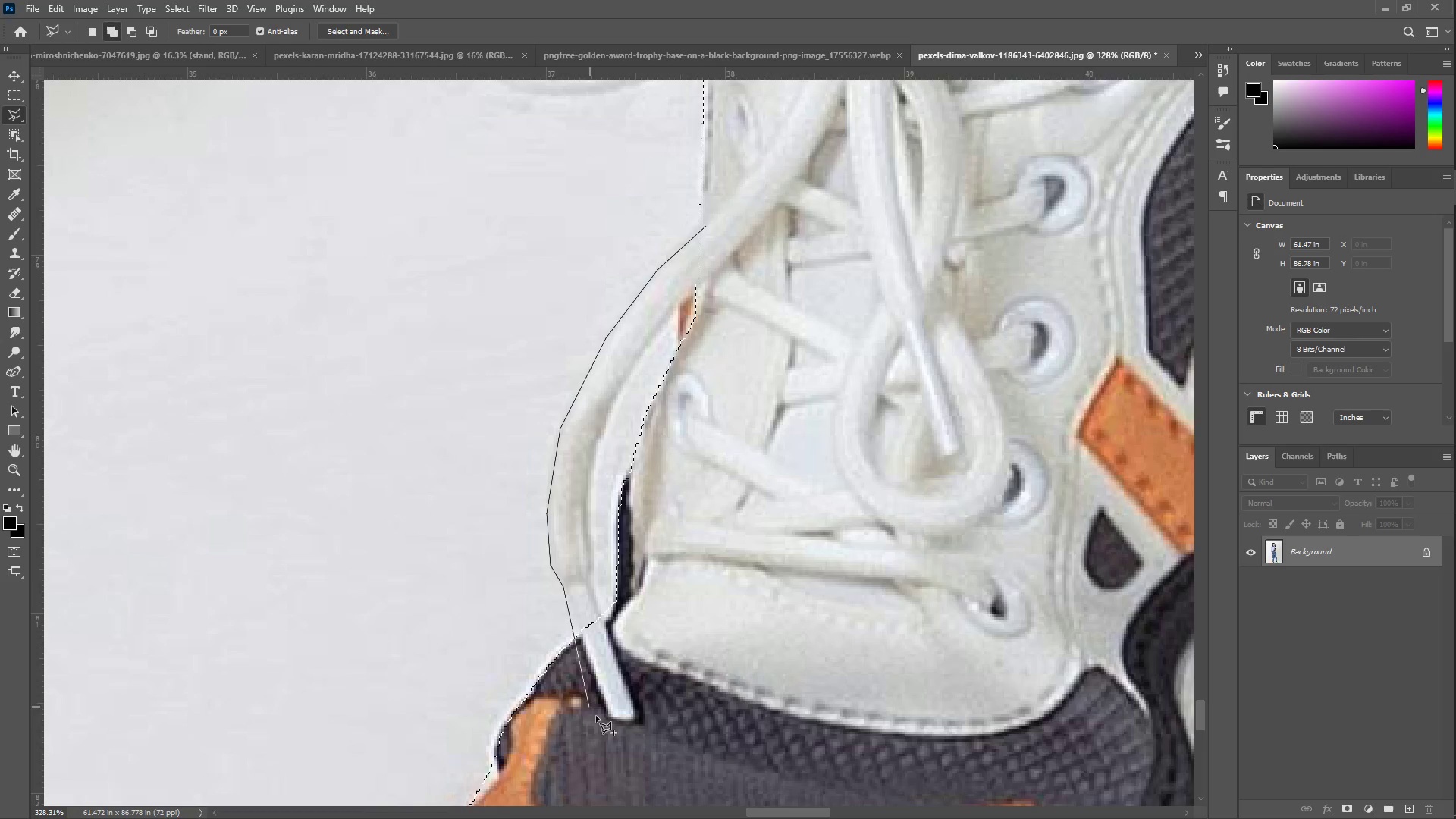 
left_click([611, 726])
 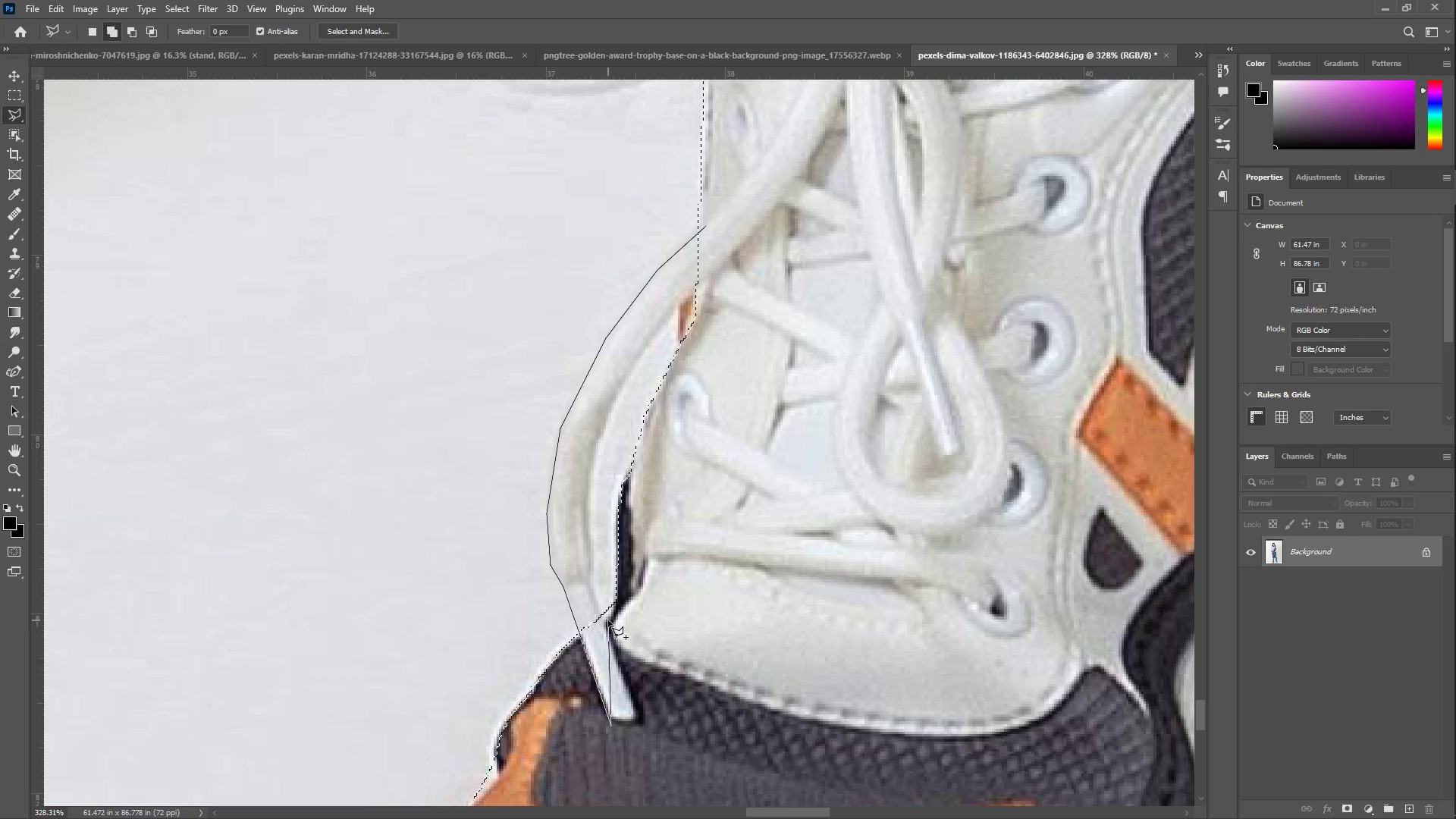 
left_click([601, 617])
 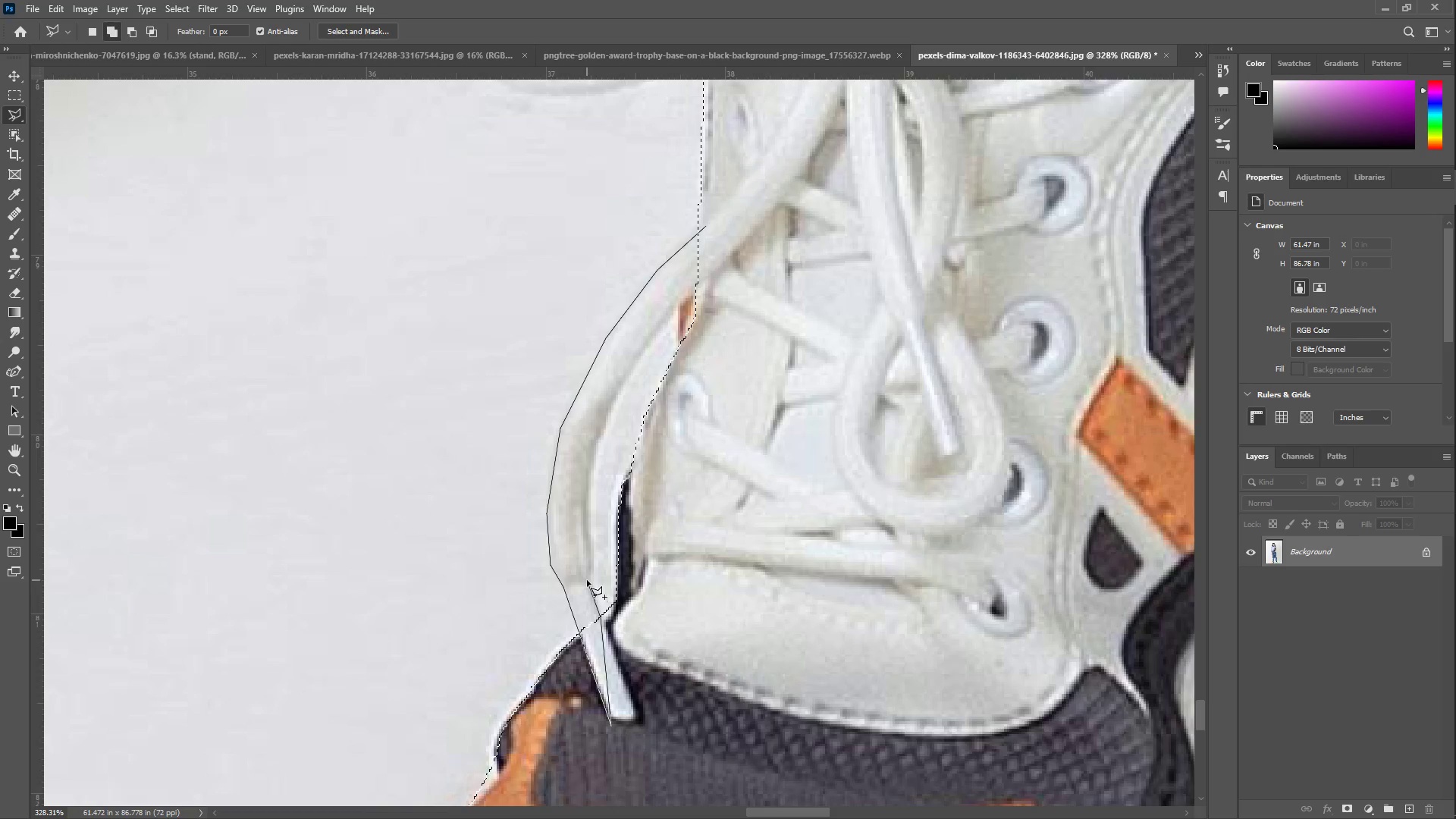 
left_click([587, 580])
 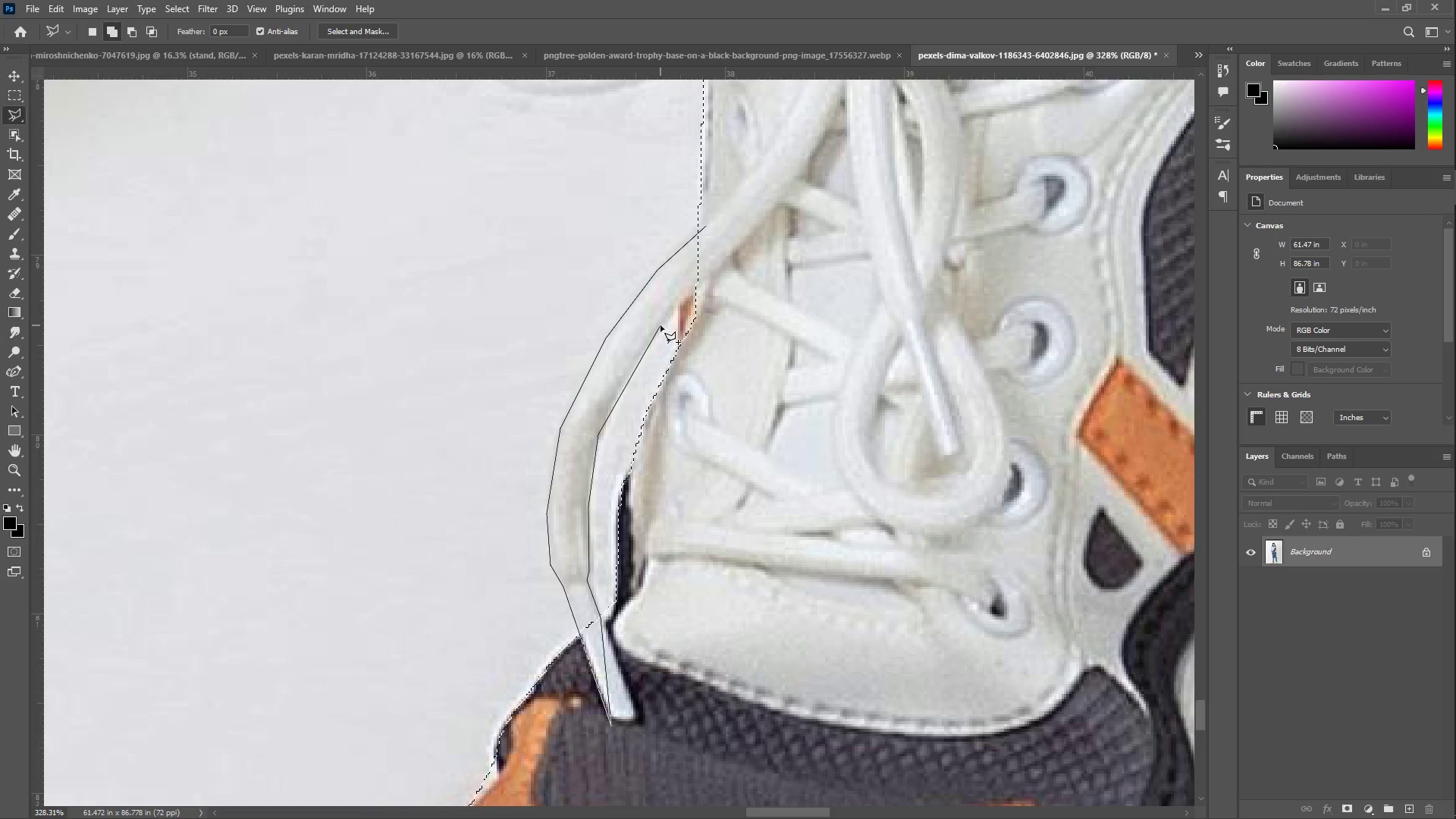 
left_click([677, 309])
 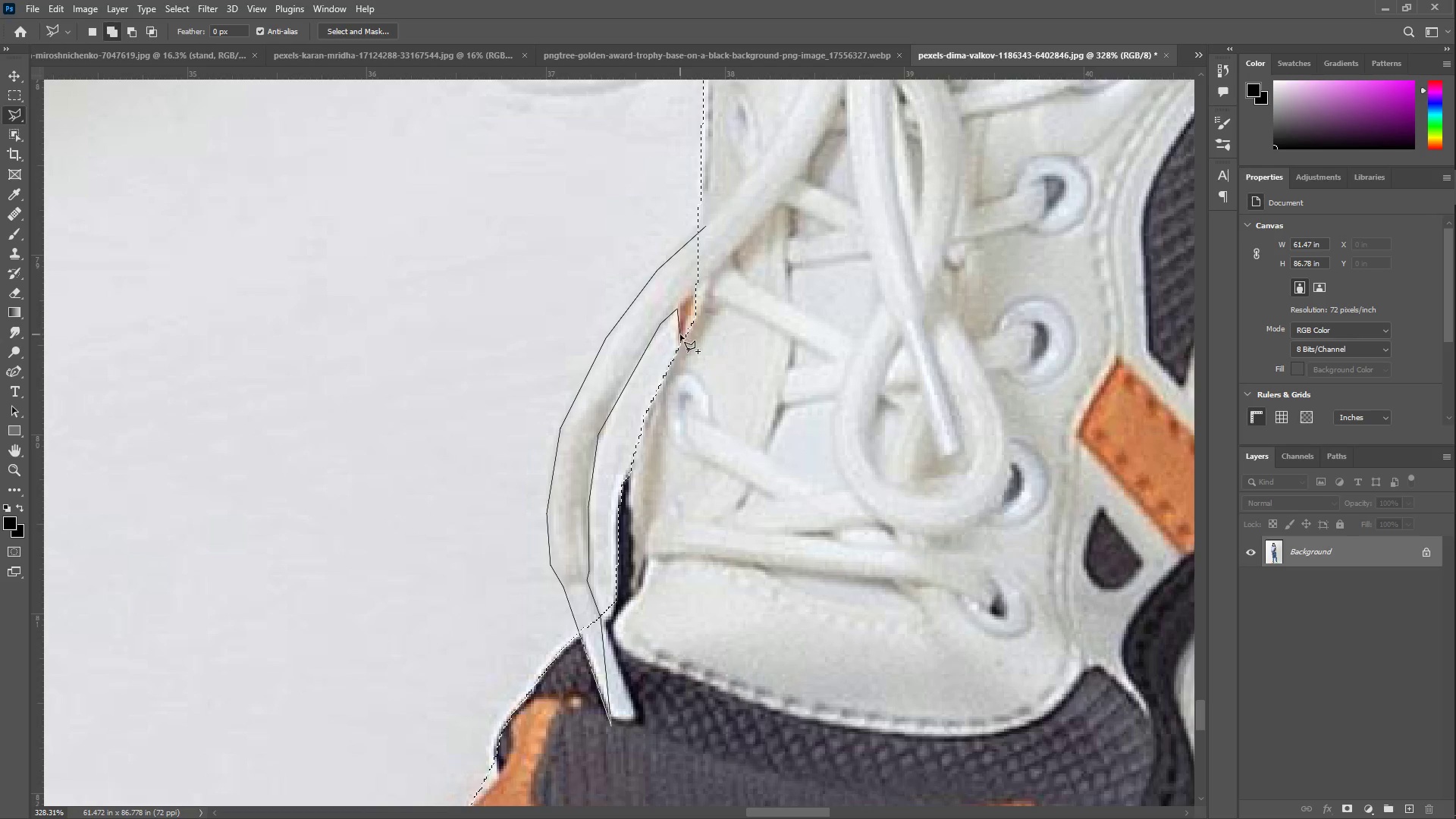 
left_click_drag(start_coordinate=[680, 345], to_coordinate=[680, 354])
 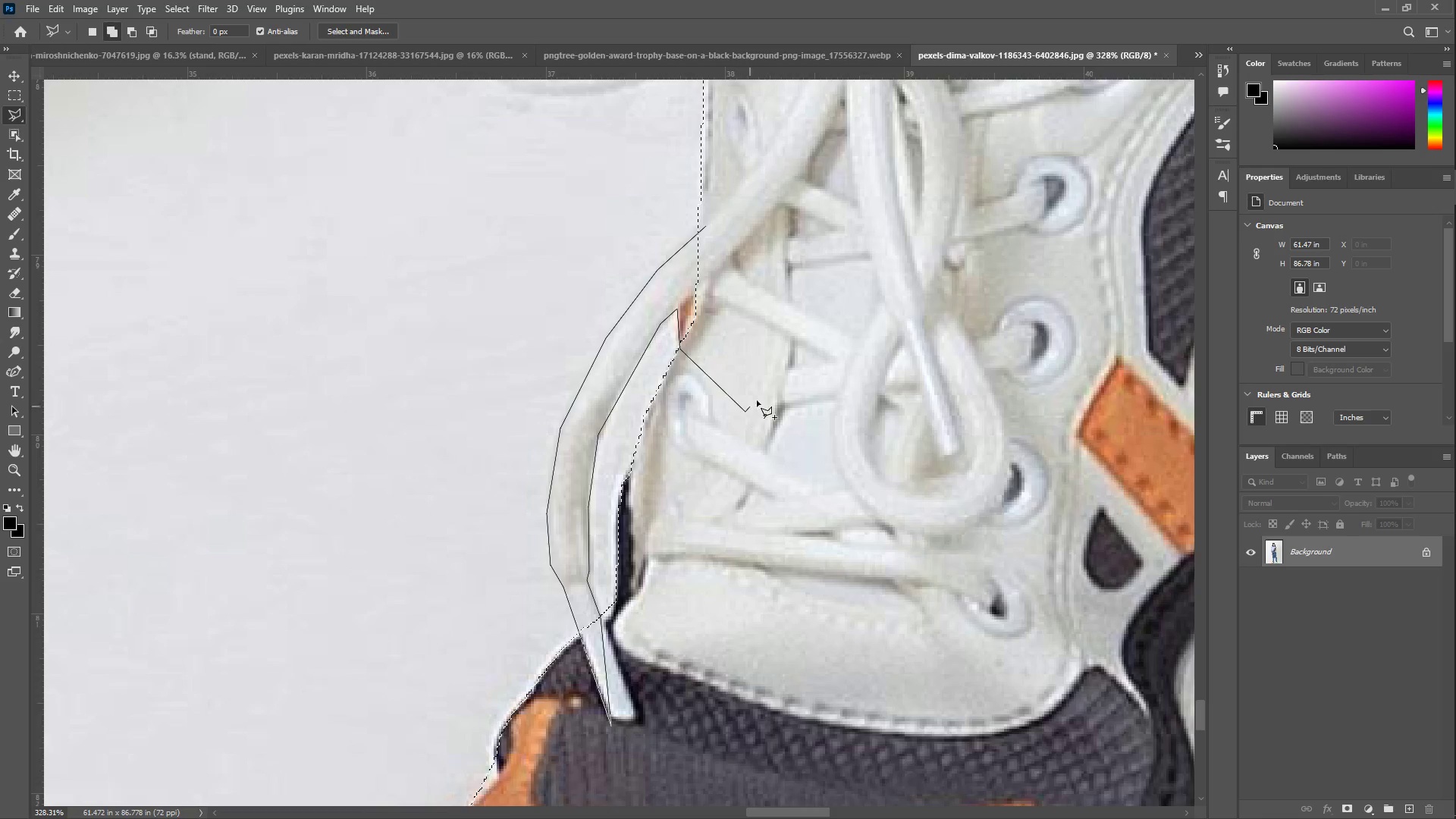 
triple_click([809, 228])
 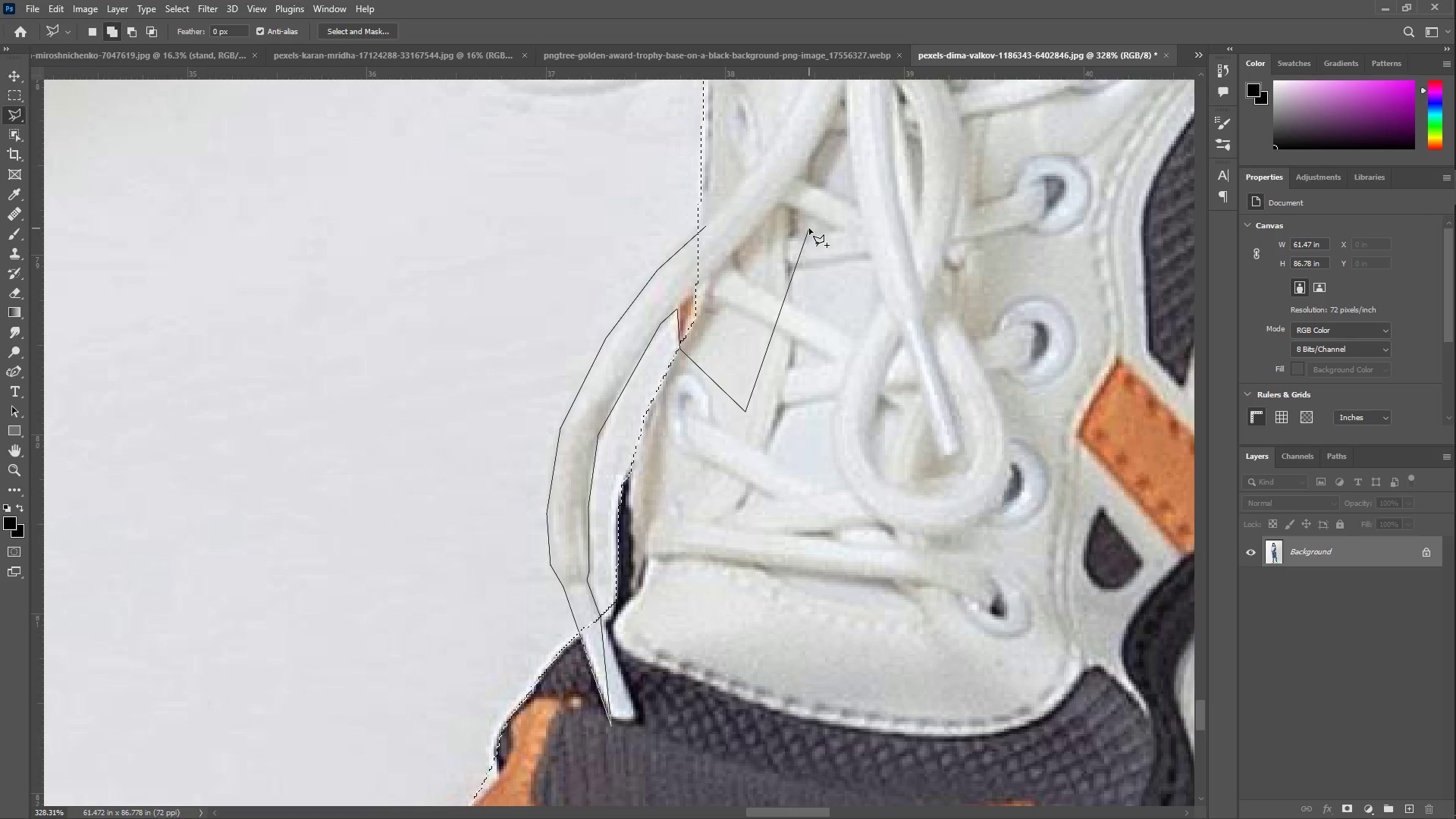 
triple_click([744, 213])
 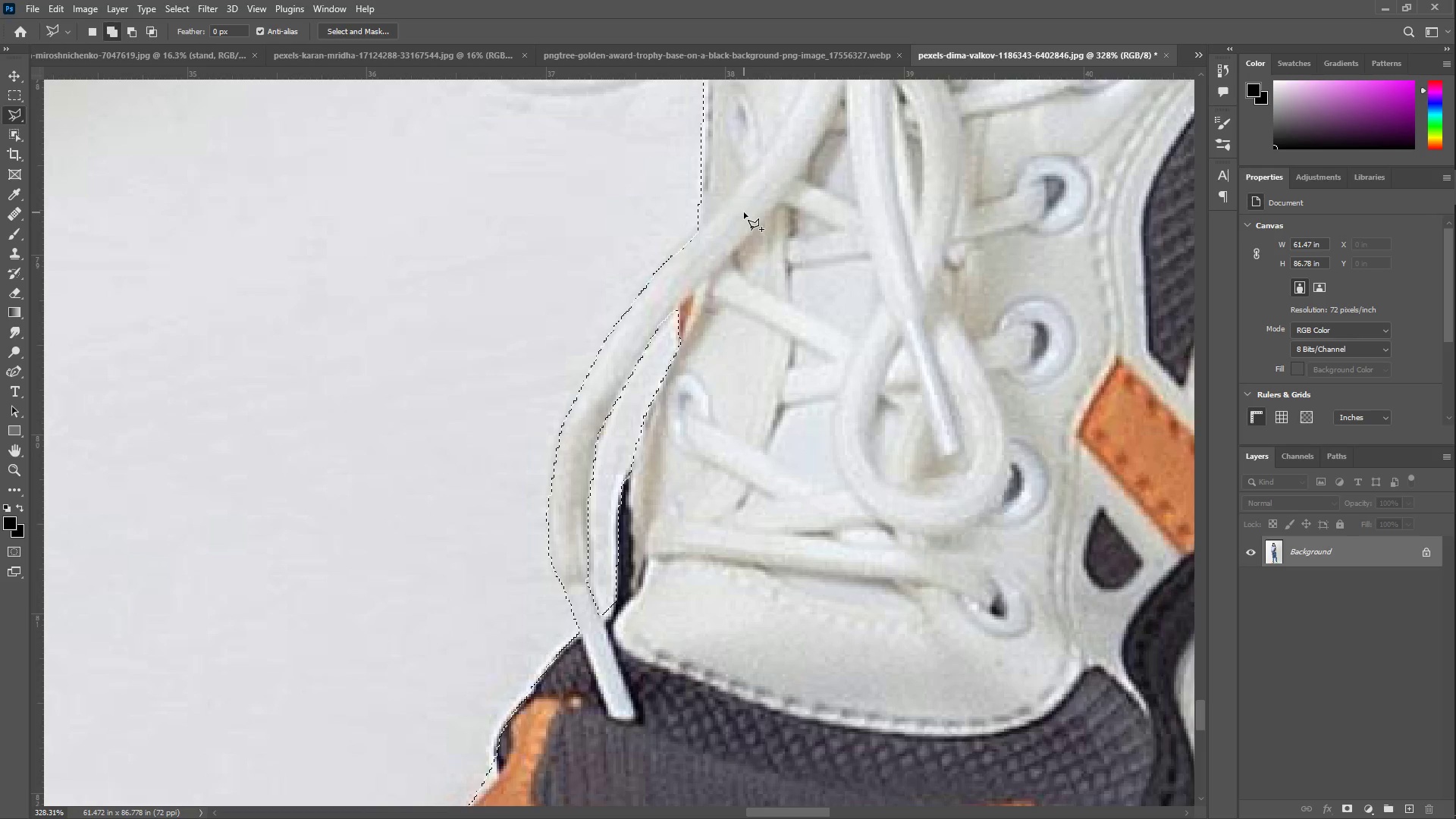 
scroll: coordinate [772, 341], scroll_direction: up, amount: 35.0
 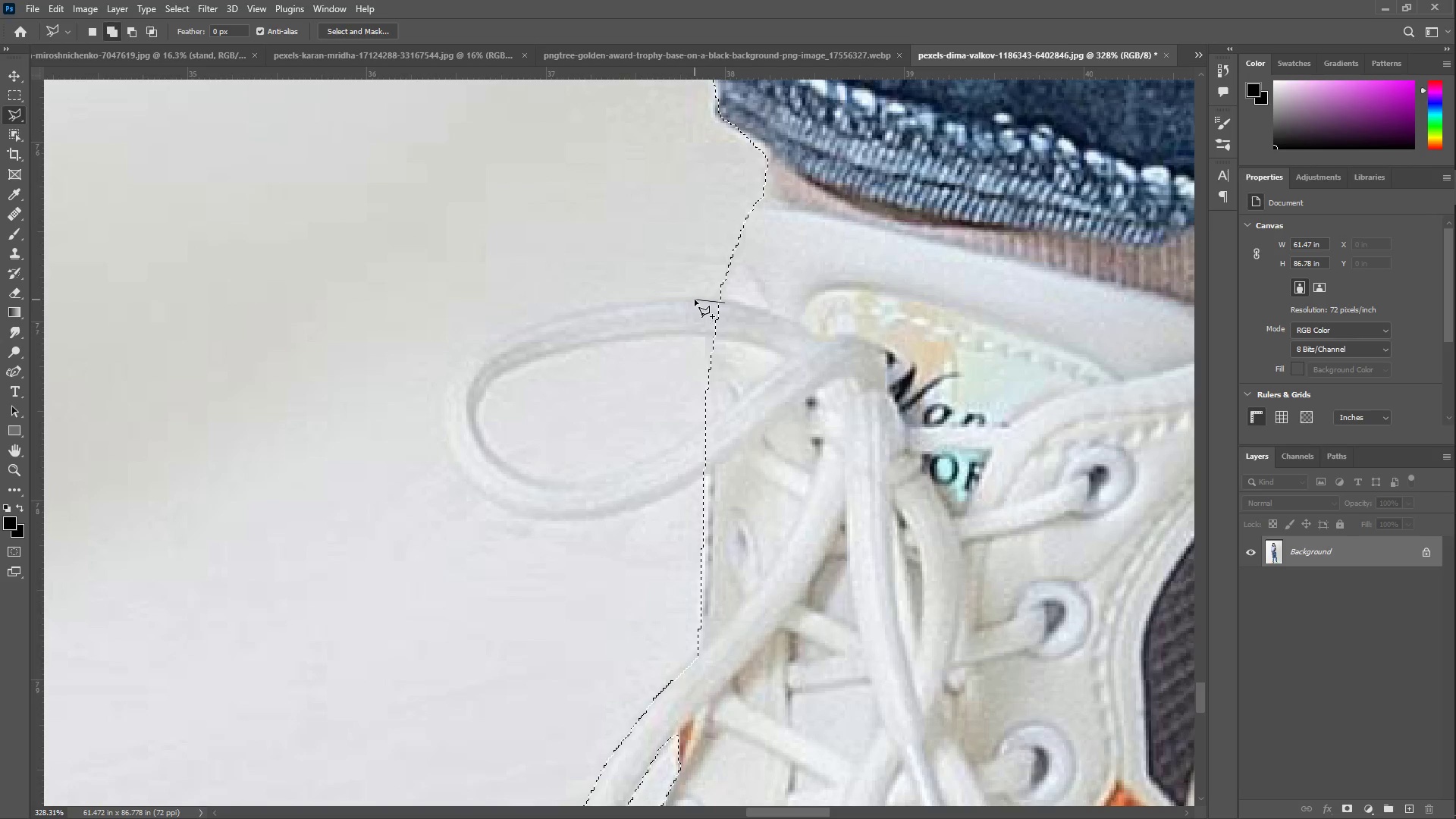 
double_click([677, 296])
 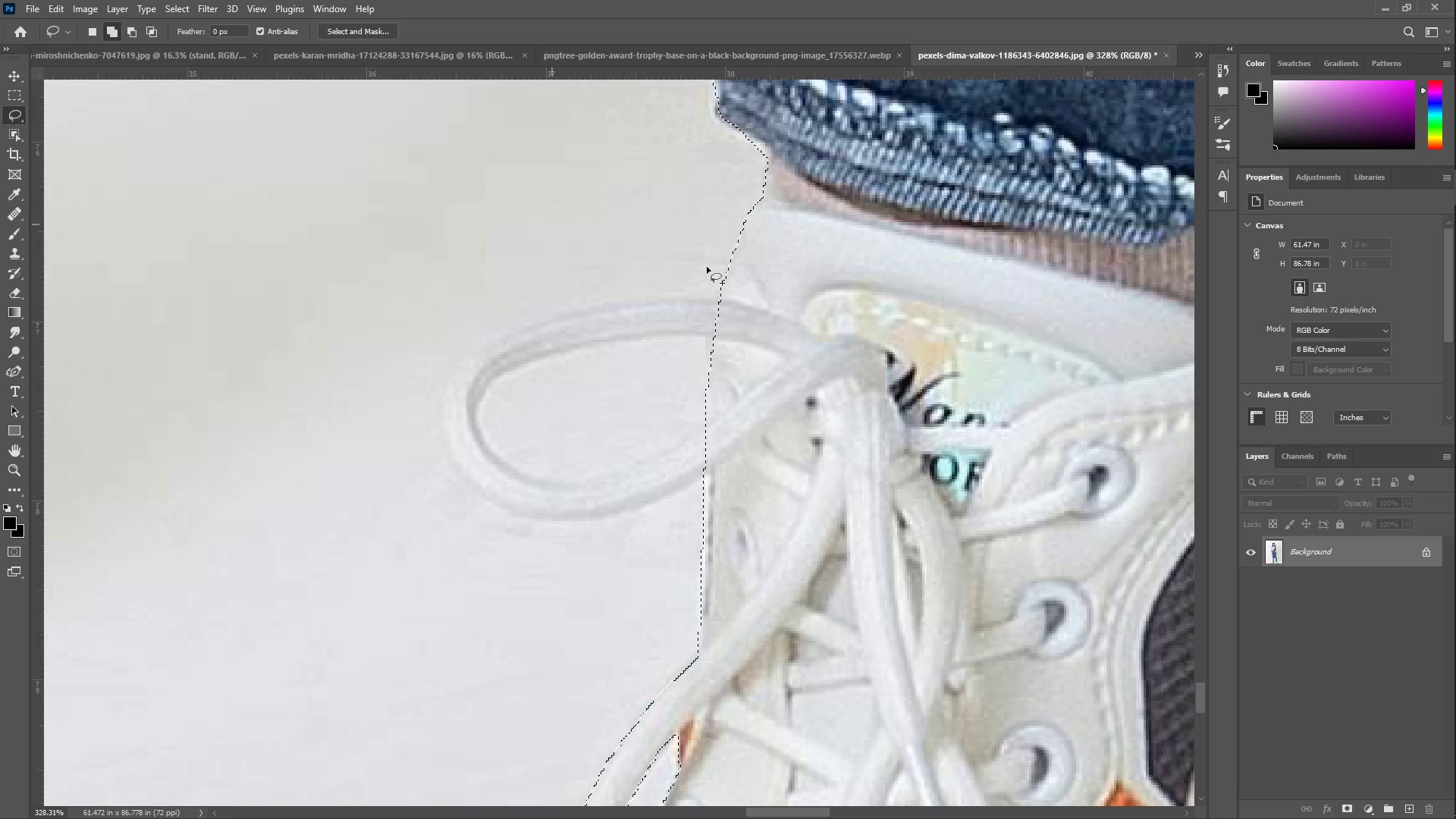 
left_click_drag(start_coordinate=[728, 300], to_coordinate=[794, 436])
 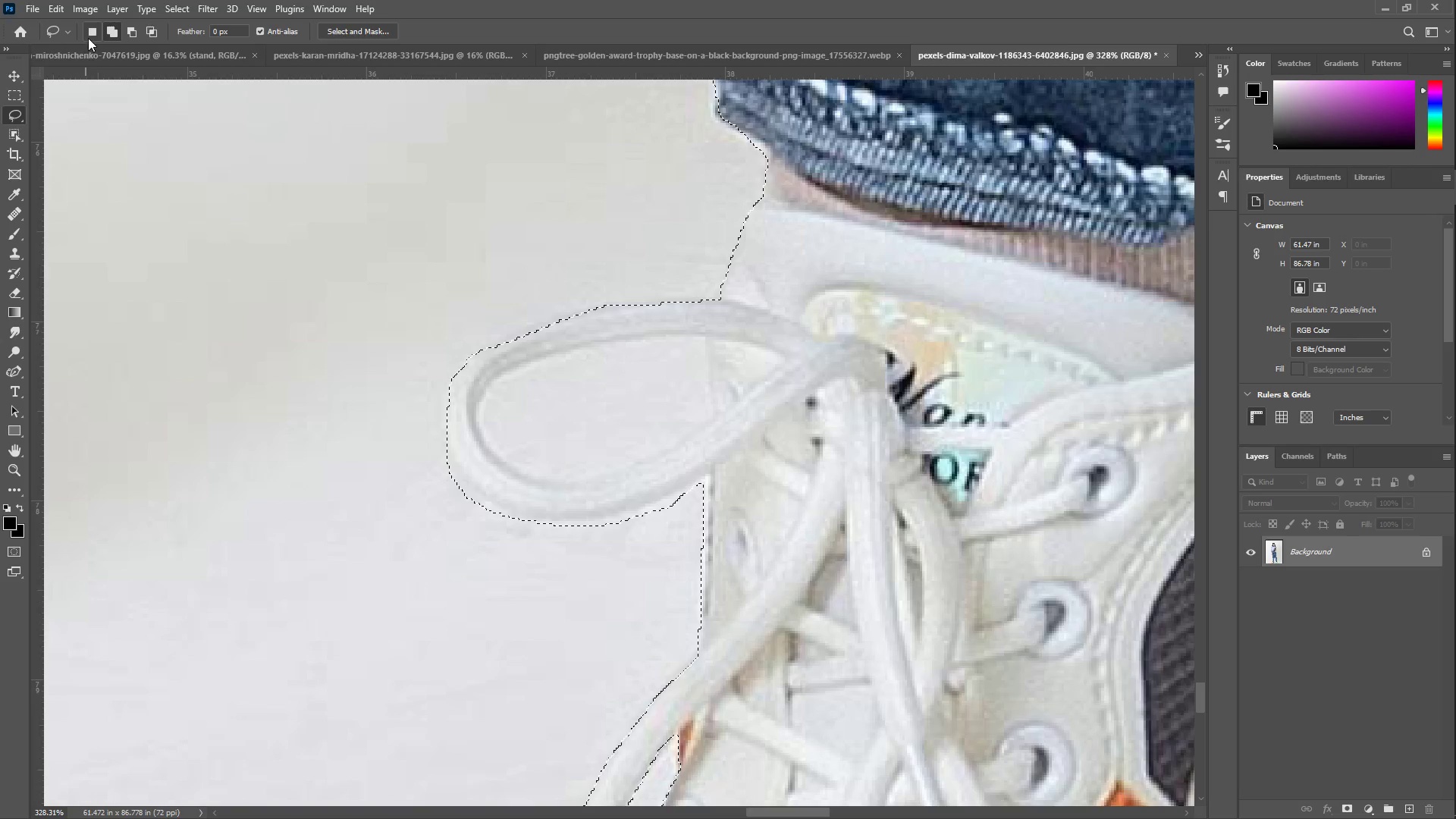 
left_click([133, 37])
 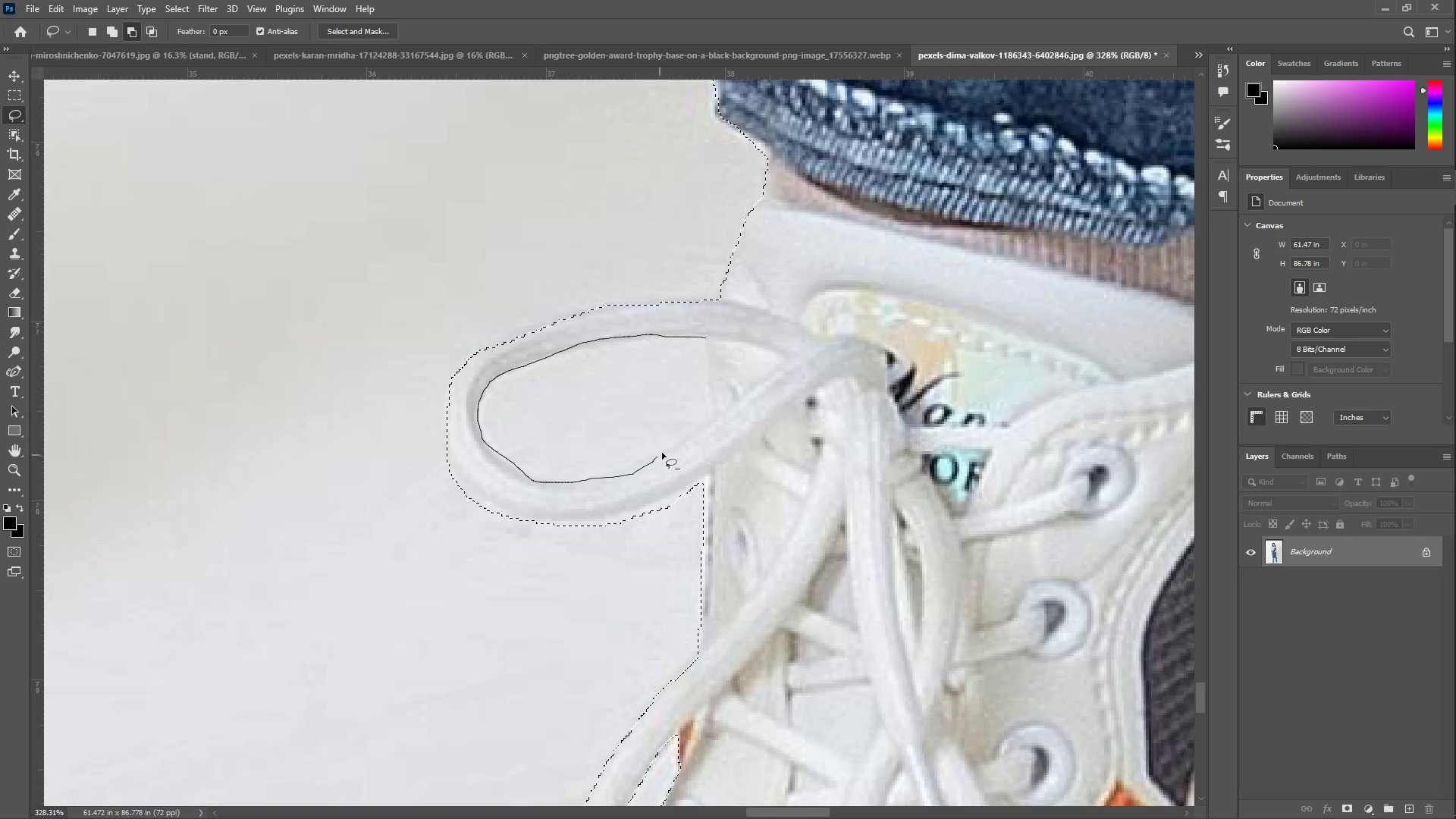 
scroll: coordinate [740, 384], scroll_direction: up, amount: 6.0
 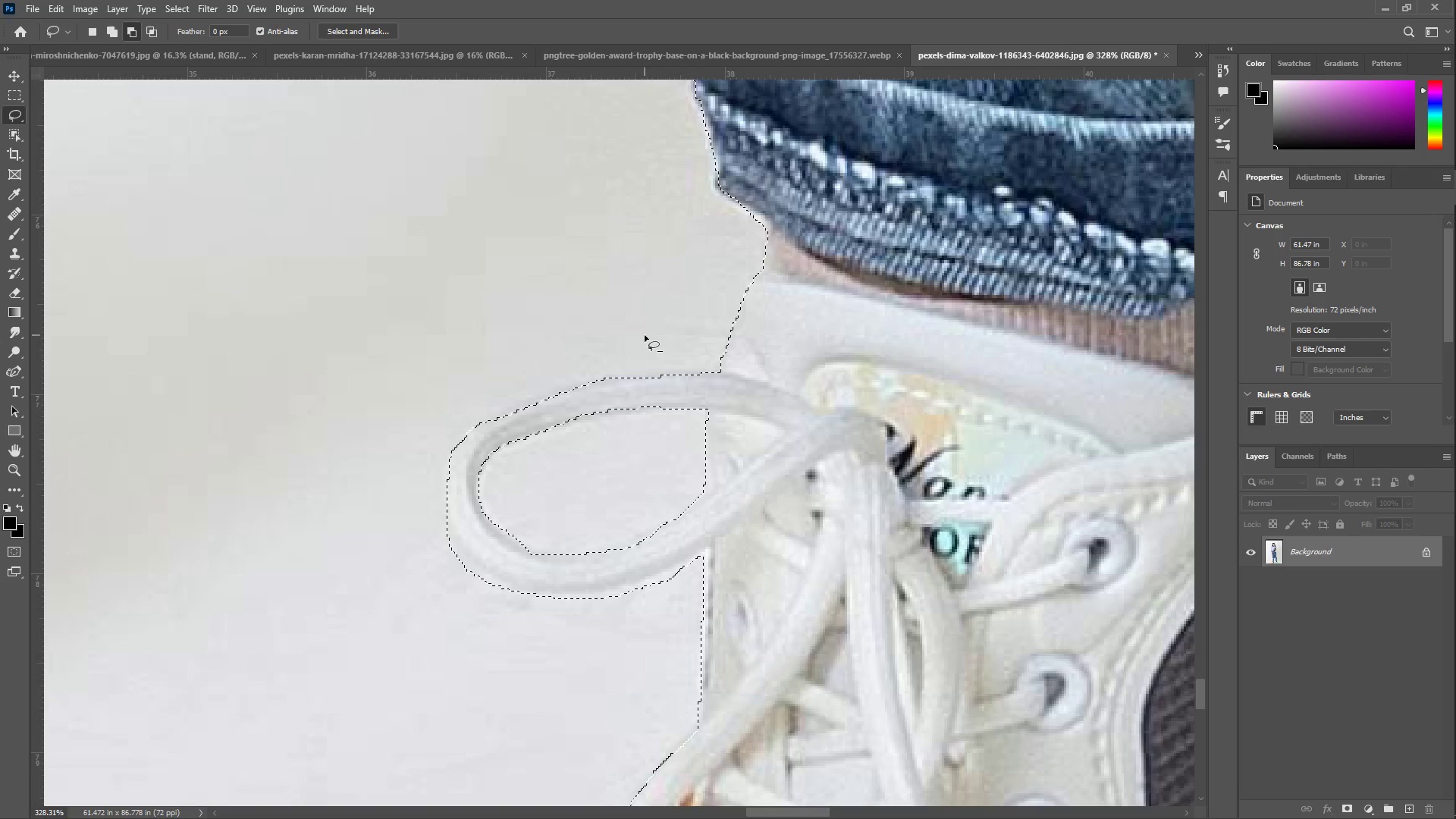 
type(zz)
 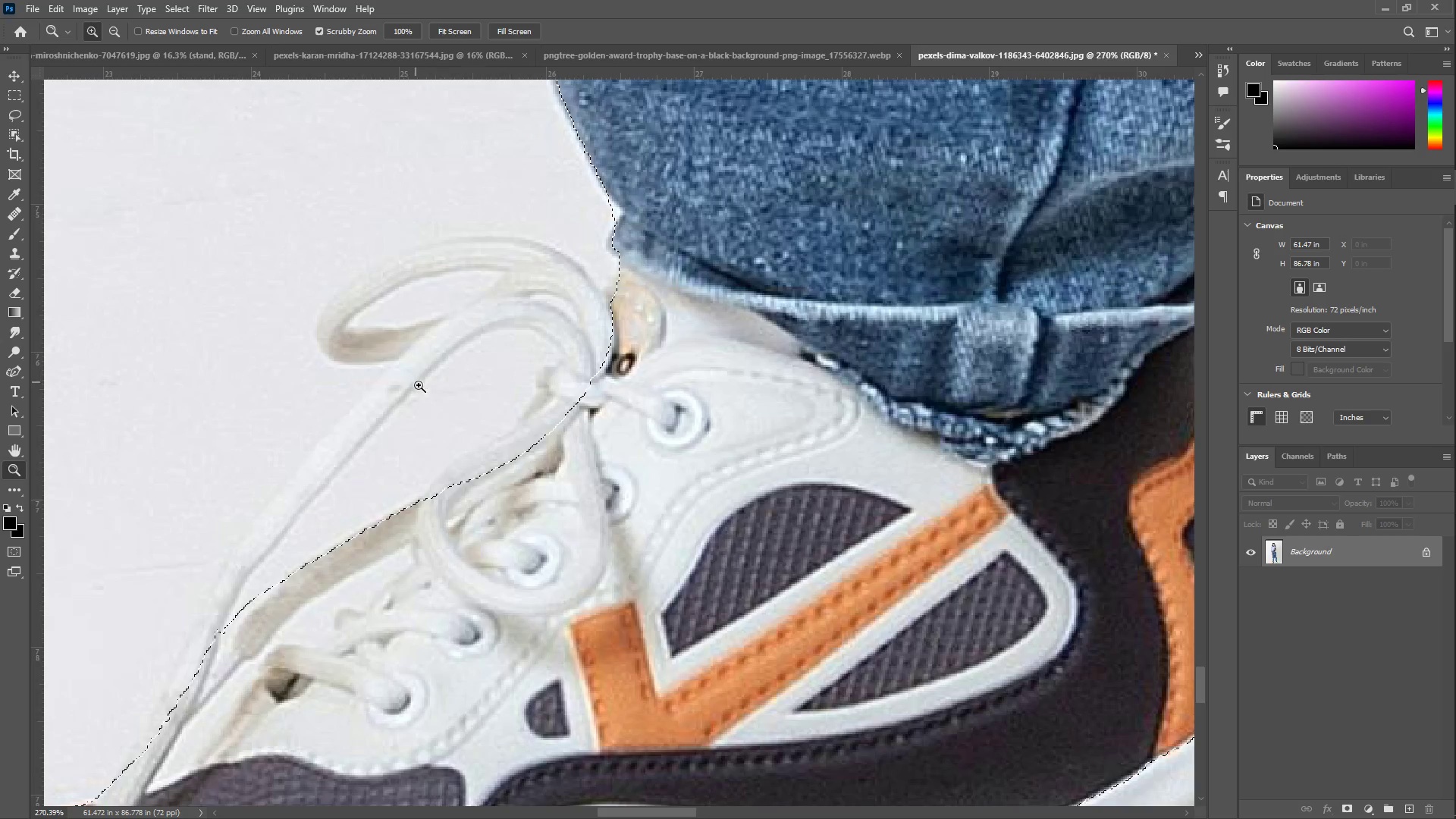 
left_click_drag(start_coordinate=[635, 307], to_coordinate=[557, 327])
 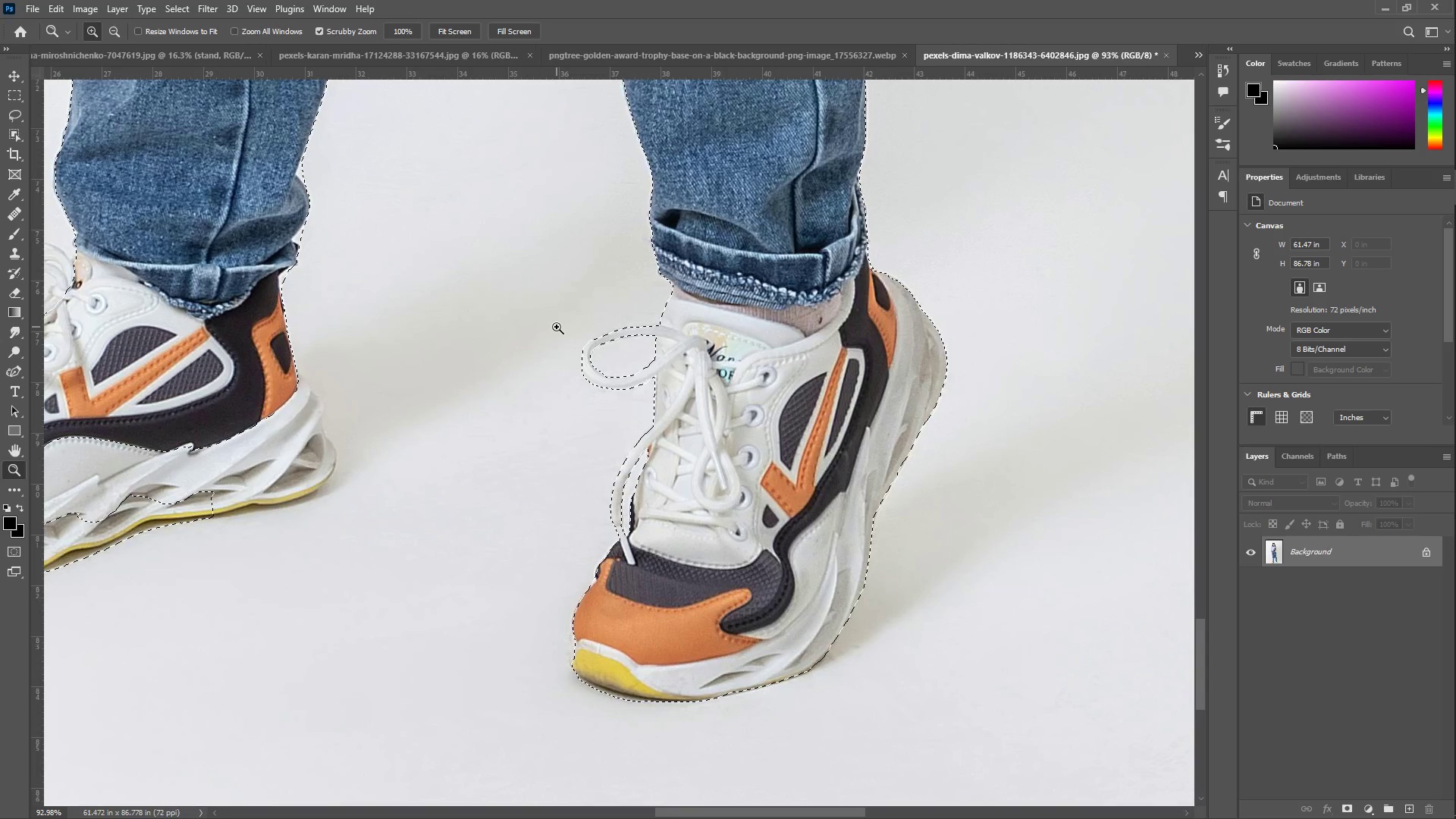 
hold_key(key=Space, duration=1.0)
 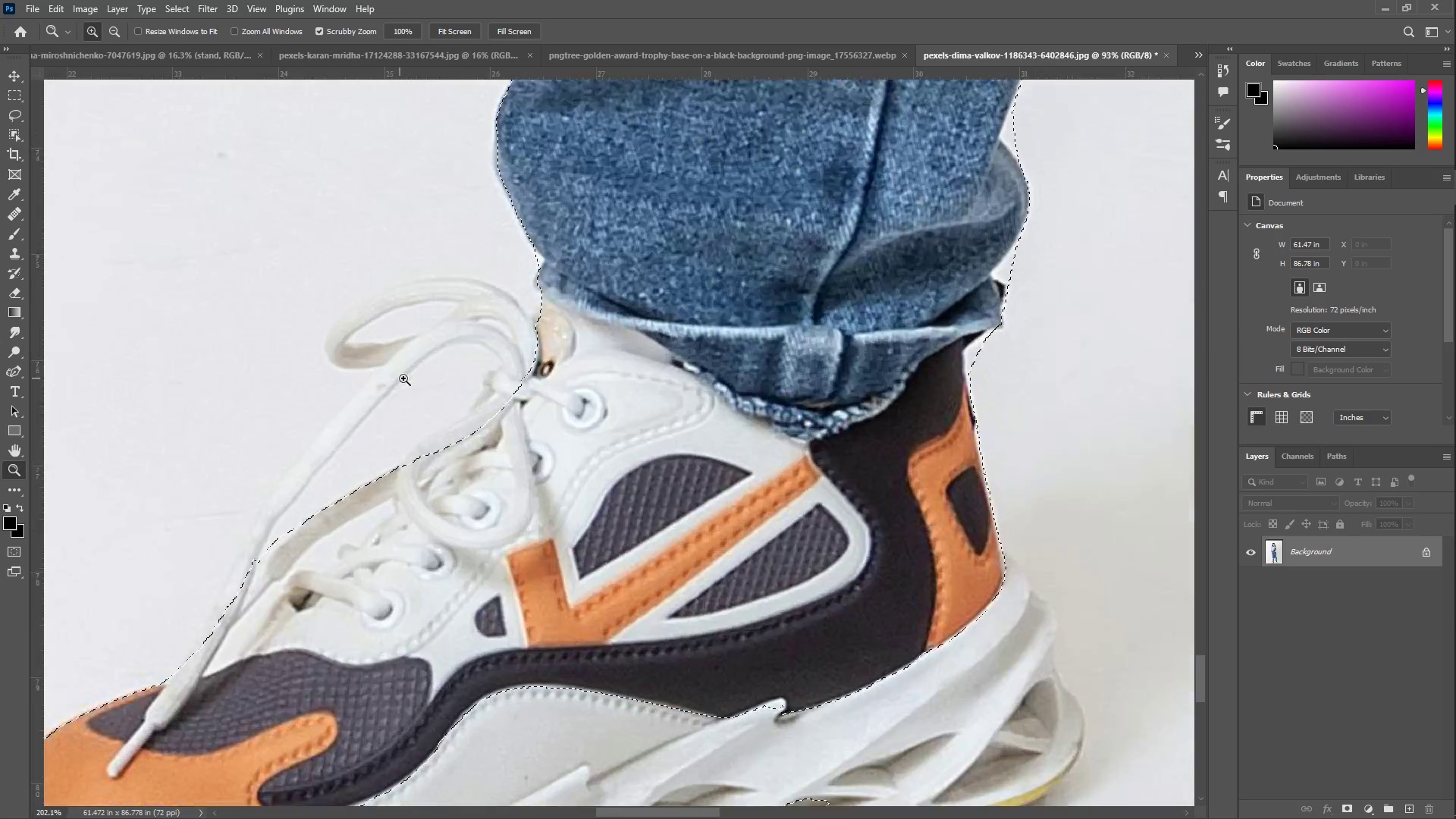 
left_click_drag(start_coordinate=[544, 326], to_coordinate=[774, 424])
 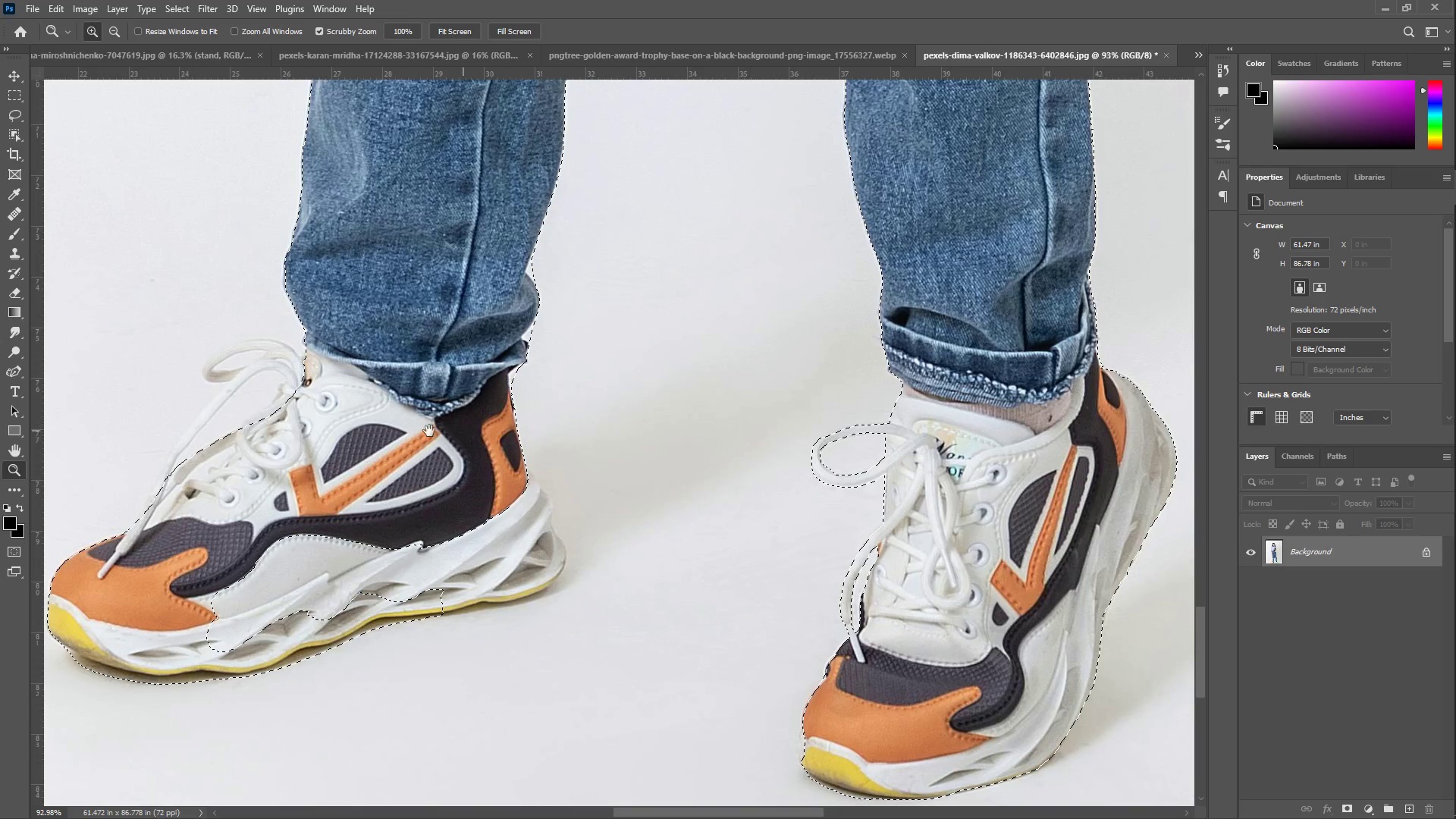 
left_click_drag(start_coordinate=[425, 428], to_coordinate=[560, 421])
 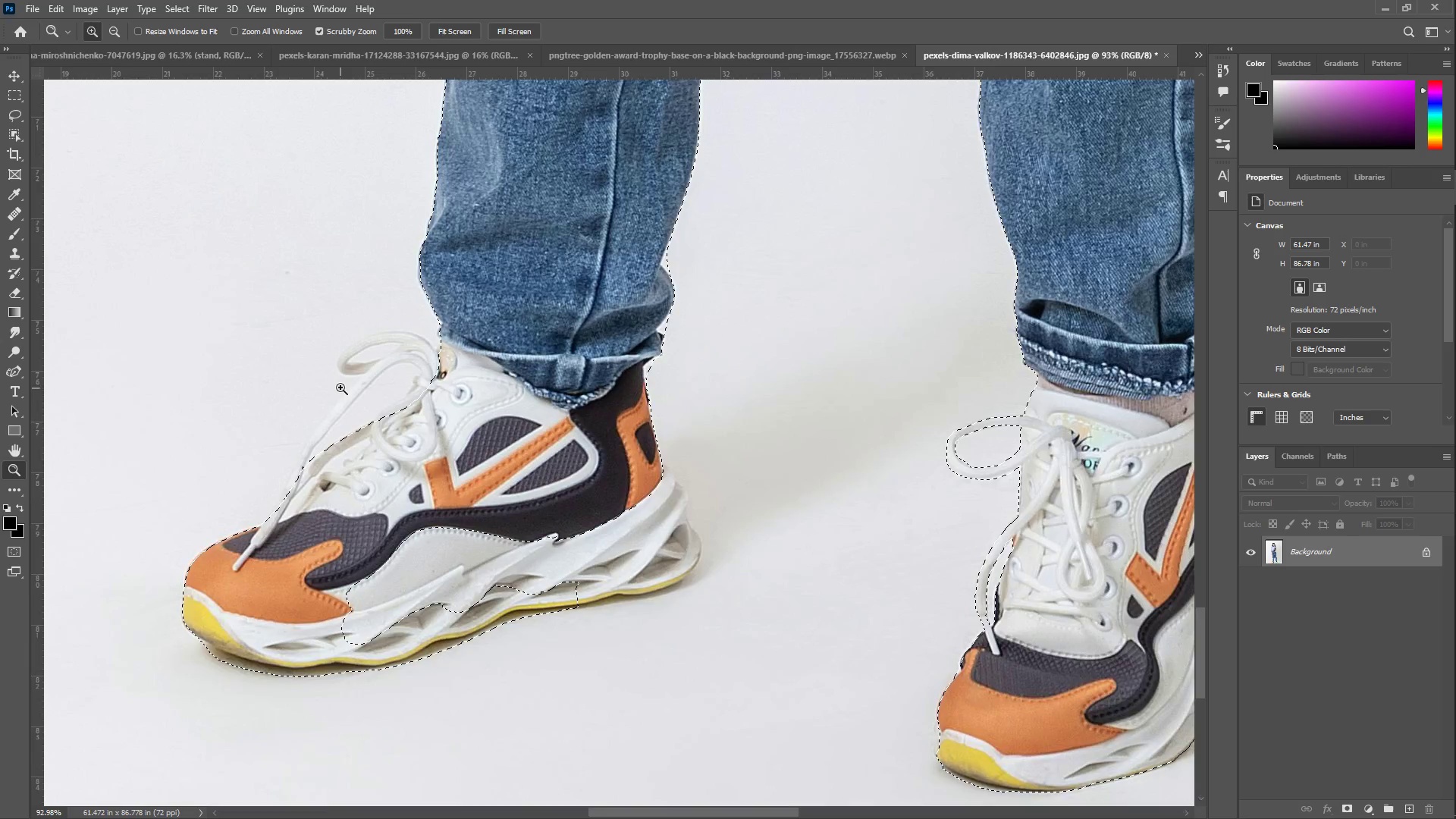 
left_click_drag(start_coordinate=[348, 381], to_coordinate=[416, 379])
 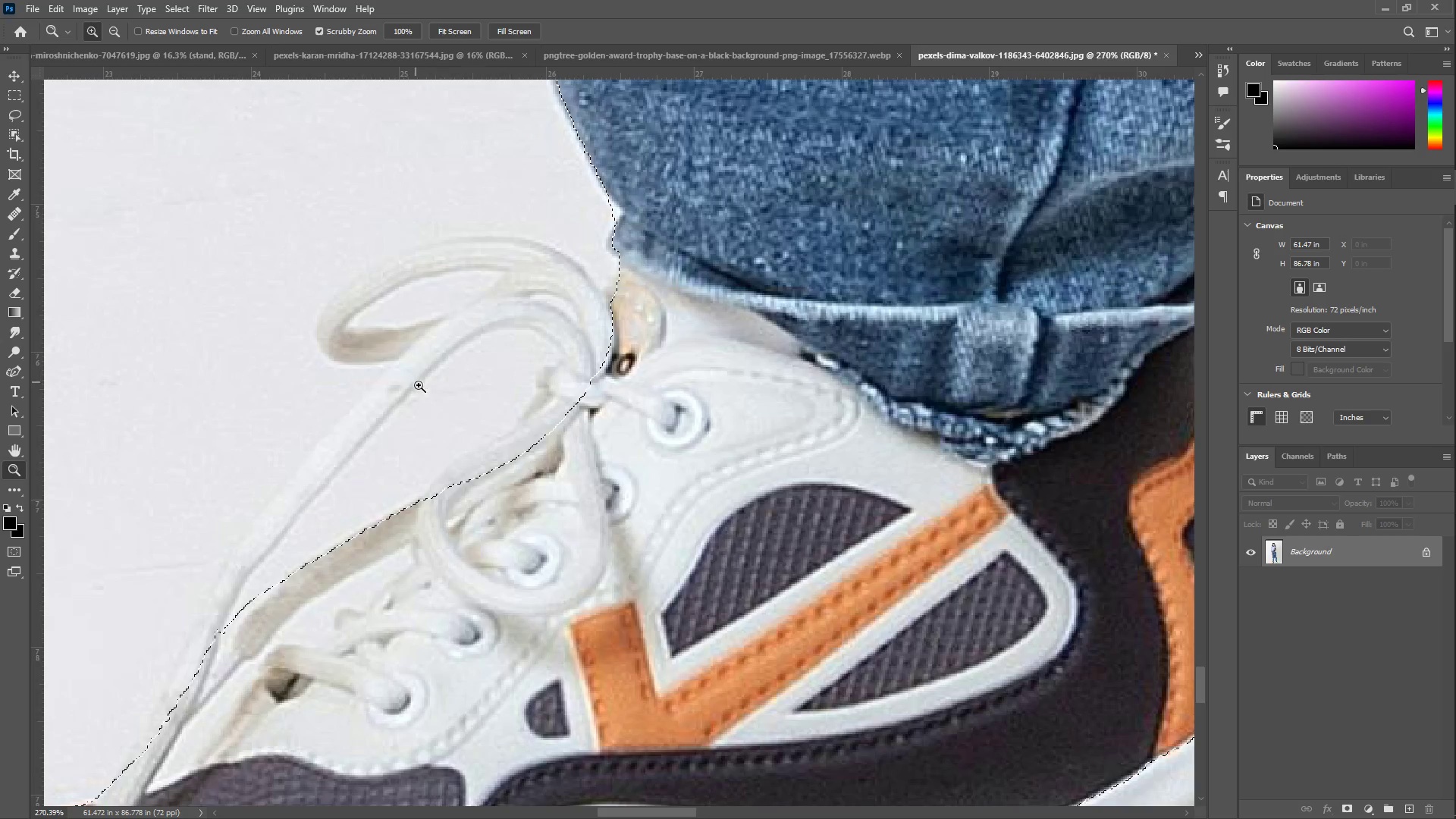 
hold_key(key=Space, duration=0.48)
 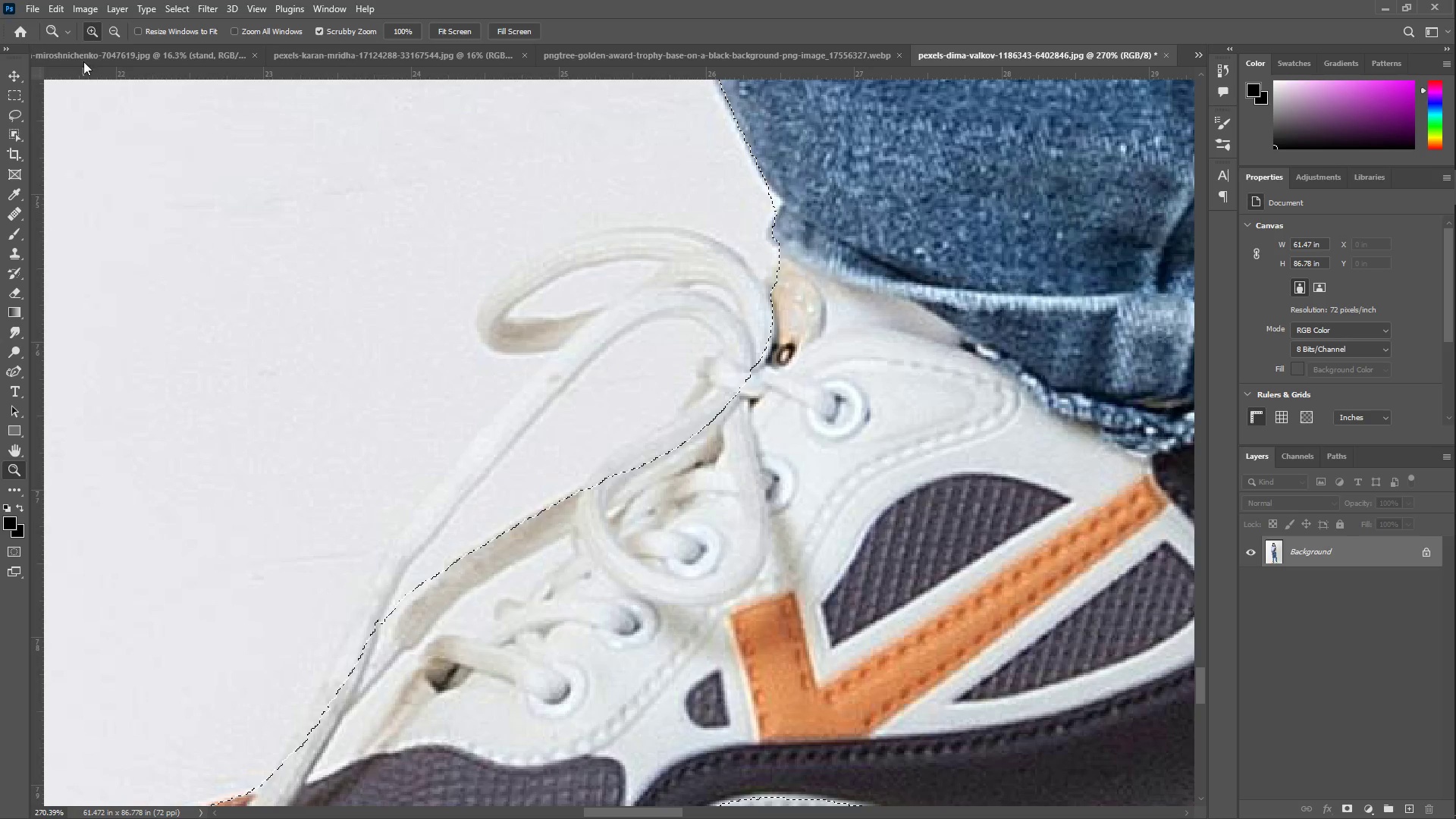 
left_click_drag(start_coordinate=[464, 388], to_coordinate=[624, 378])
 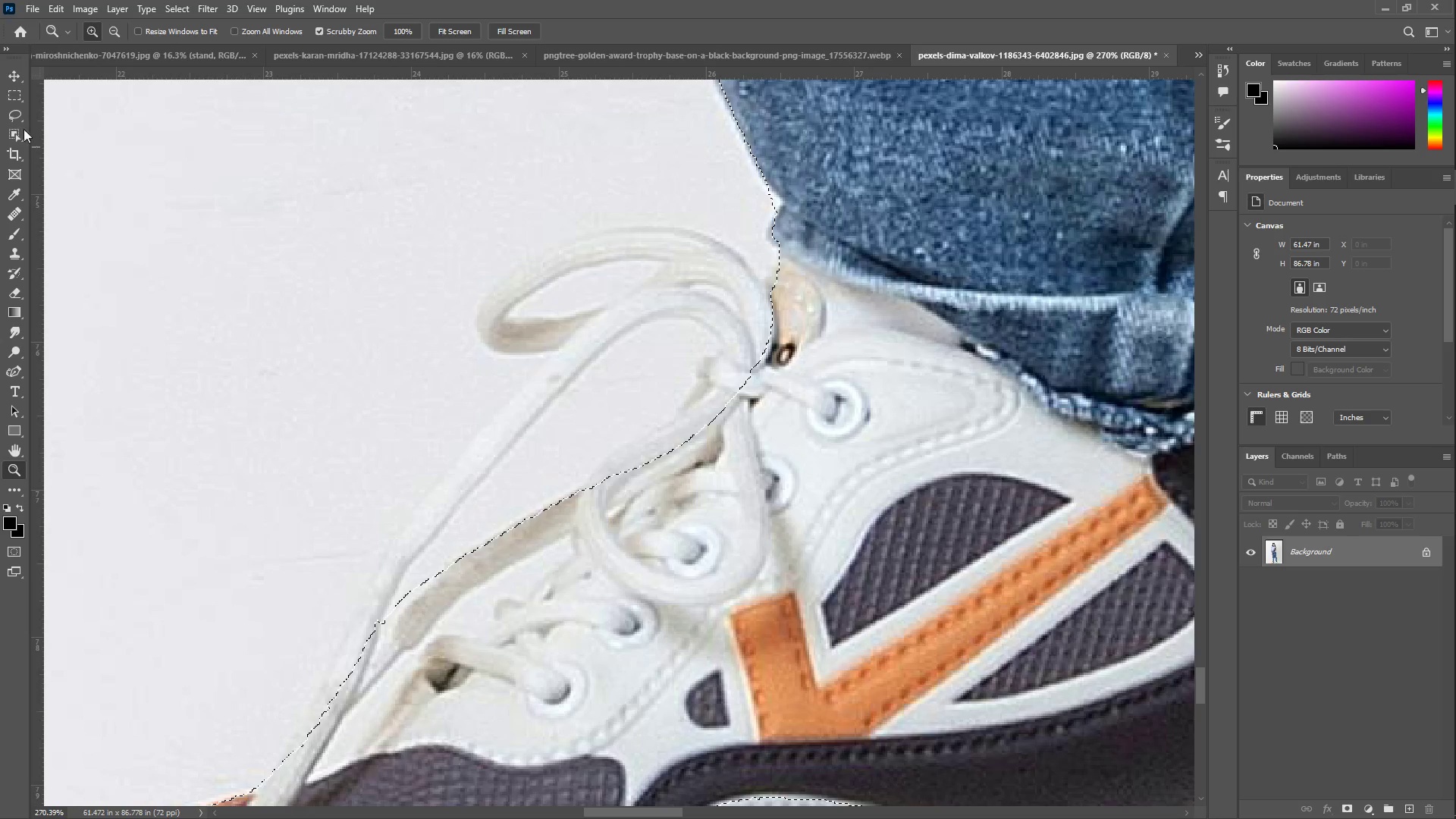 
left_click([15, 118])
 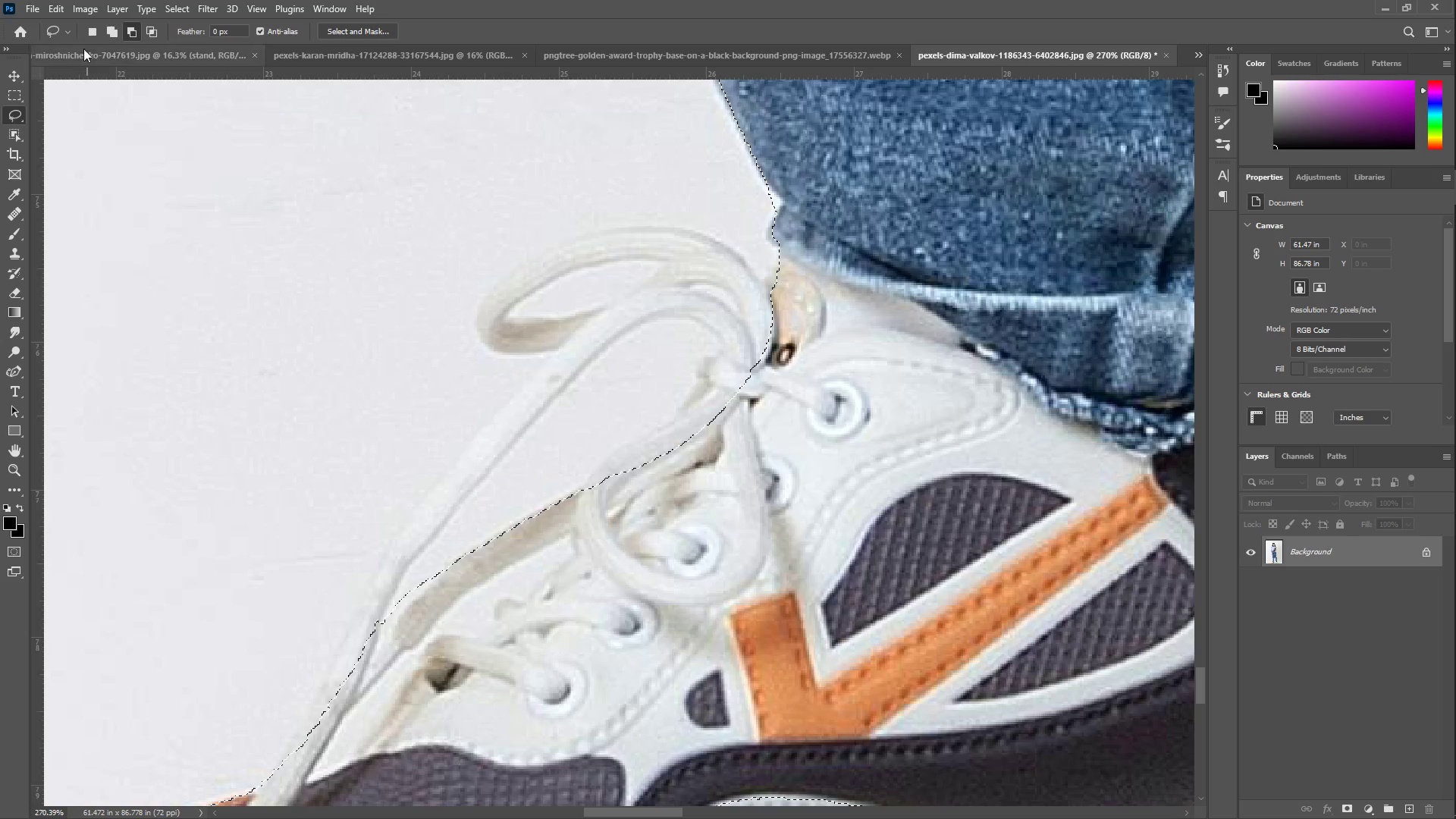 
left_click([108, 36])
 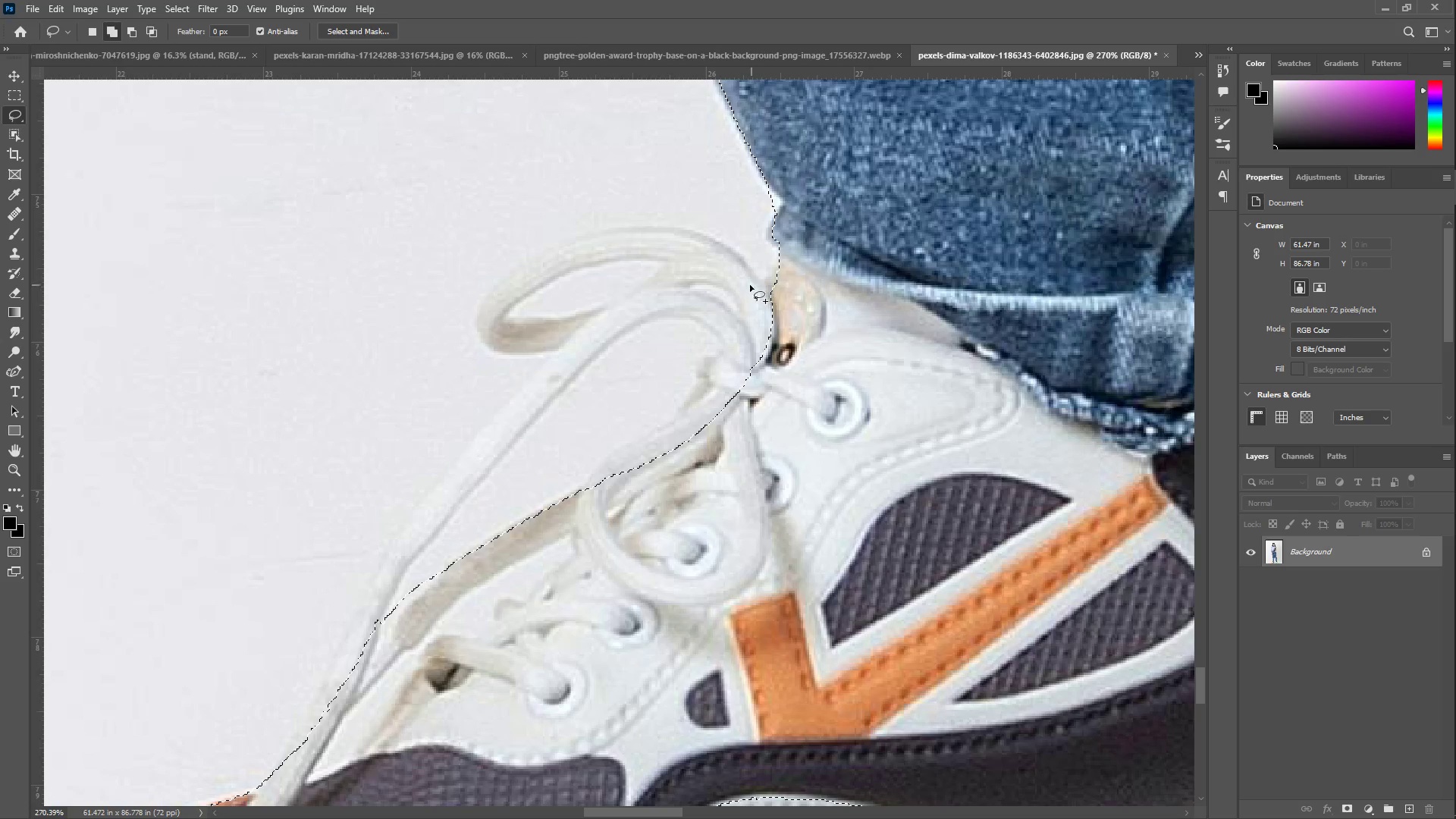 
left_click_drag(start_coordinate=[768, 288], to_coordinate=[861, 307])
 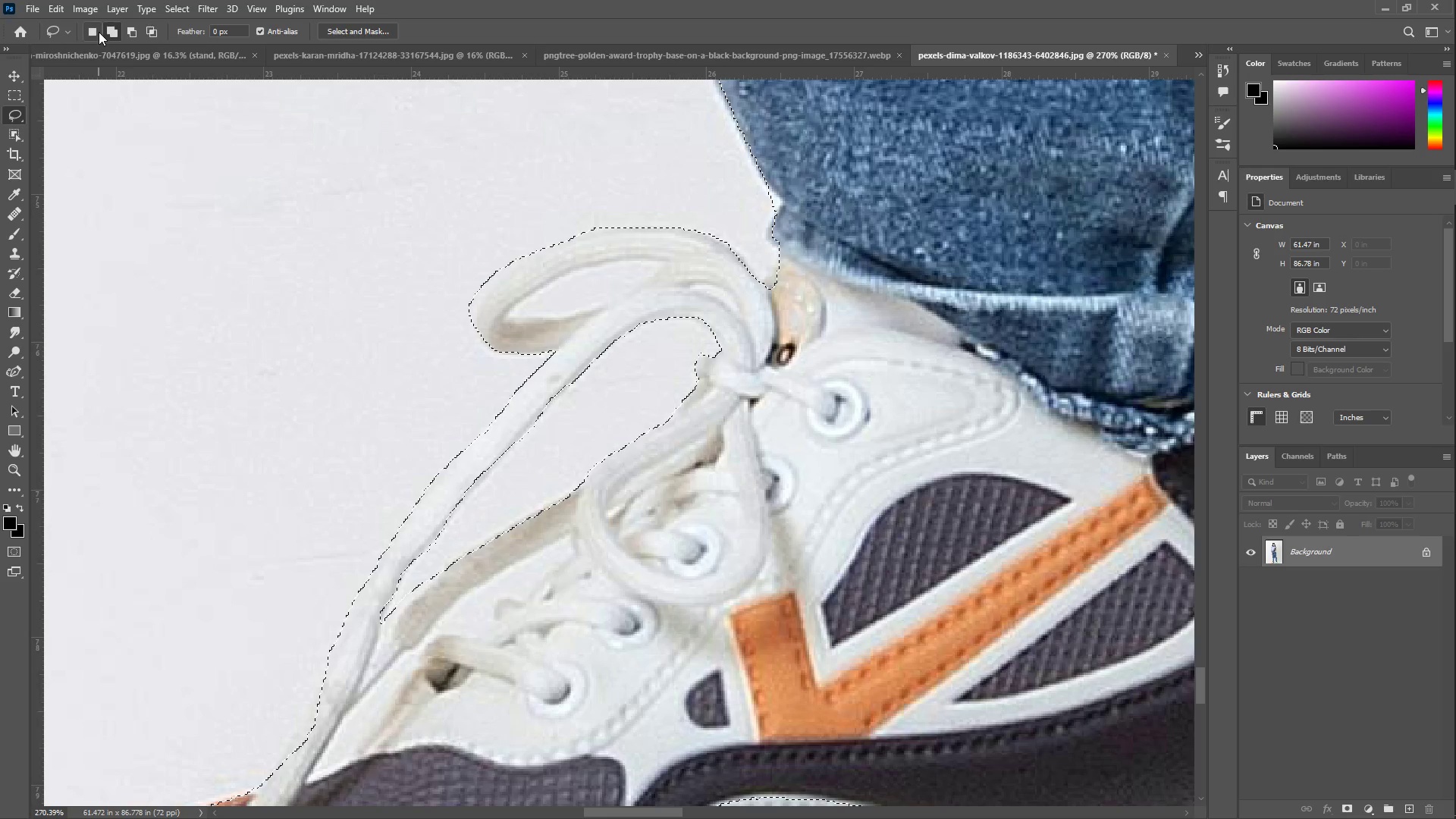 
left_click([131, 33])
 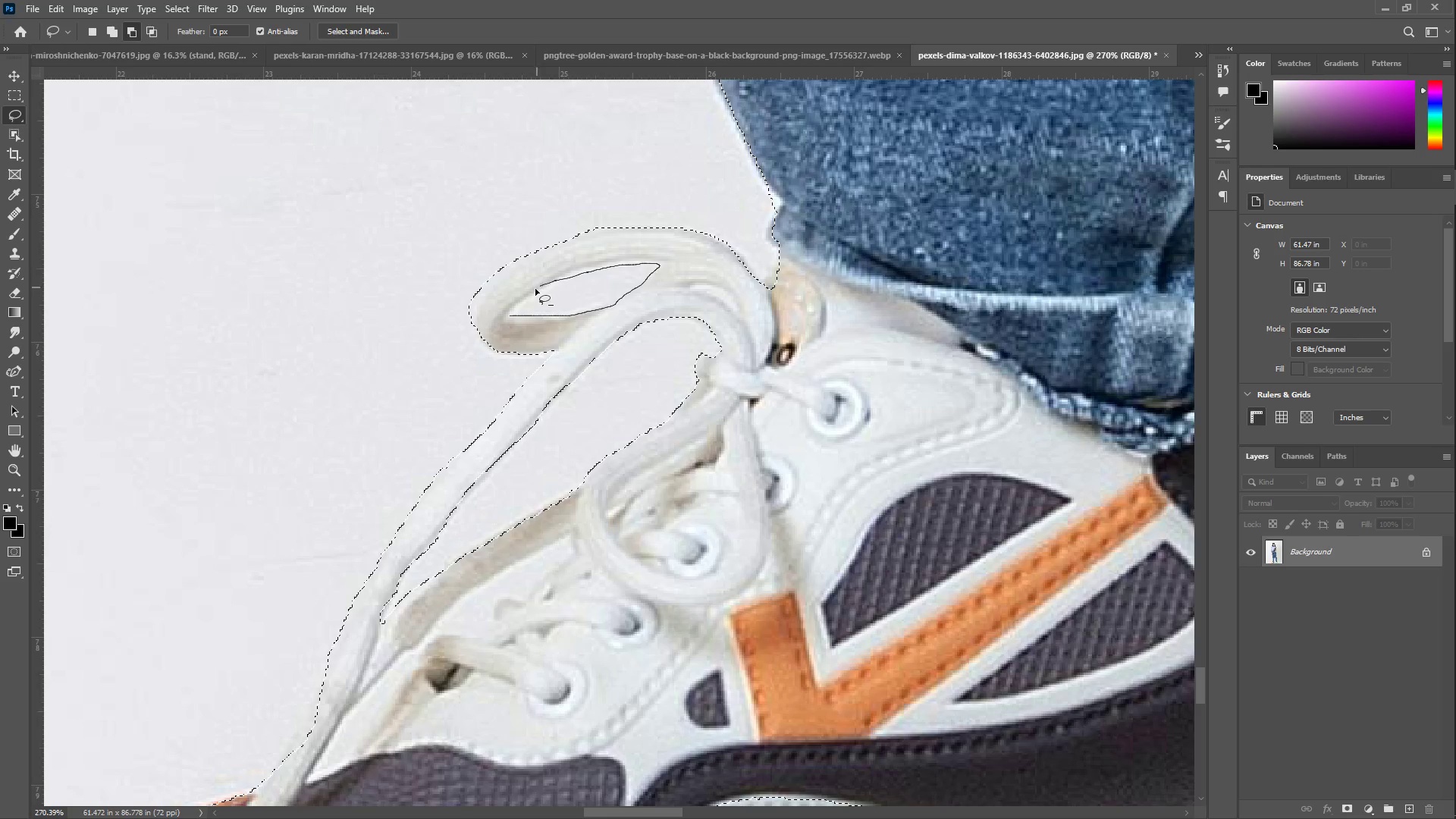 
left_click_drag(start_coordinate=[687, 287], to_coordinate=[683, 286])
 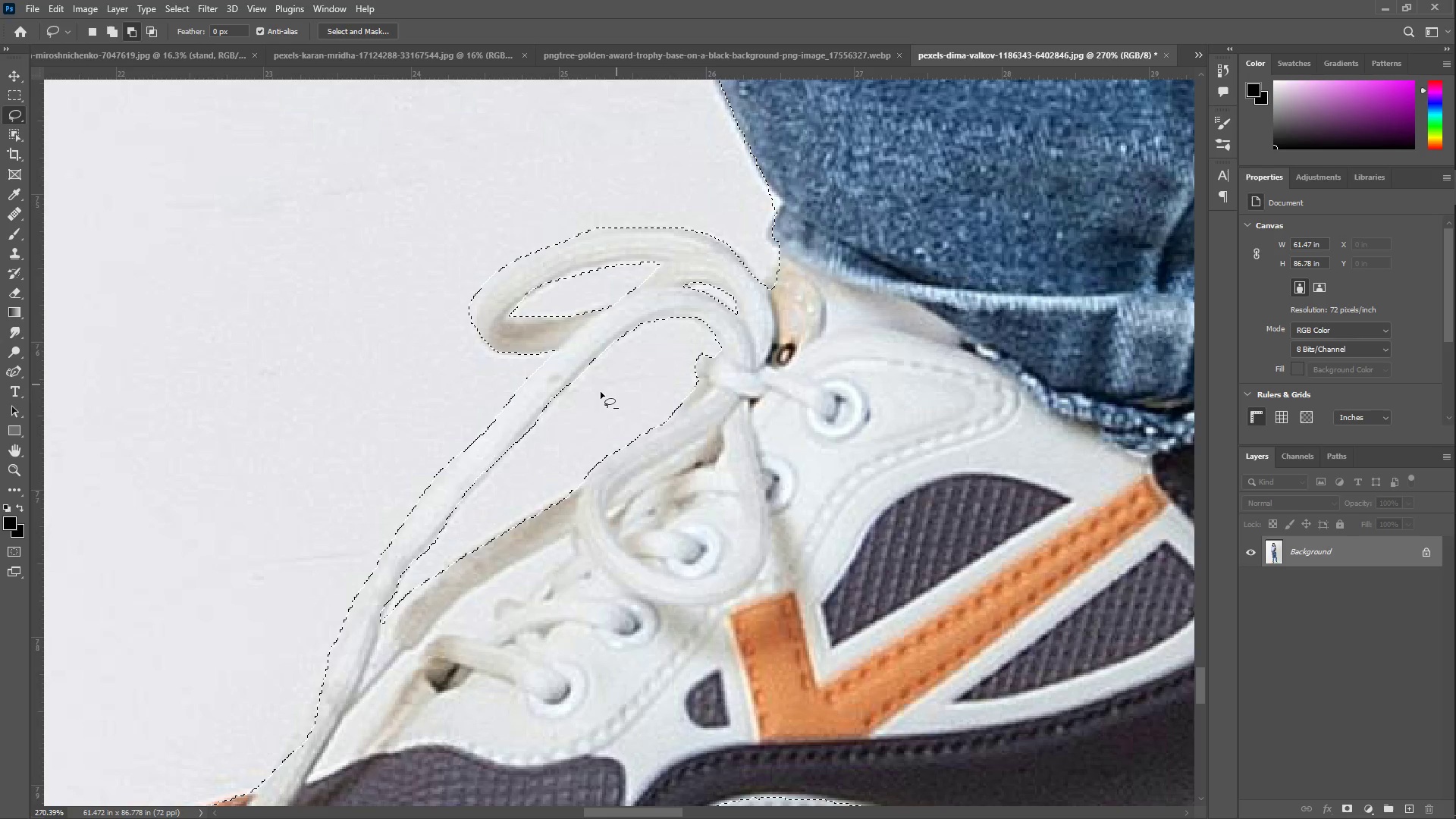 
type(zzz)
 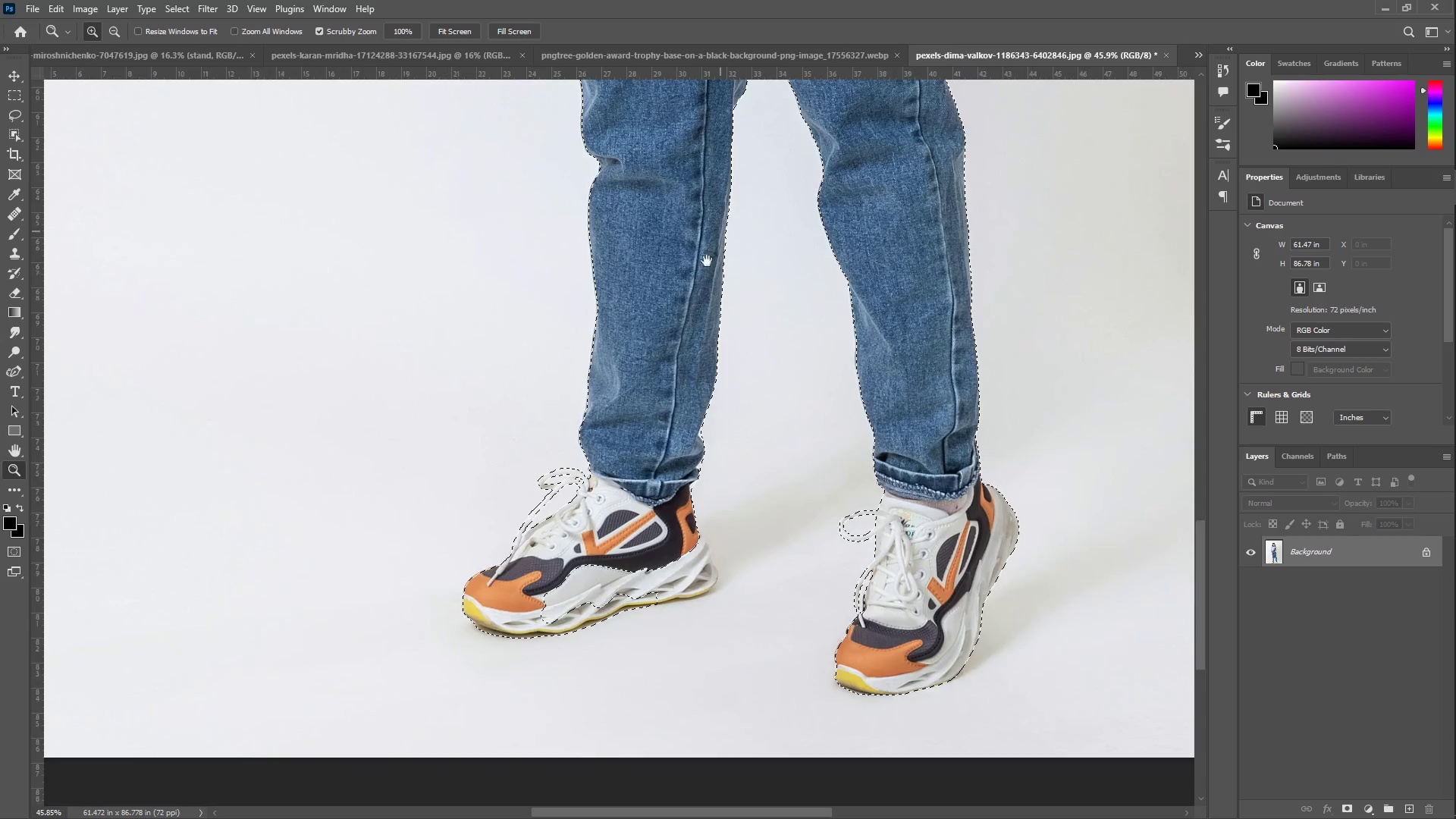 
left_click_drag(start_coordinate=[567, 439], to_coordinate=[493, 427])
 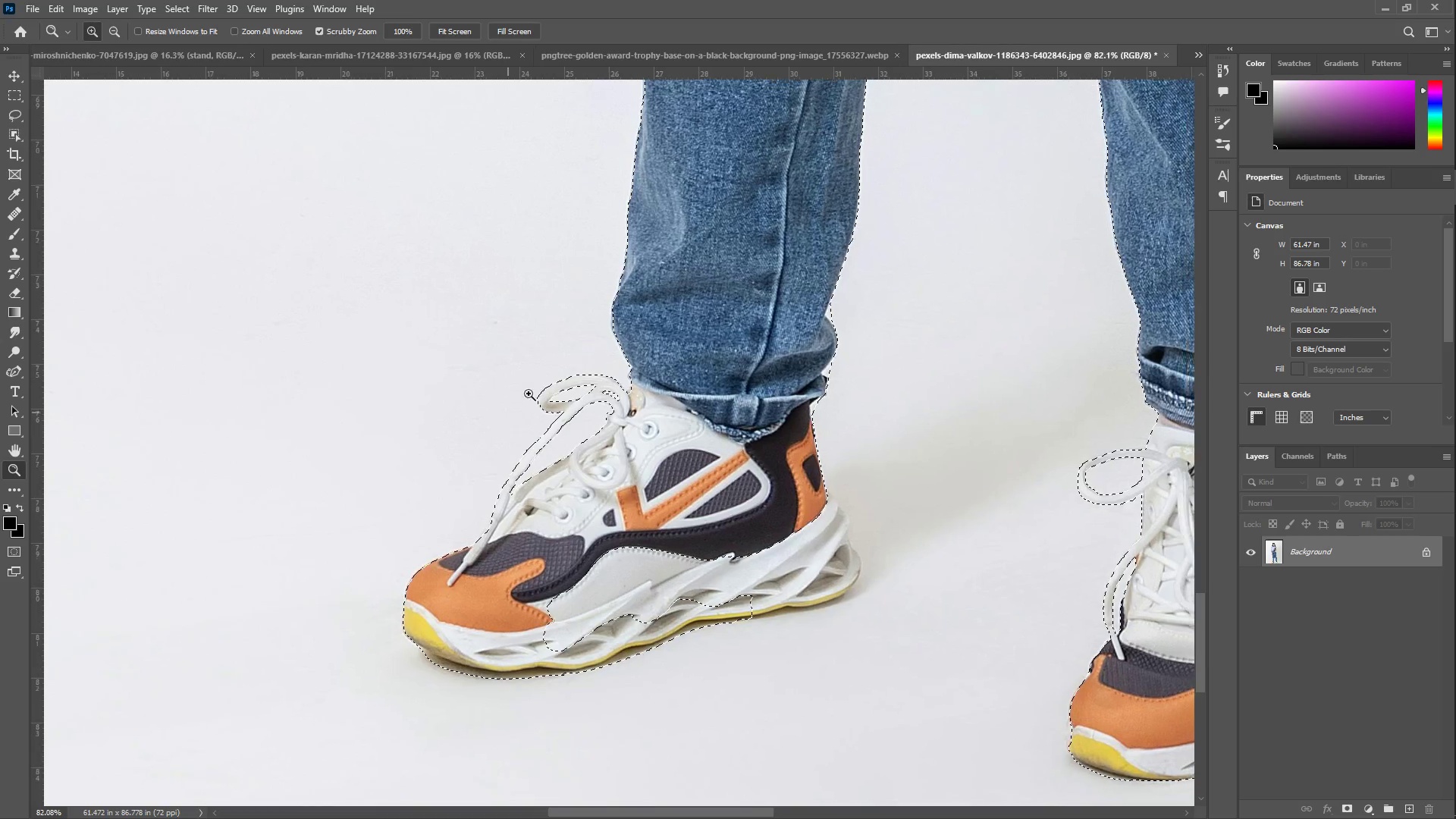 
hold_key(key=Space, duration=0.48)
 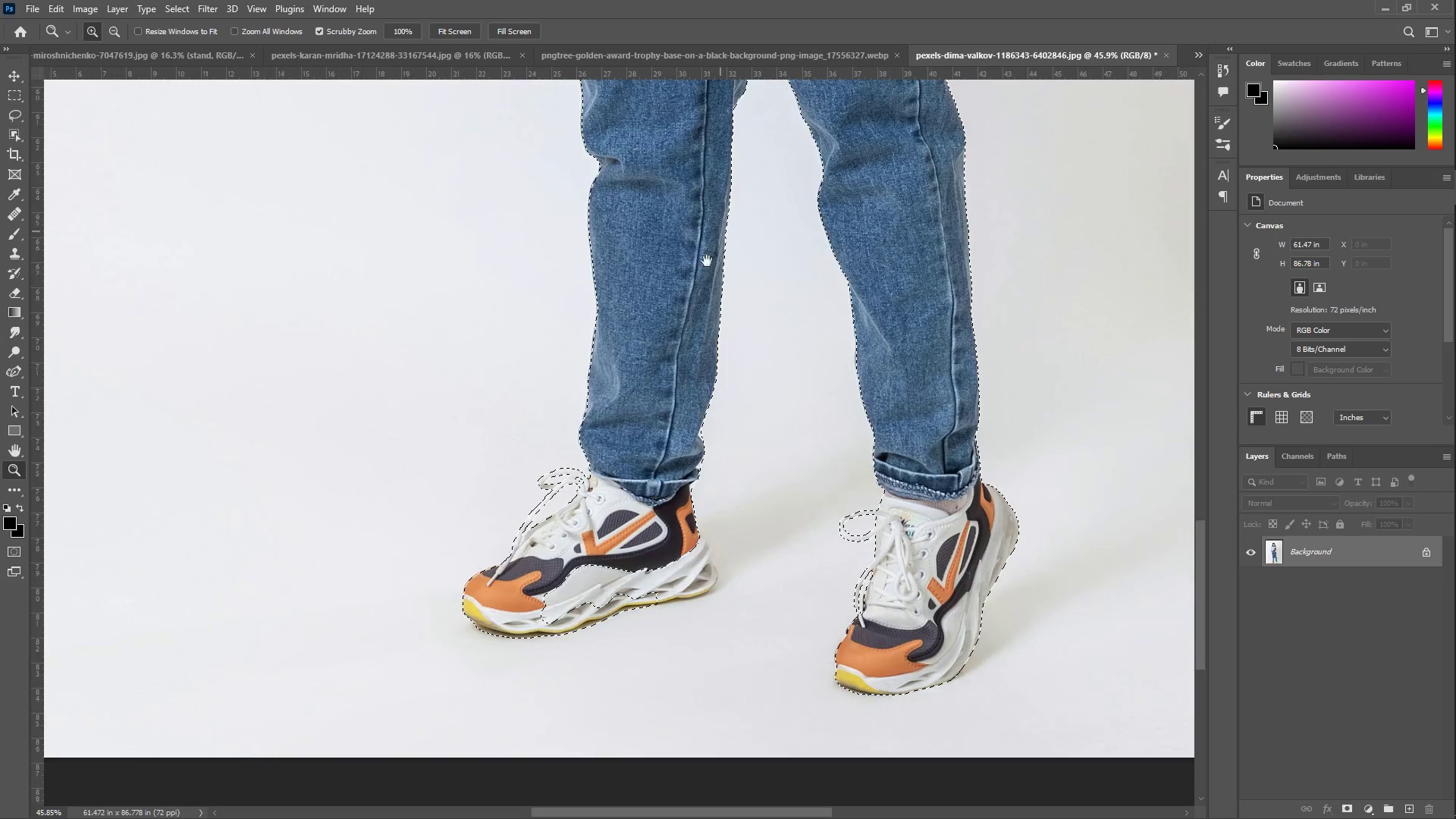 
left_click_drag(start_coordinate=[634, 302], to_coordinate=[530, 485])
 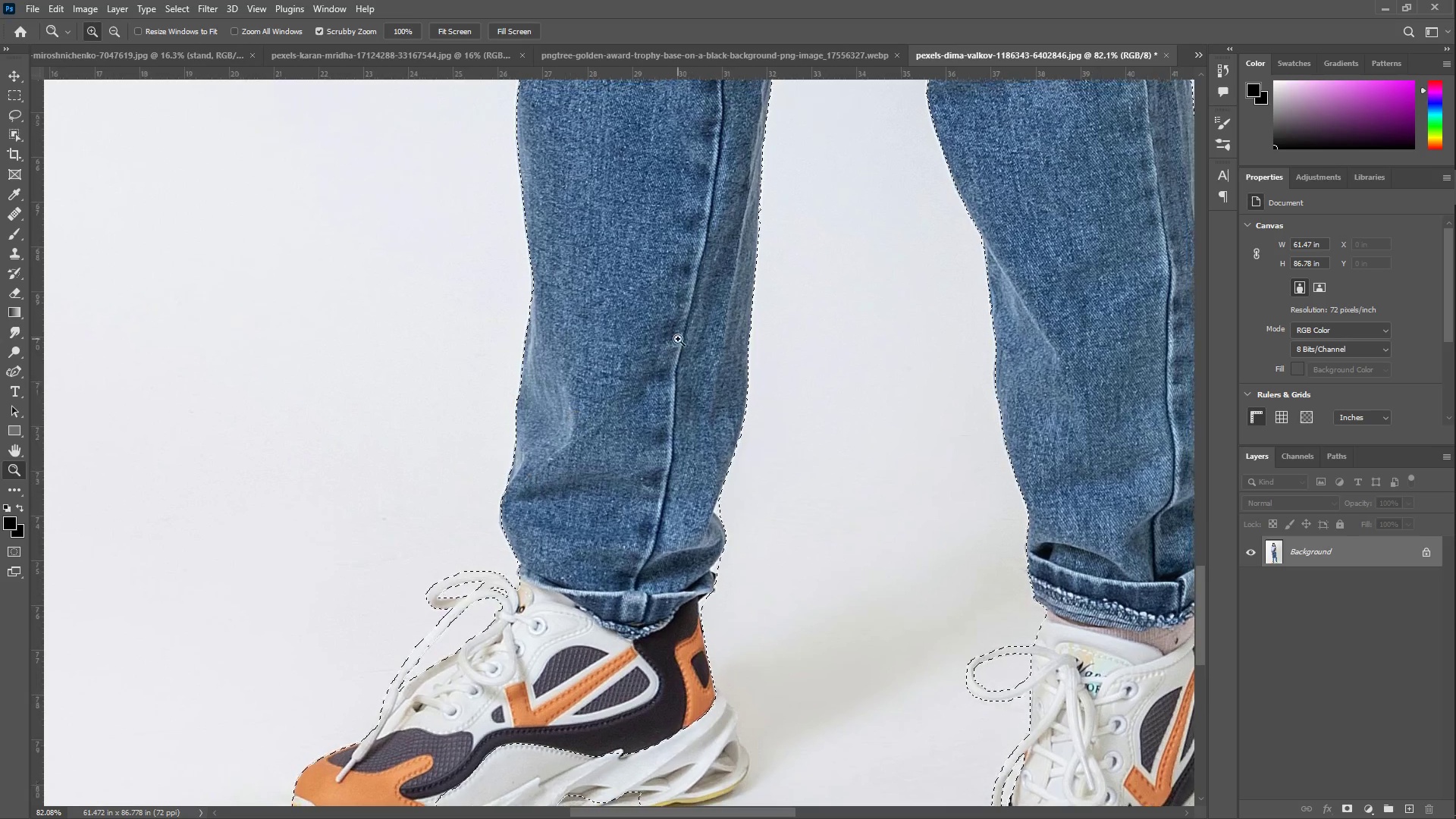 
left_click_drag(start_coordinate=[677, 338], to_coordinate=[636, 350])
 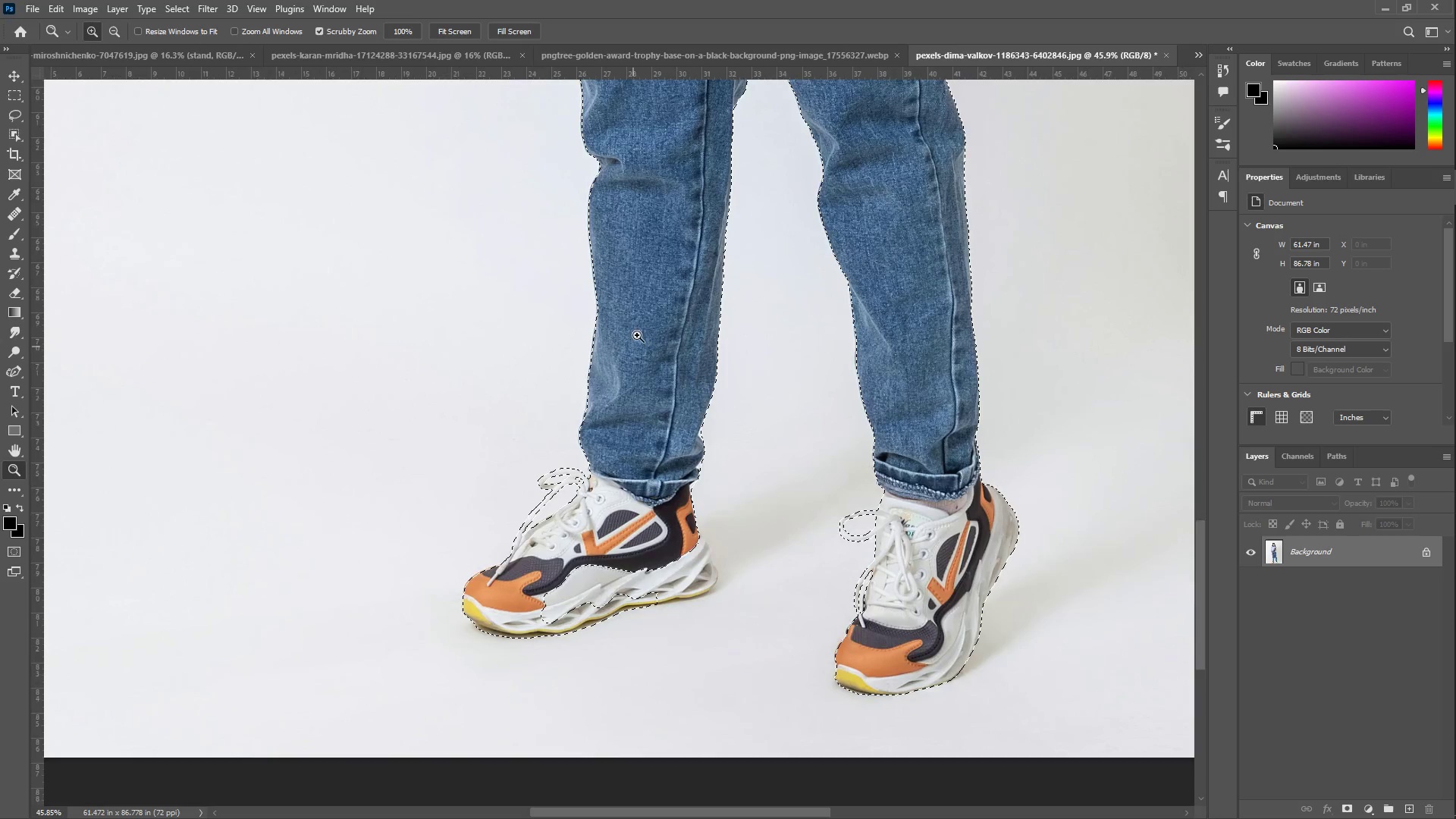 
hold_key(key=Space, duration=1.5)
 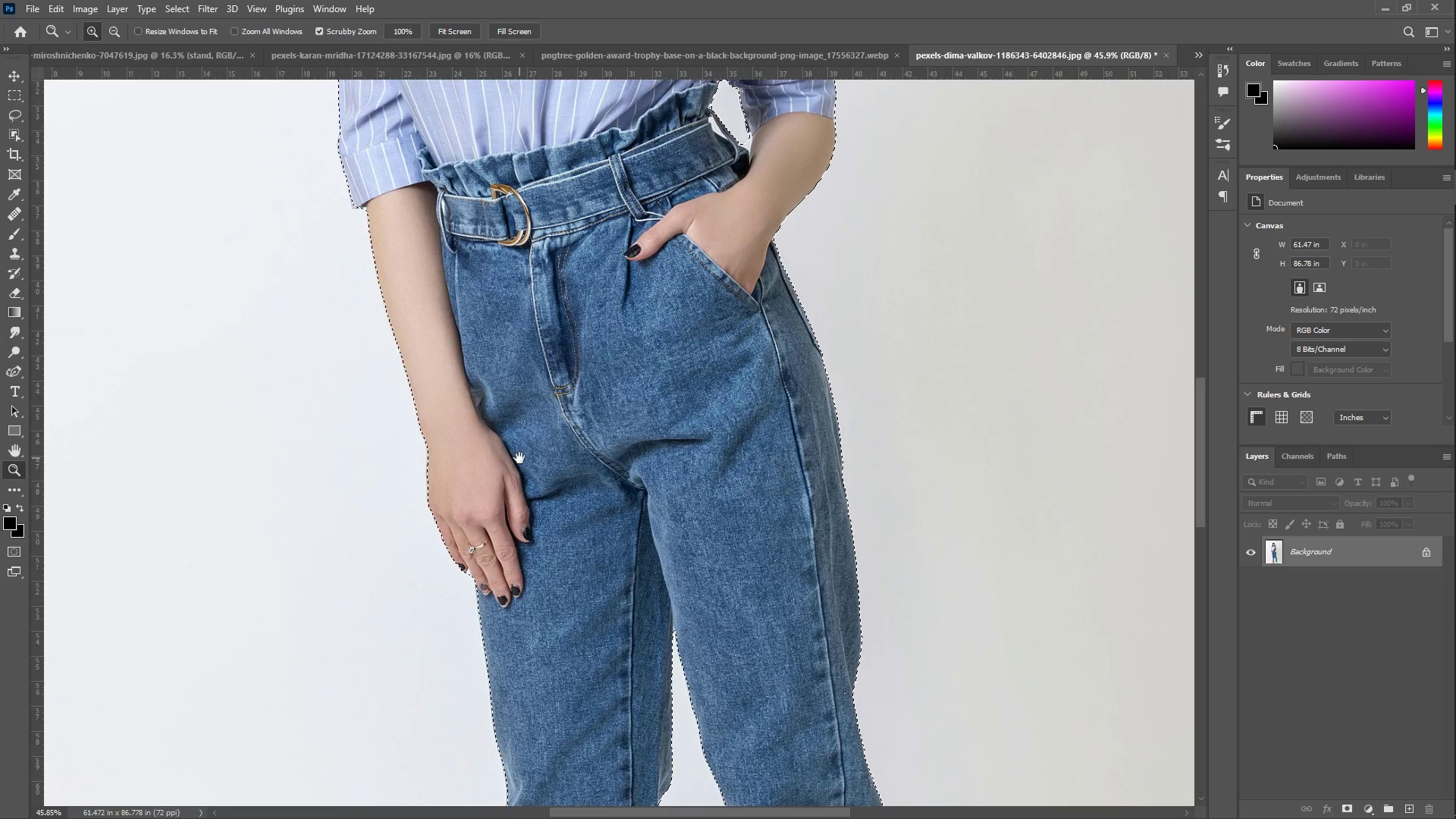 
left_click_drag(start_coordinate=[726, 217], to_coordinate=[620, 546])
 